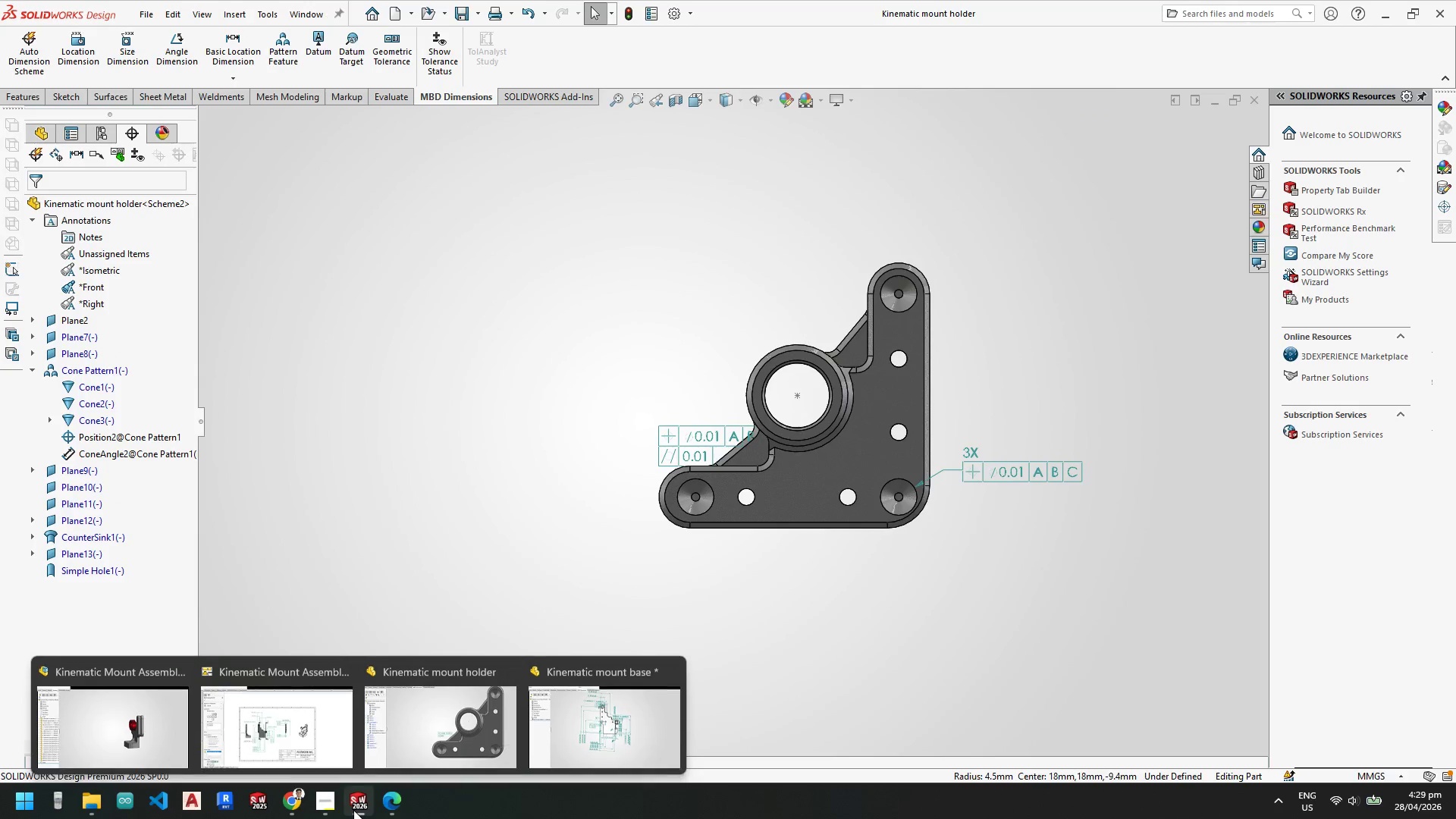 
left_click([453, 767])
 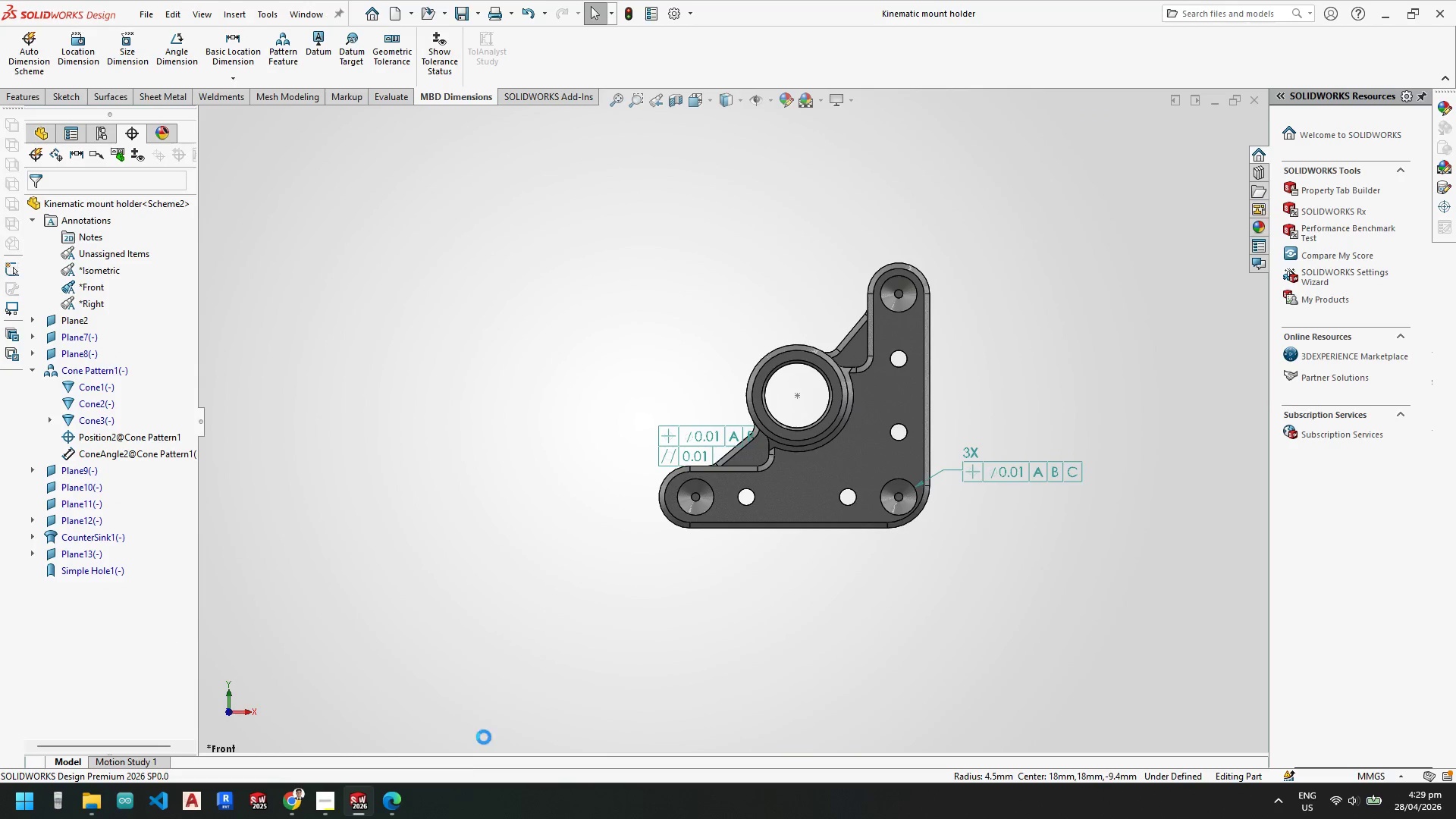 
key(Control+S)
 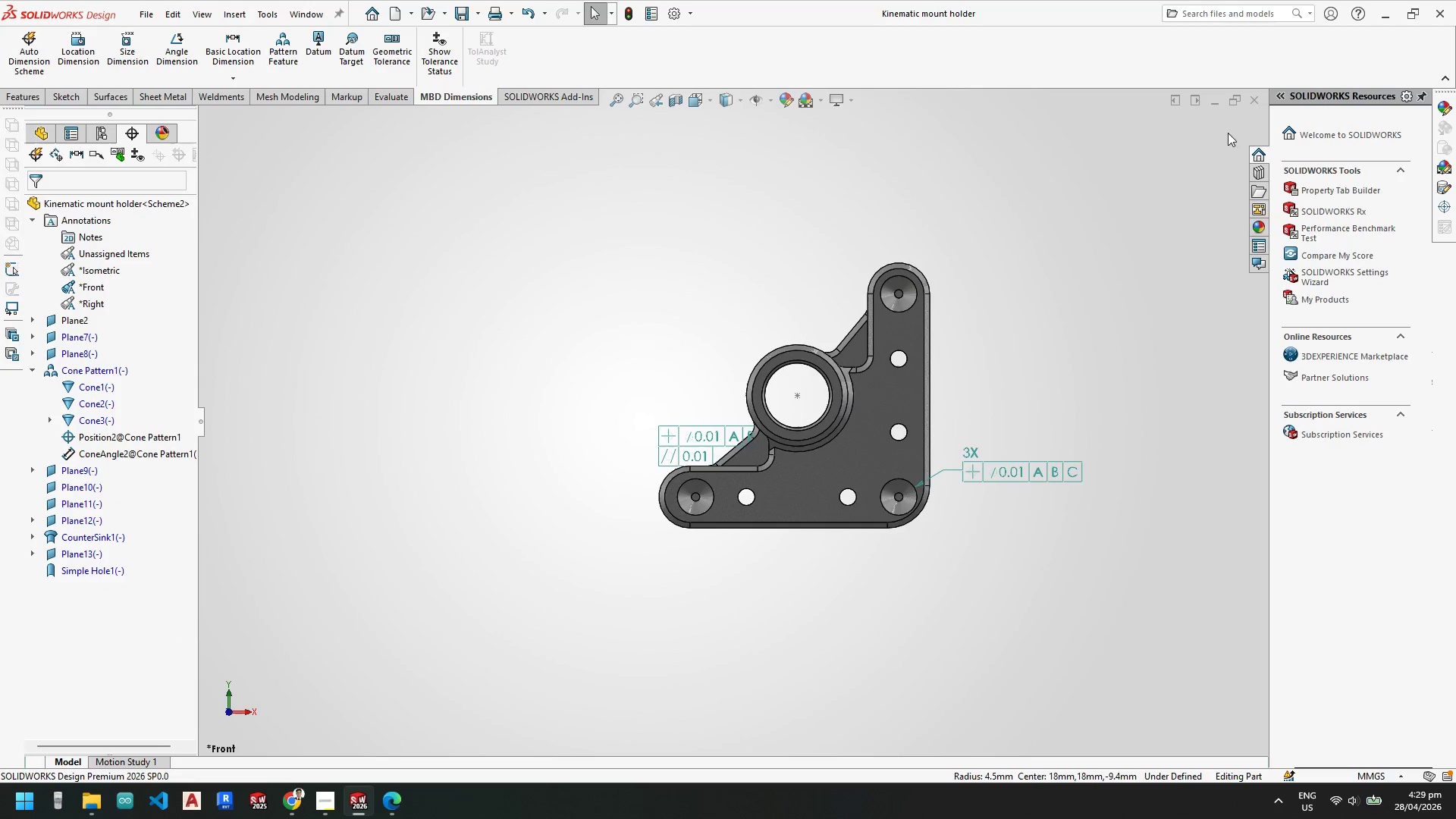 
left_click([1257, 99])
 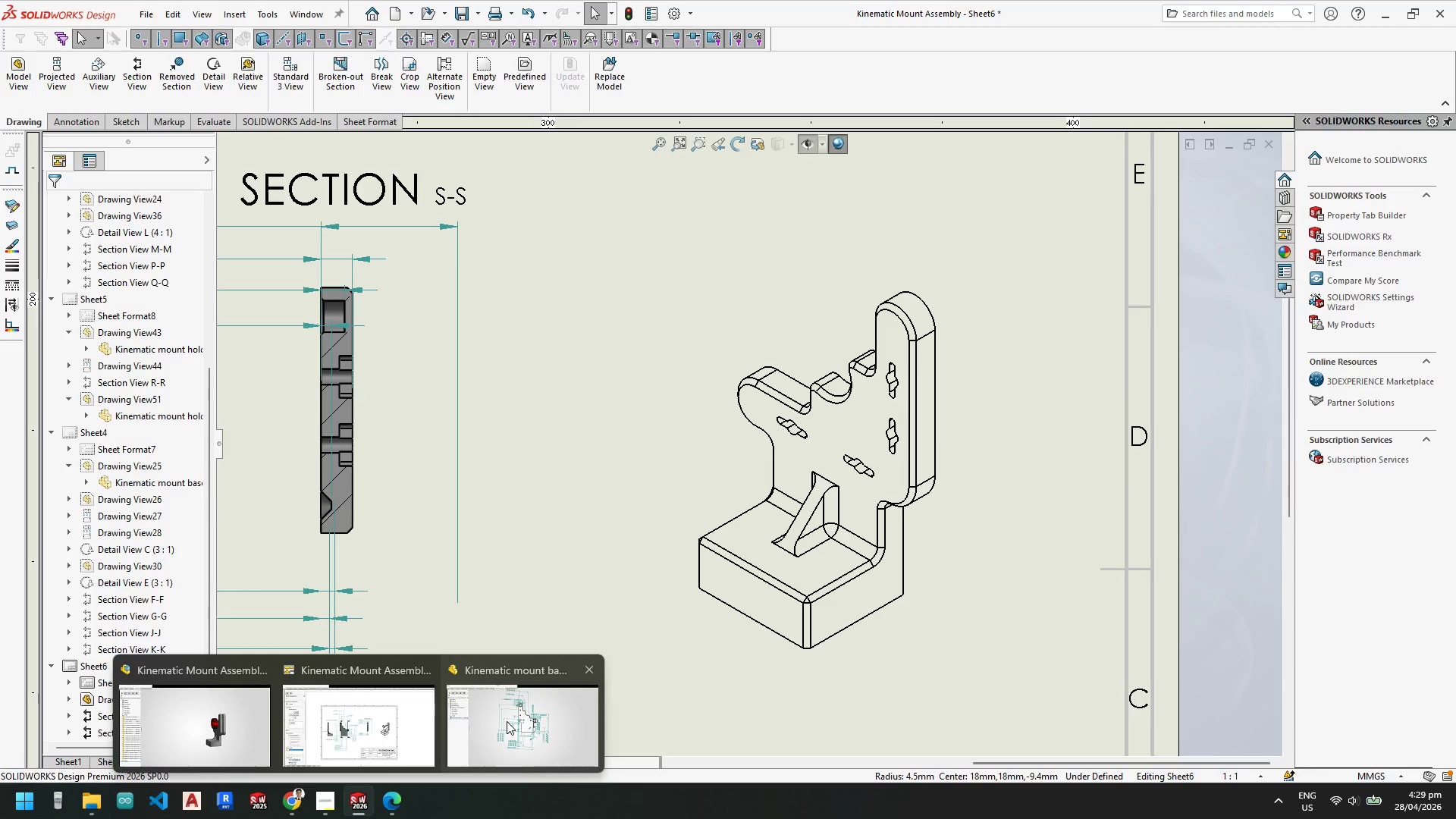 
scroll: coordinate [682, 612], scroll_direction: up, amount: 4.0
 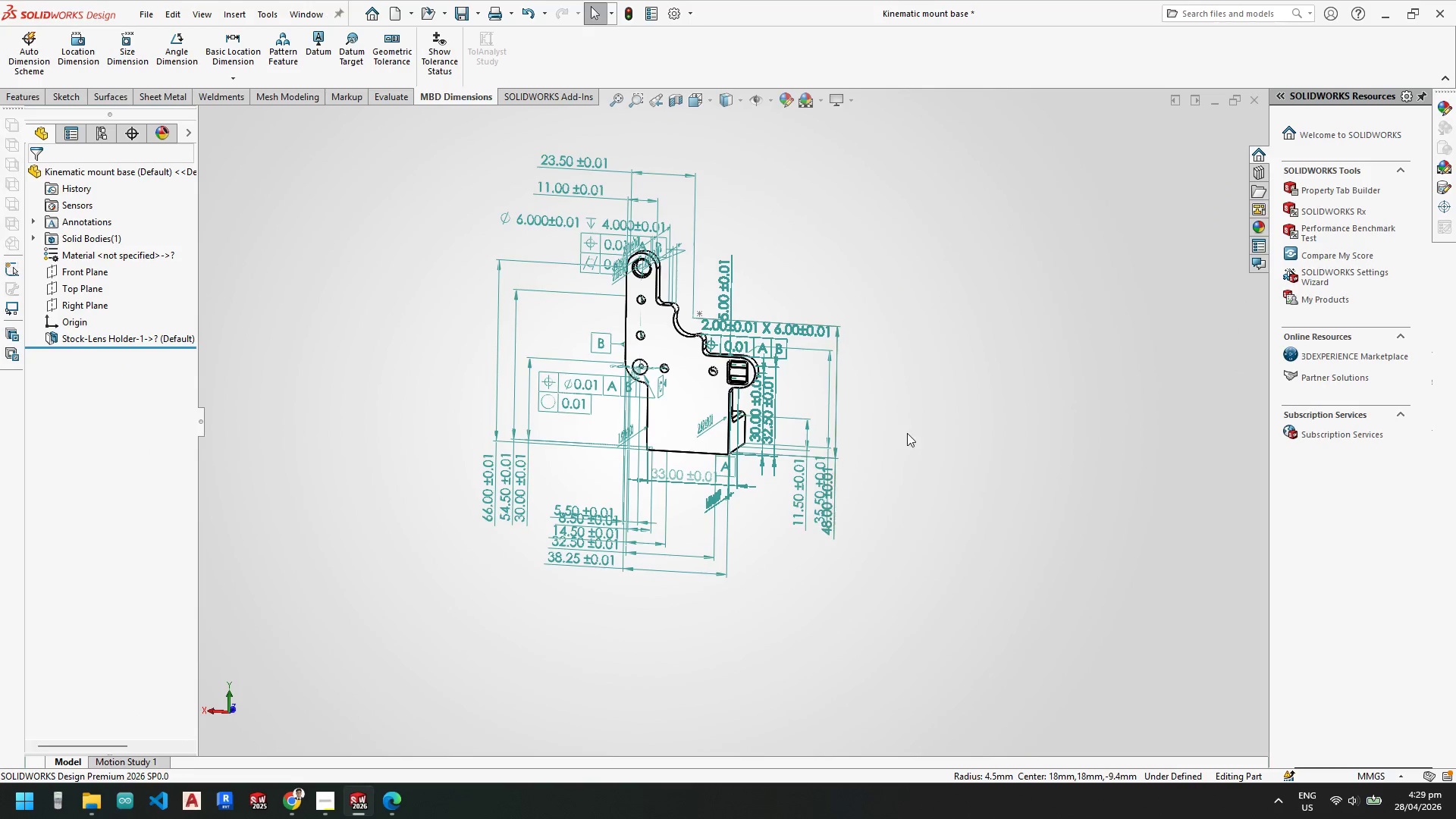 
scroll: coordinate [582, 275], scroll_direction: down, amount: 3.0
 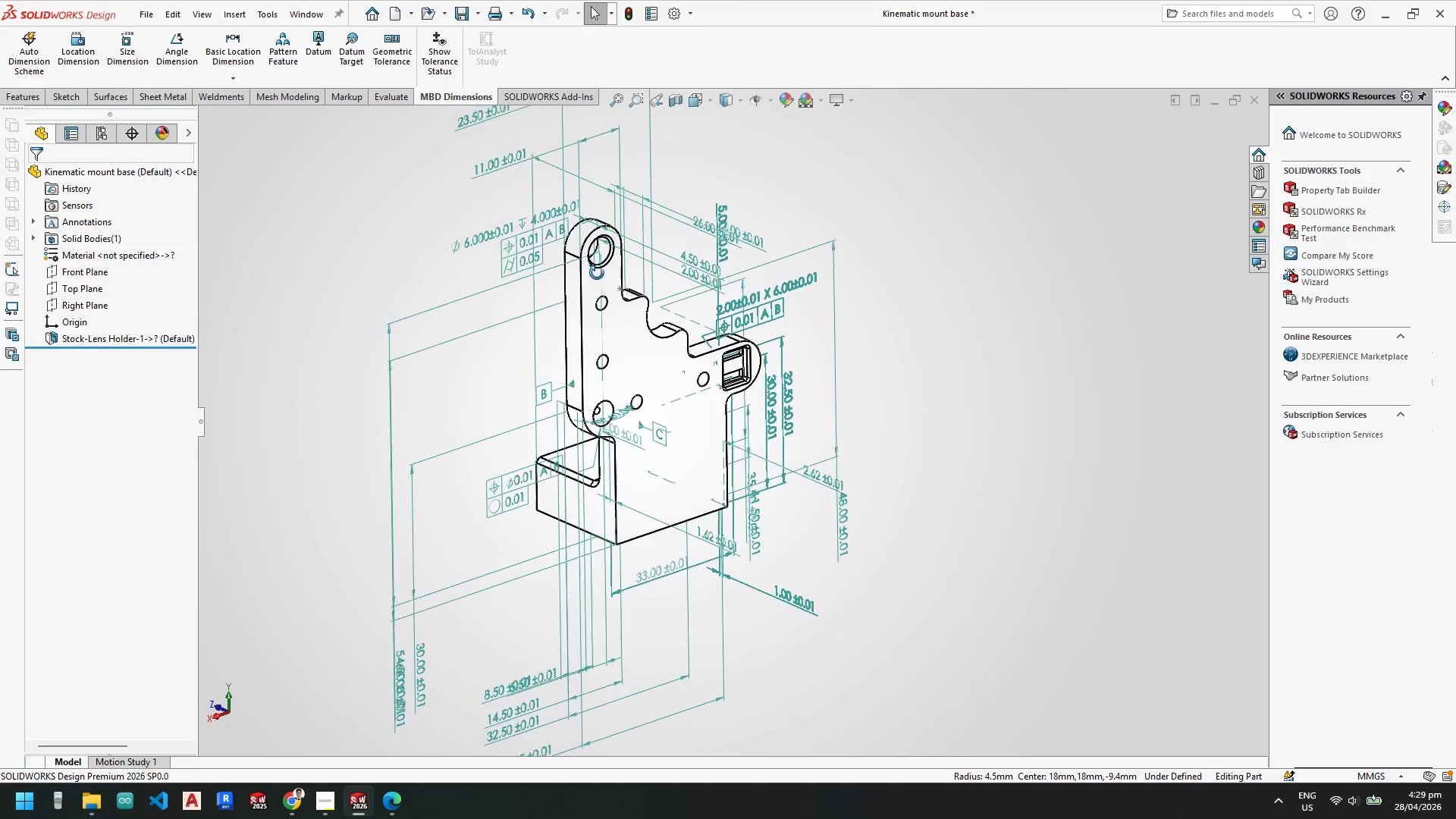 
key(Space)
 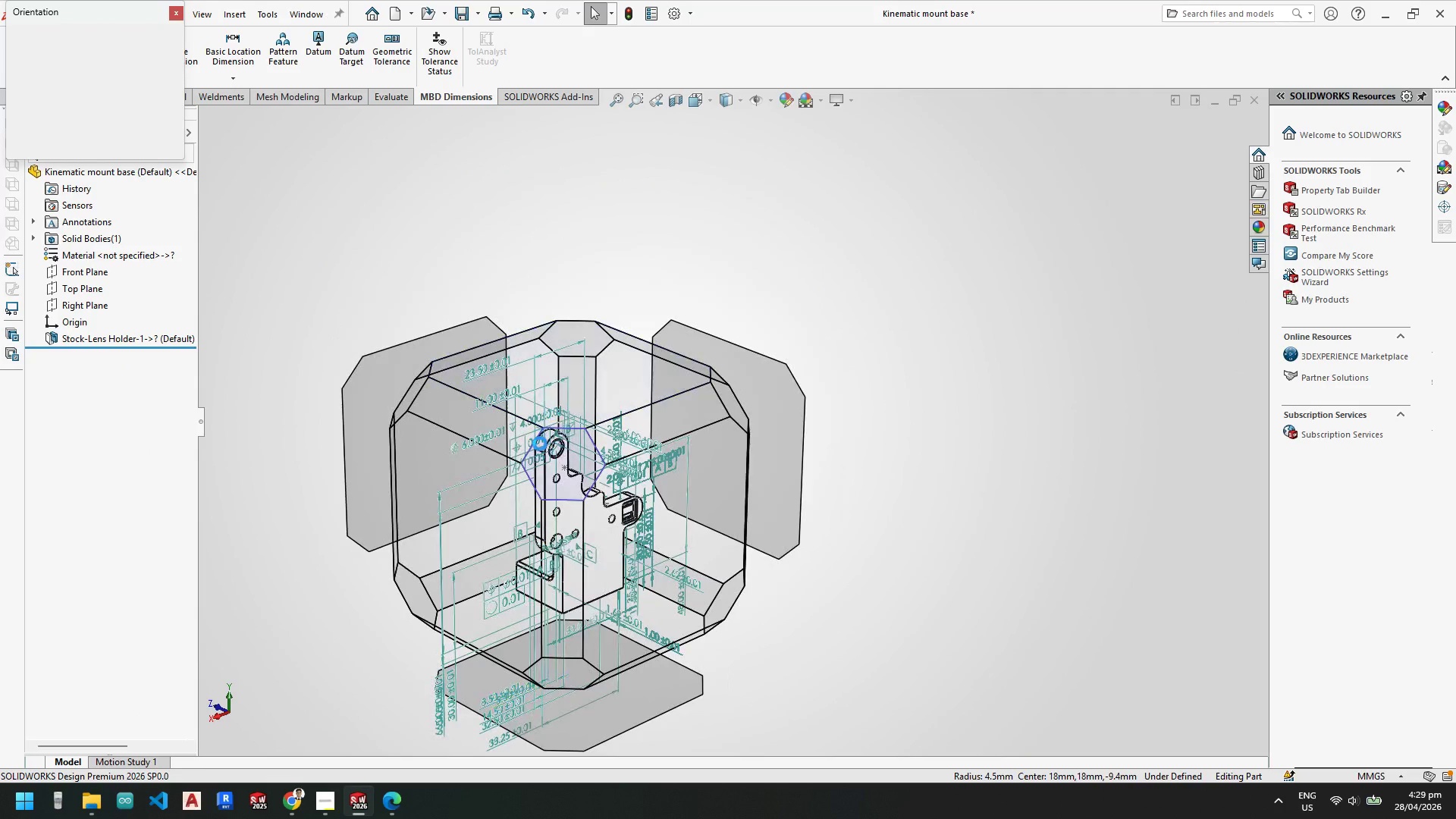 
left_click([557, 453])
 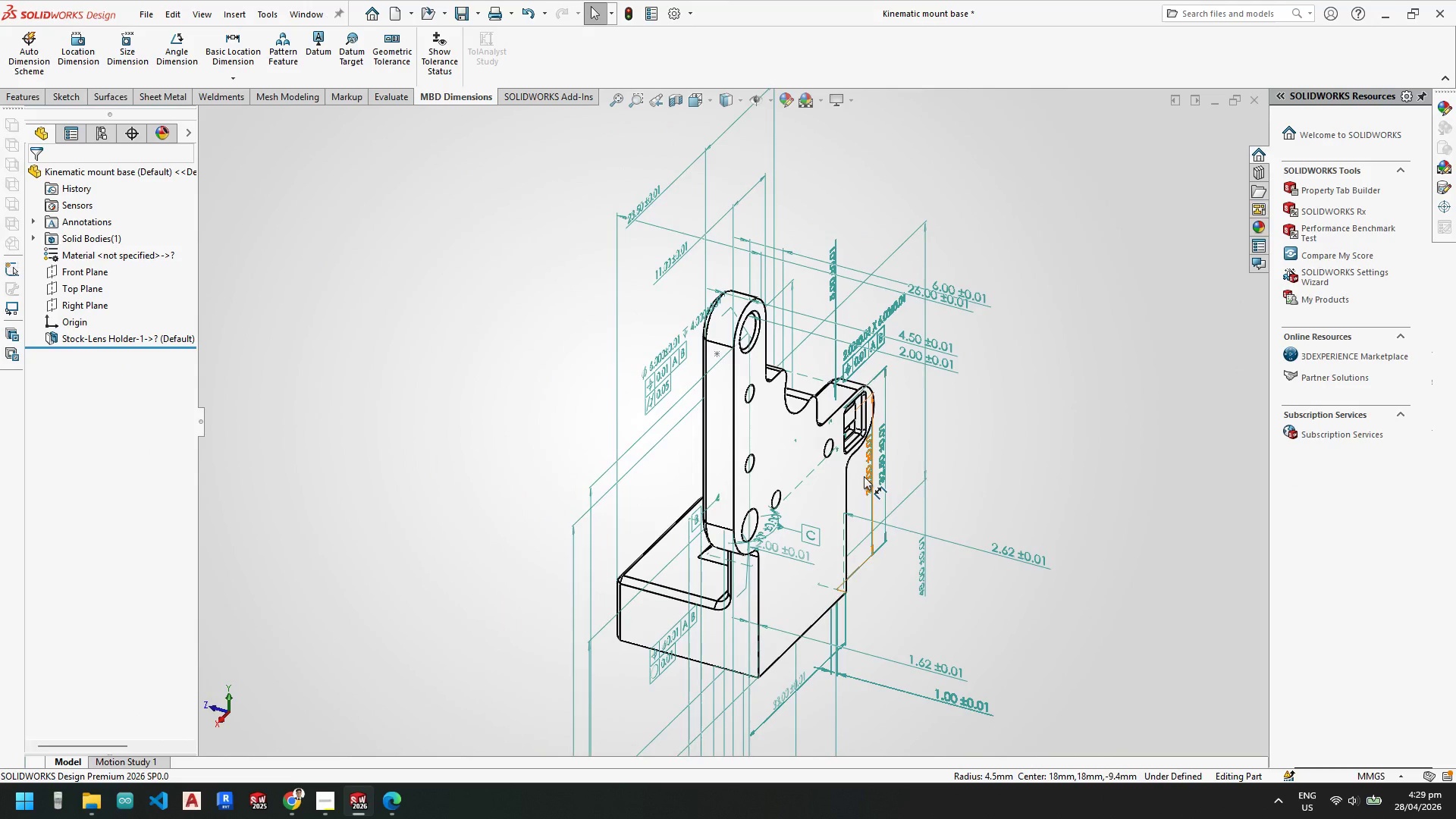 
scroll: coordinate [831, 524], scroll_direction: up, amount: 2.0
 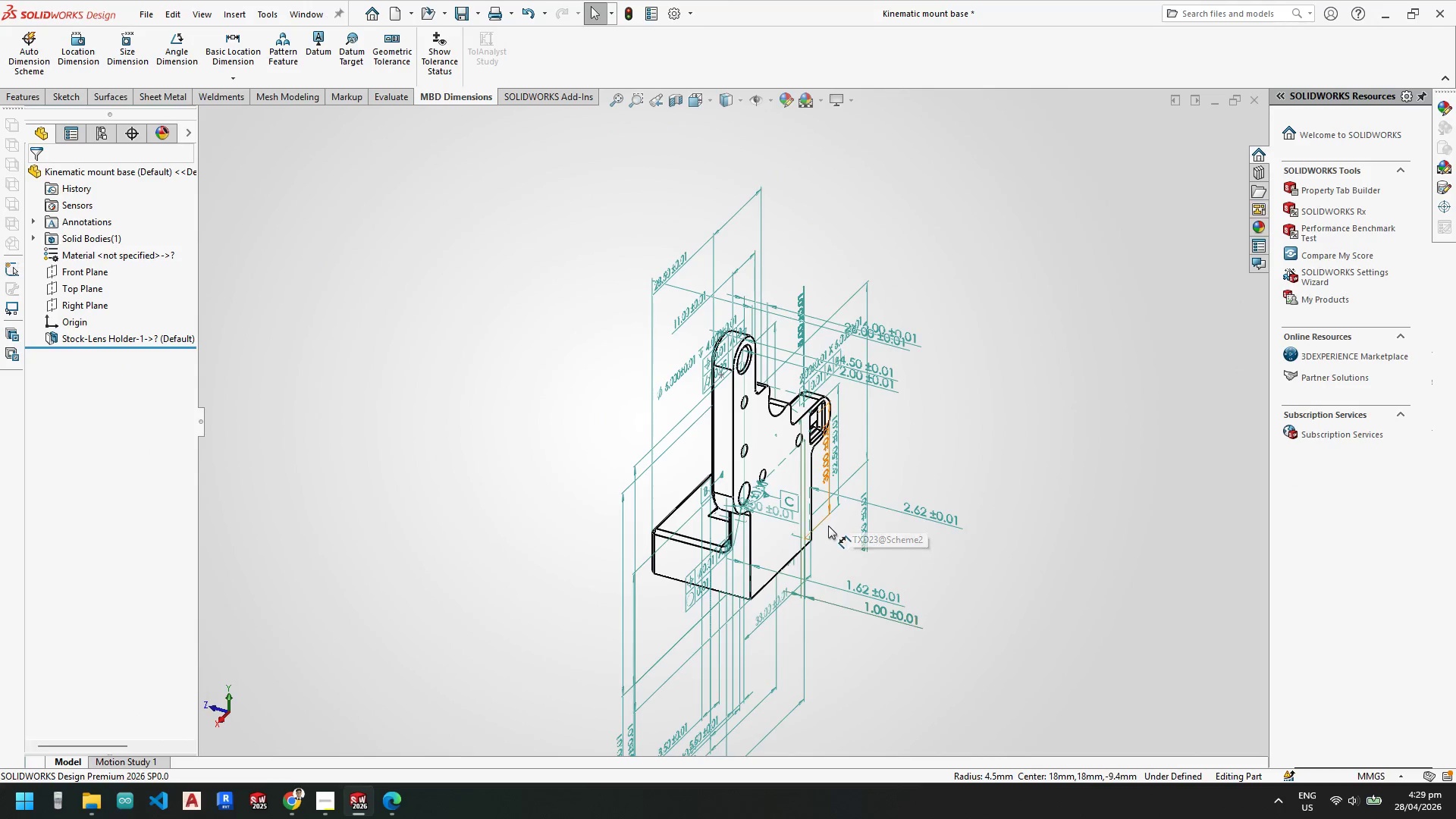 
scroll: coordinate [725, 370], scroll_direction: down, amount: 5.0
 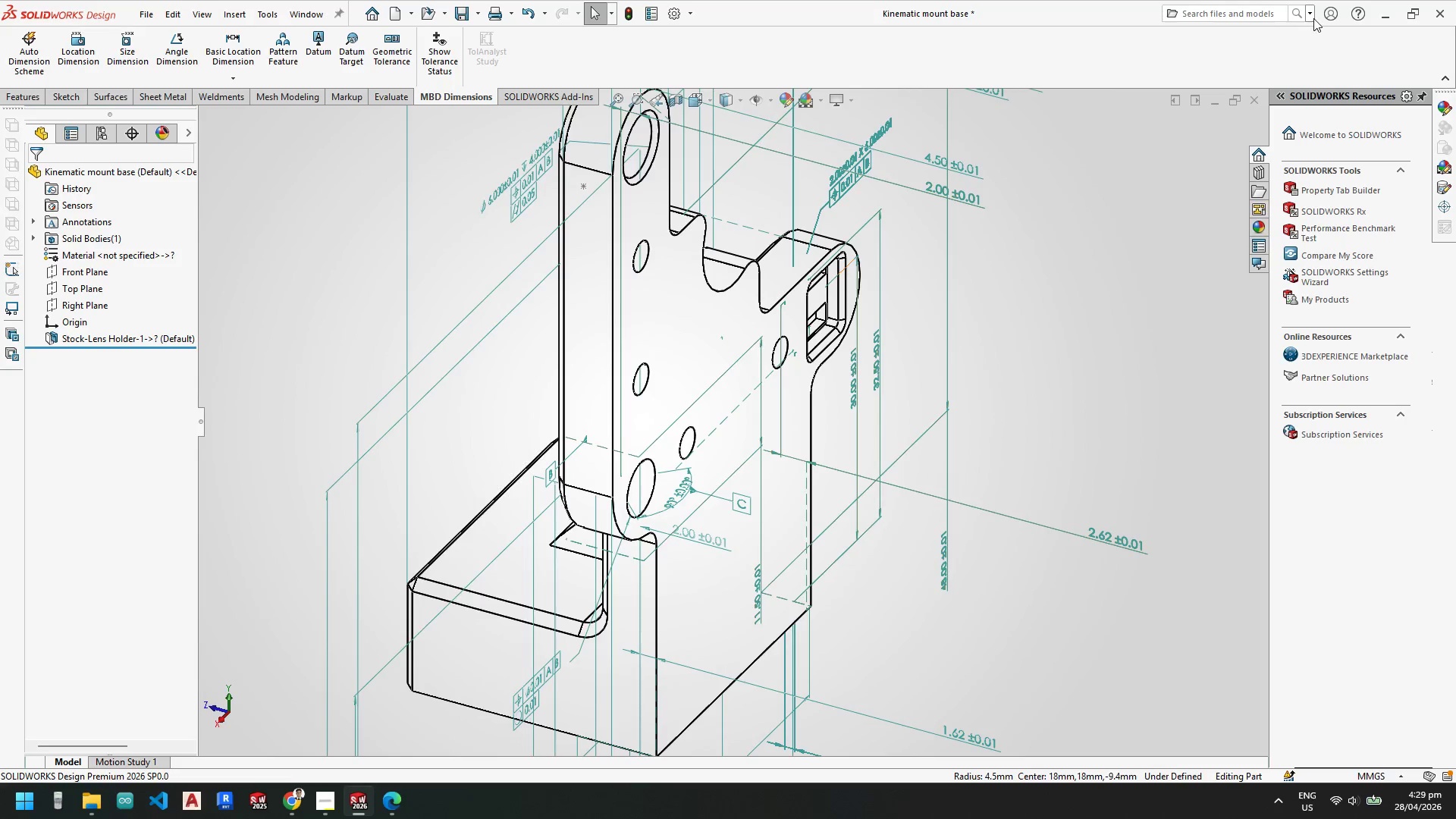 
wait(9.3)
 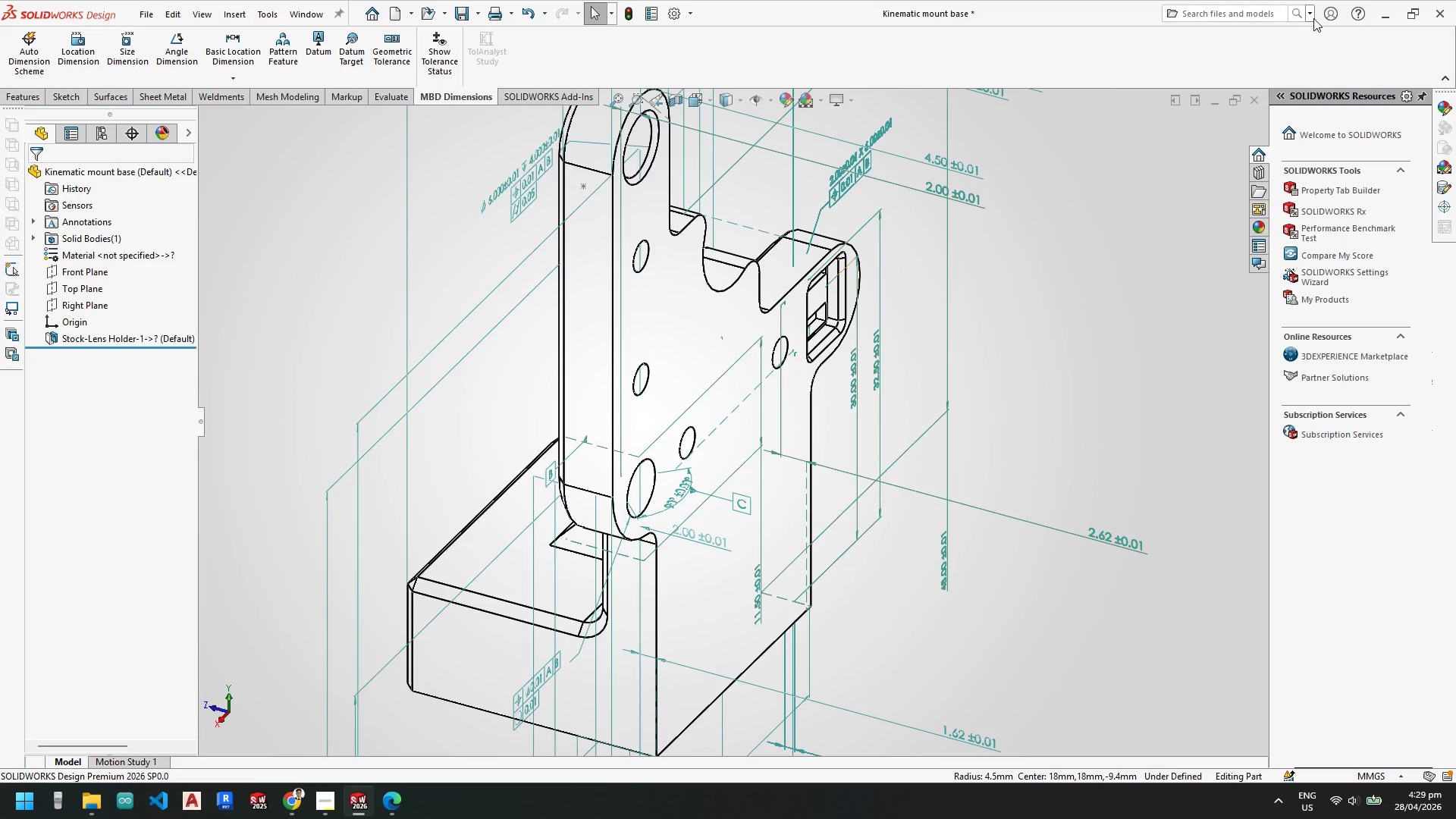 
scroll: coordinate [587, 444], scroll_direction: up, amount: 2.0
 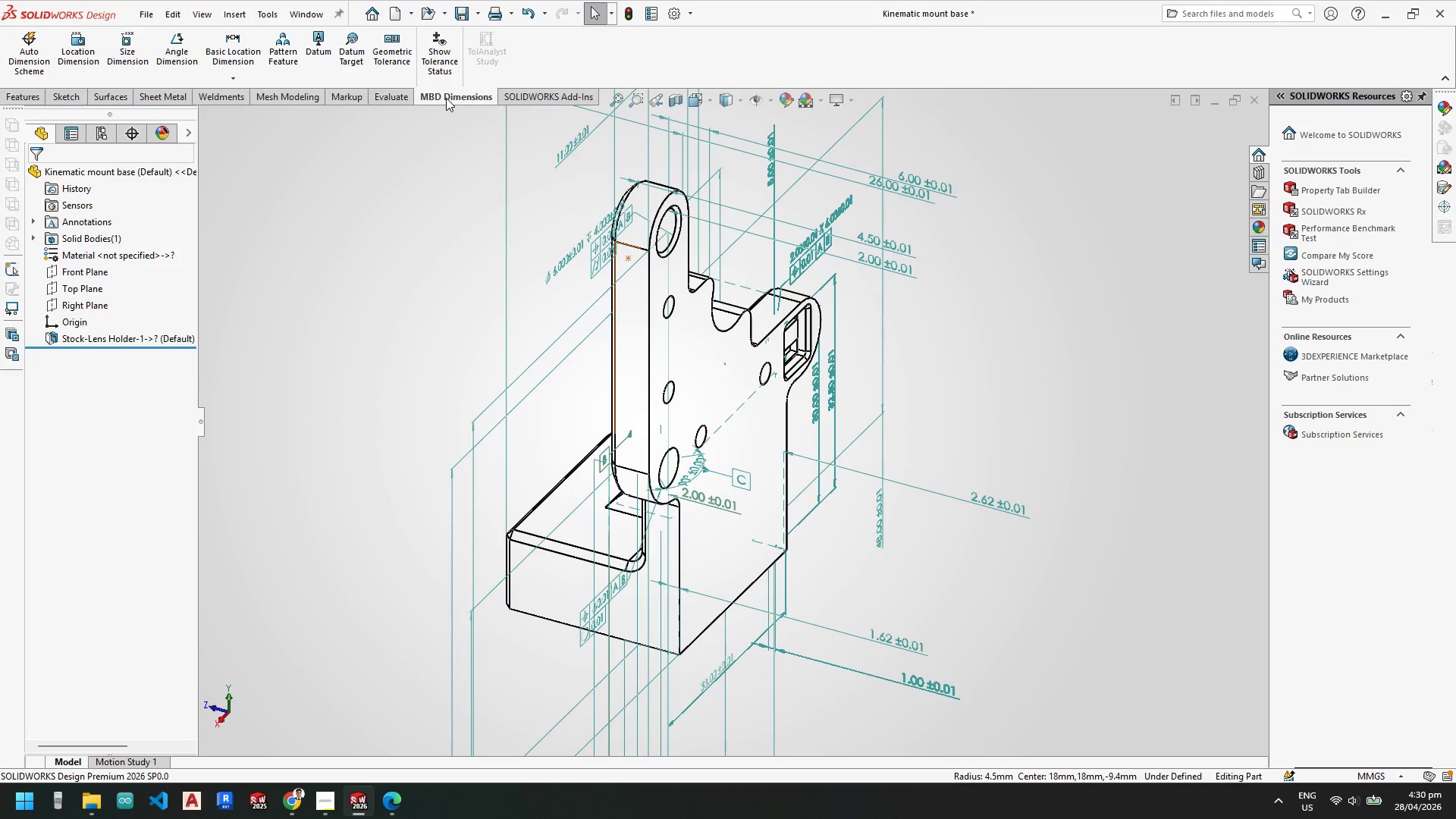 
wait(6.9)
 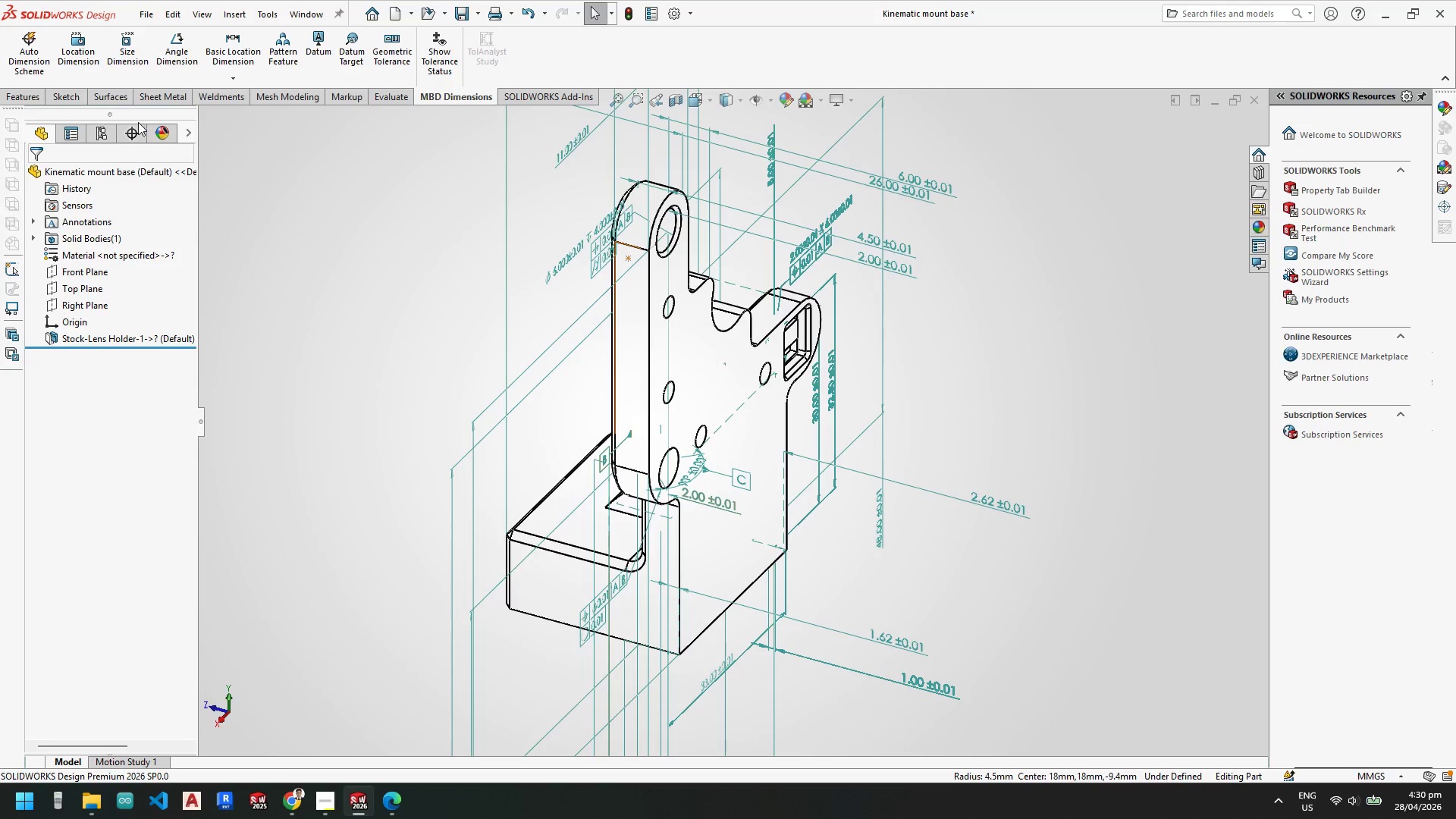 
right_click([72, 169])
 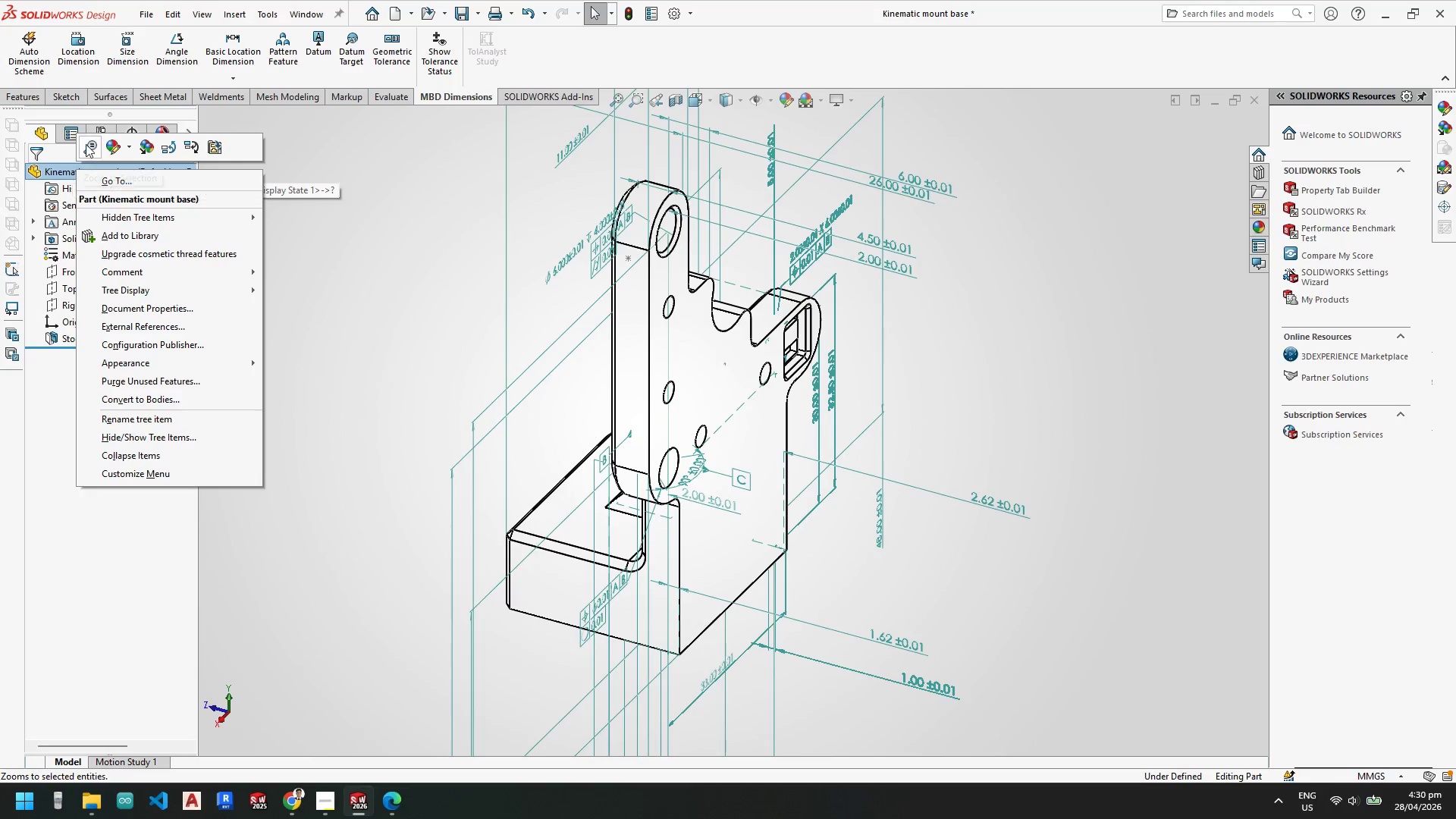 
key(Escape)
 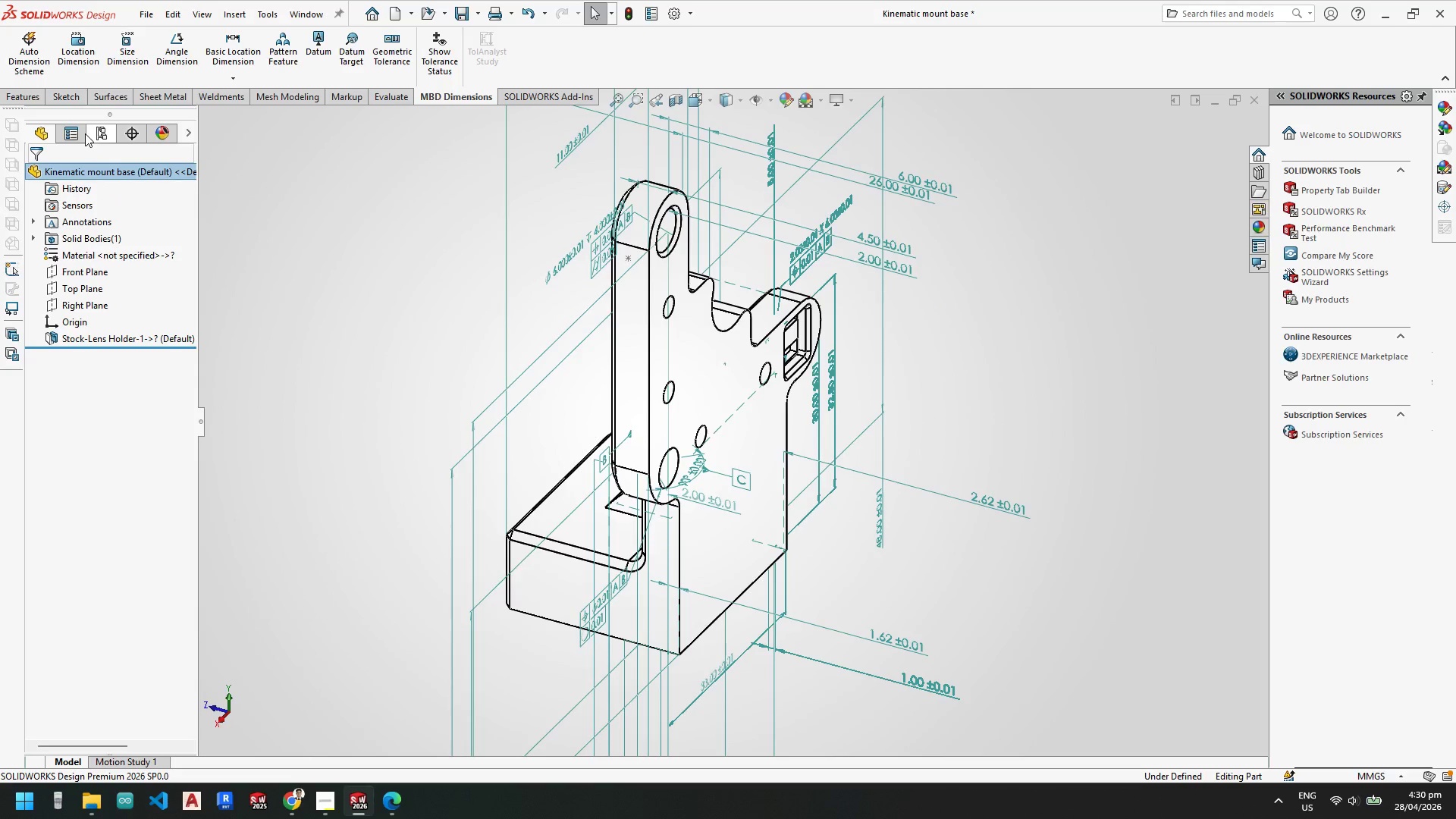 
left_click([74, 134])
 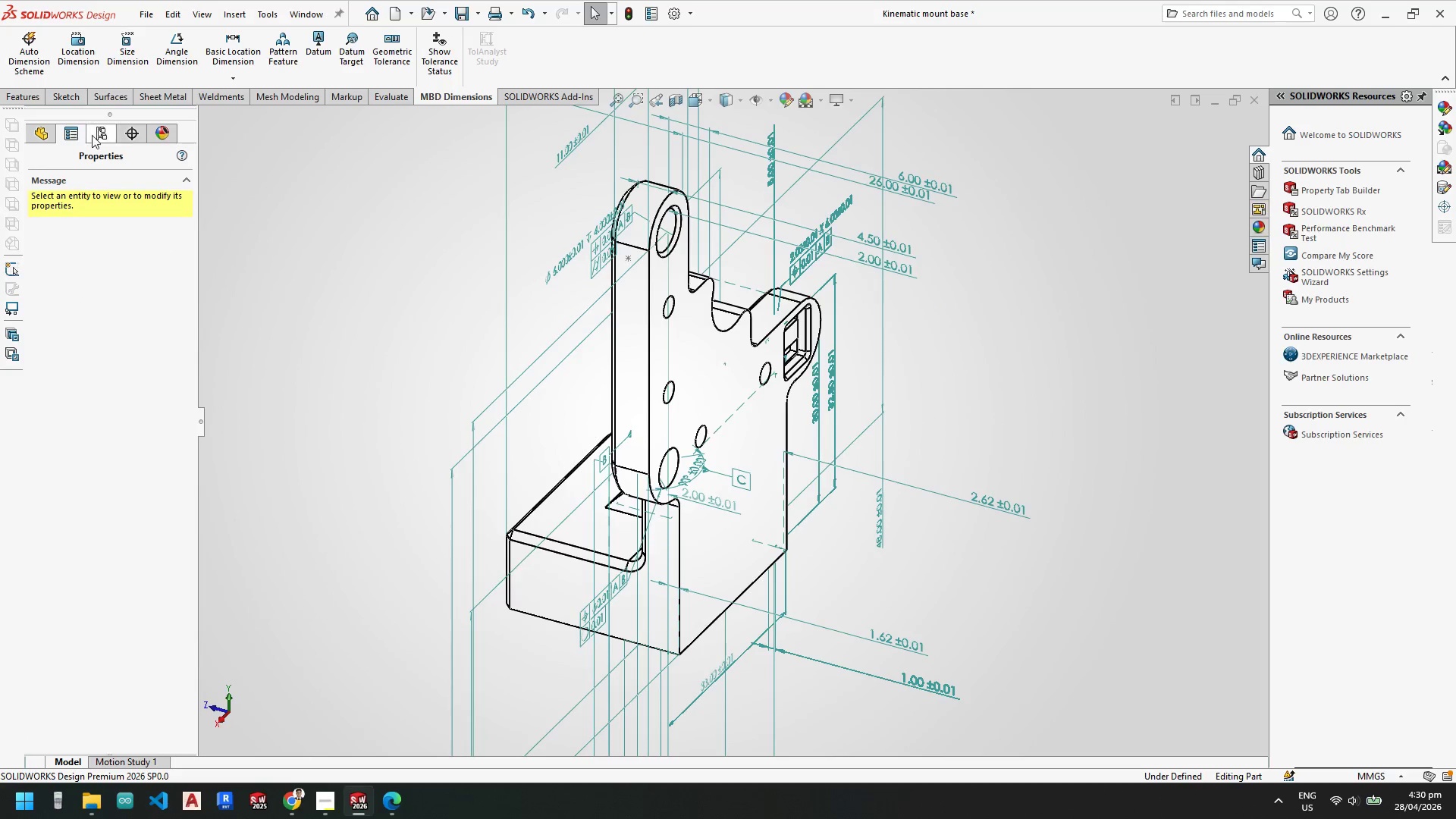 
left_click([105, 135])
 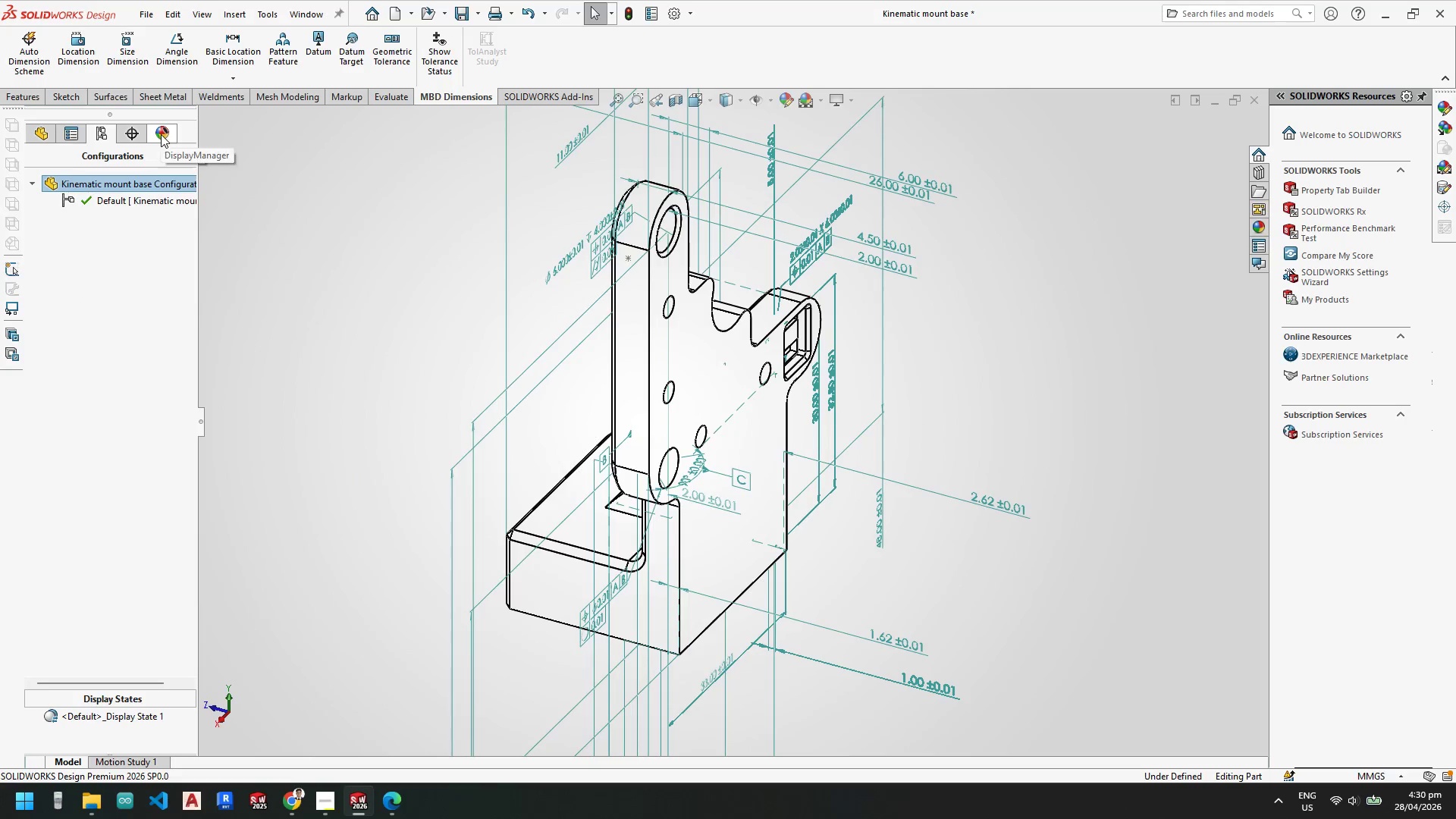 
left_click([137, 136])
 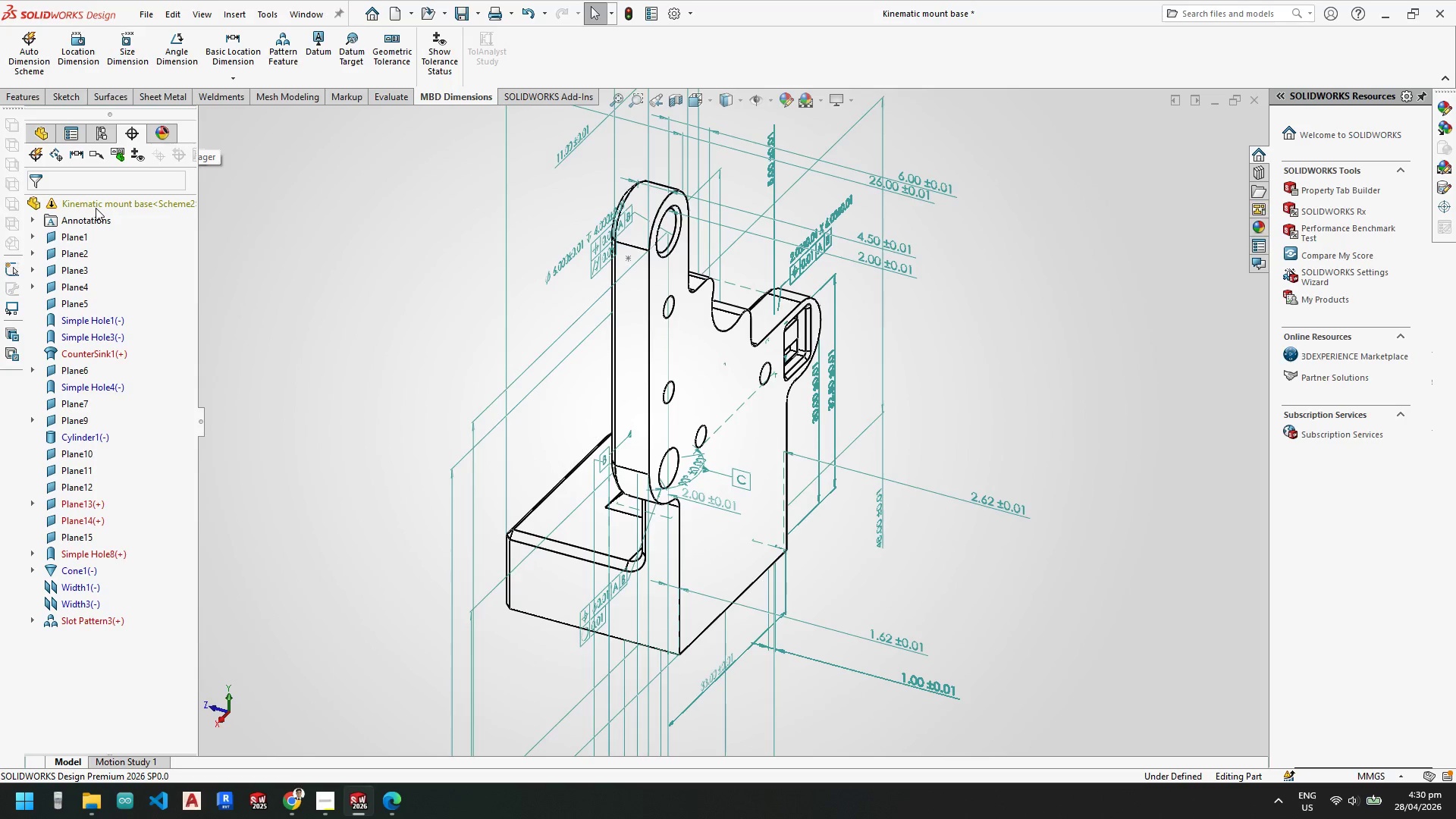 
left_click([102, 352])
 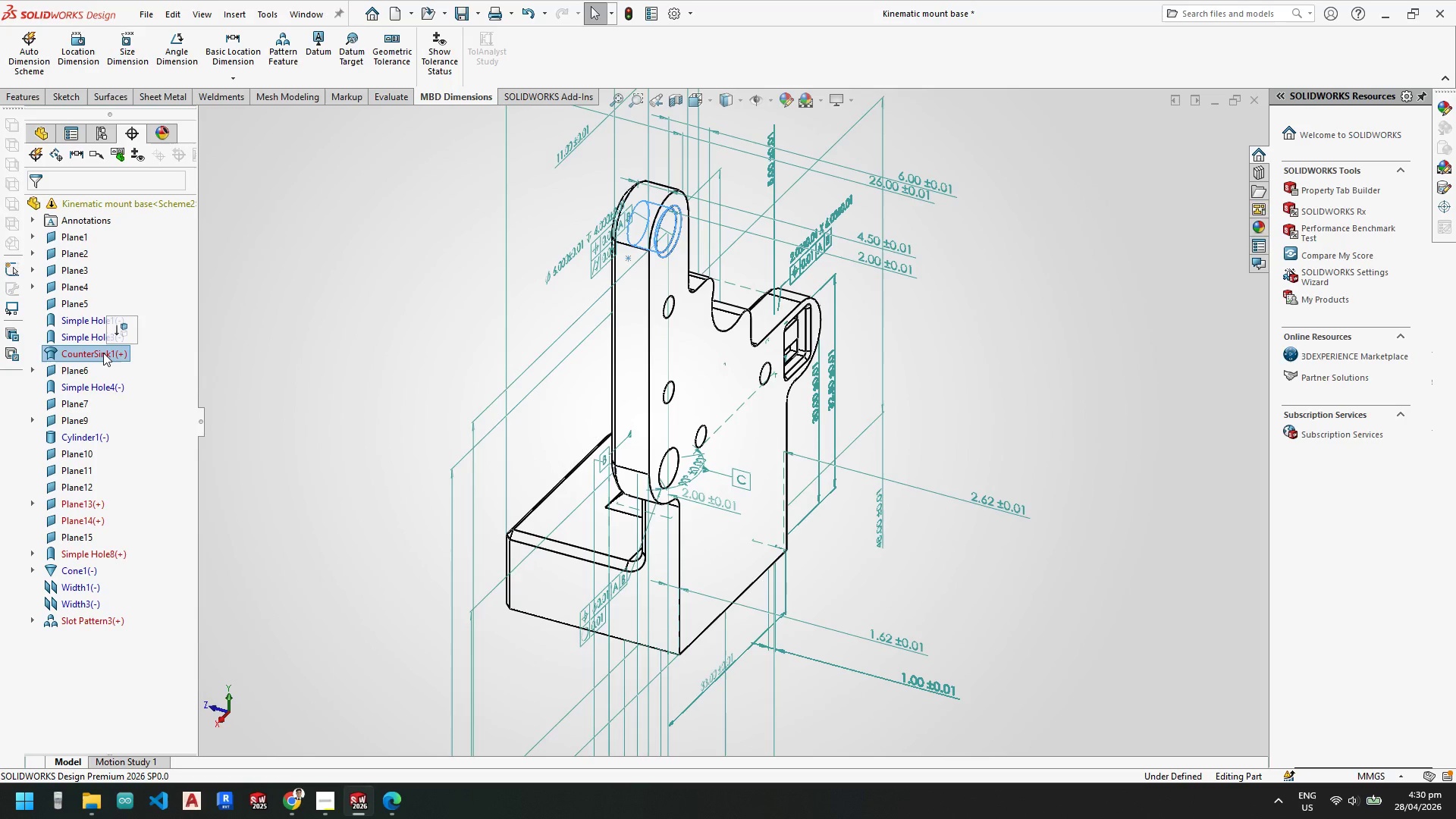 
key(Delete)
 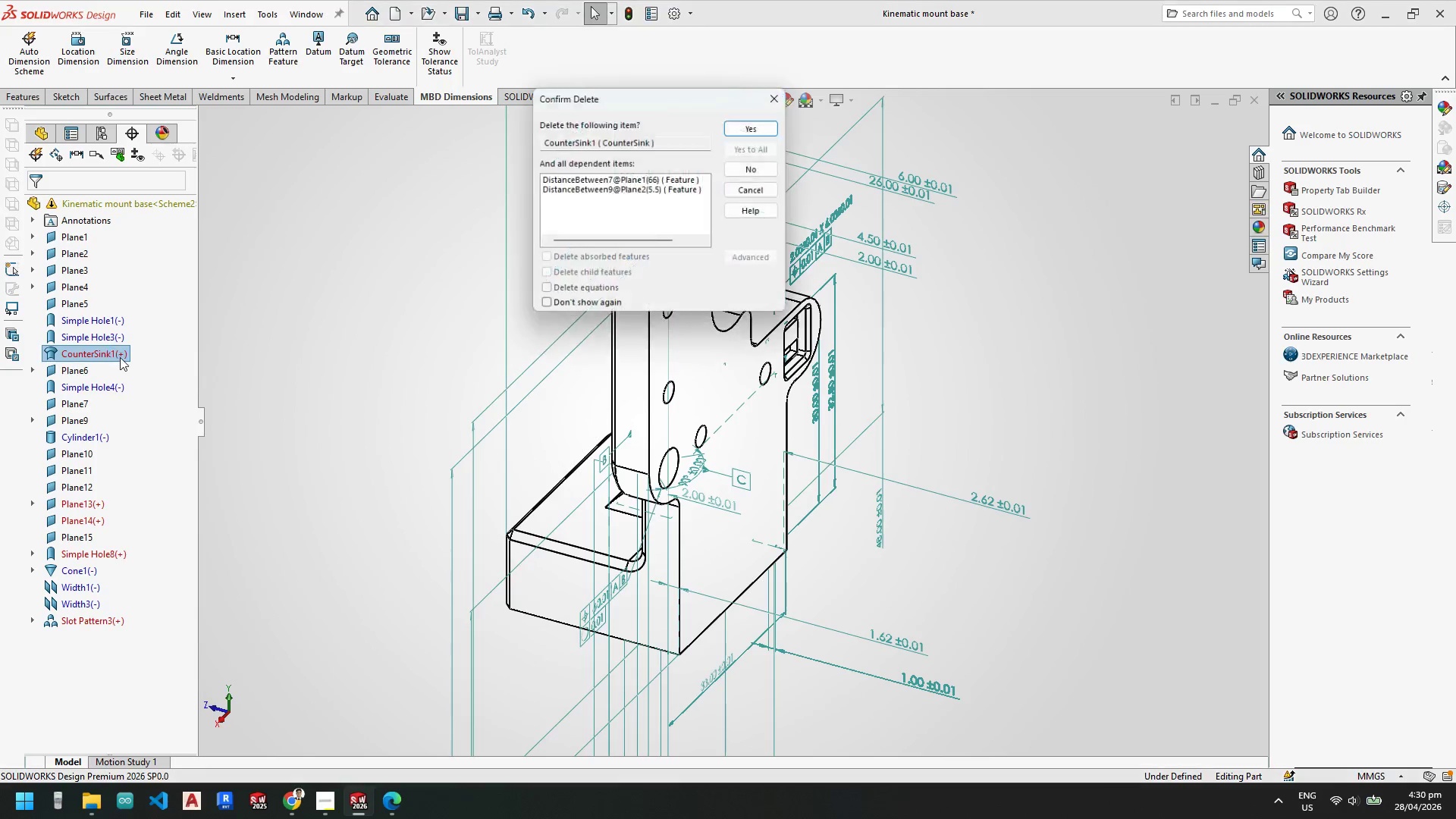 
key(Enter)
 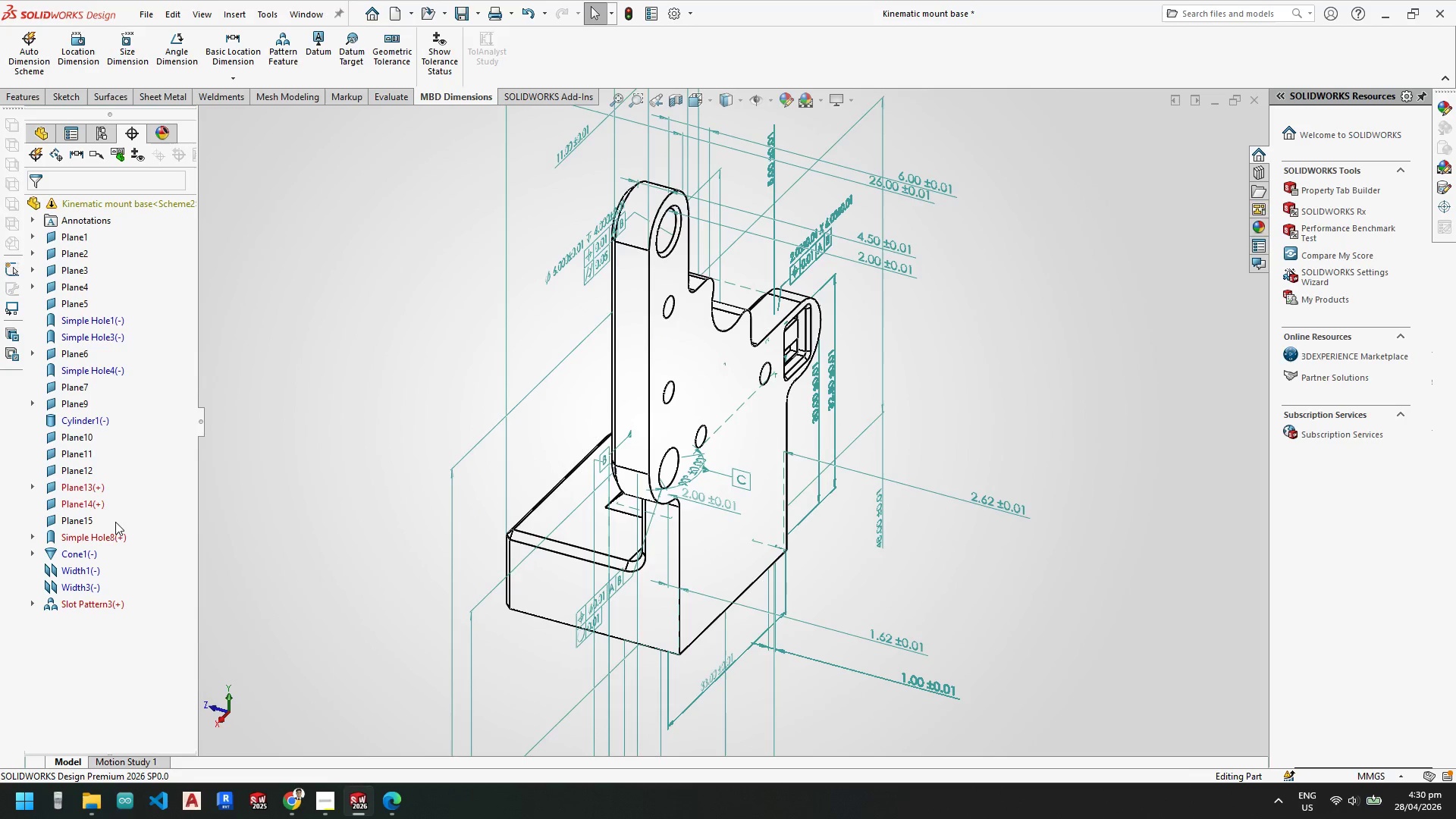 
left_click([83, 488])
 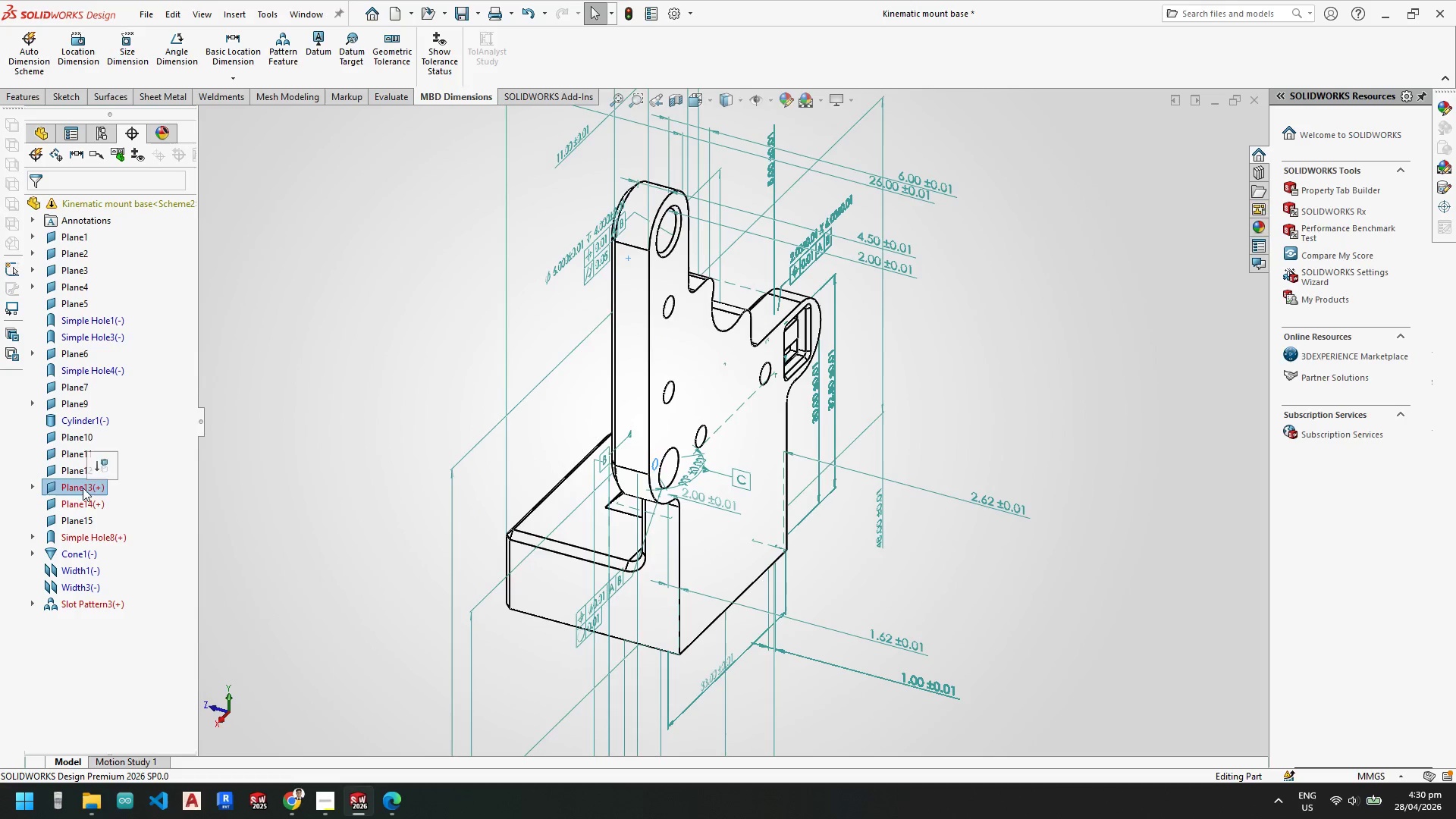 
key(Delete)
 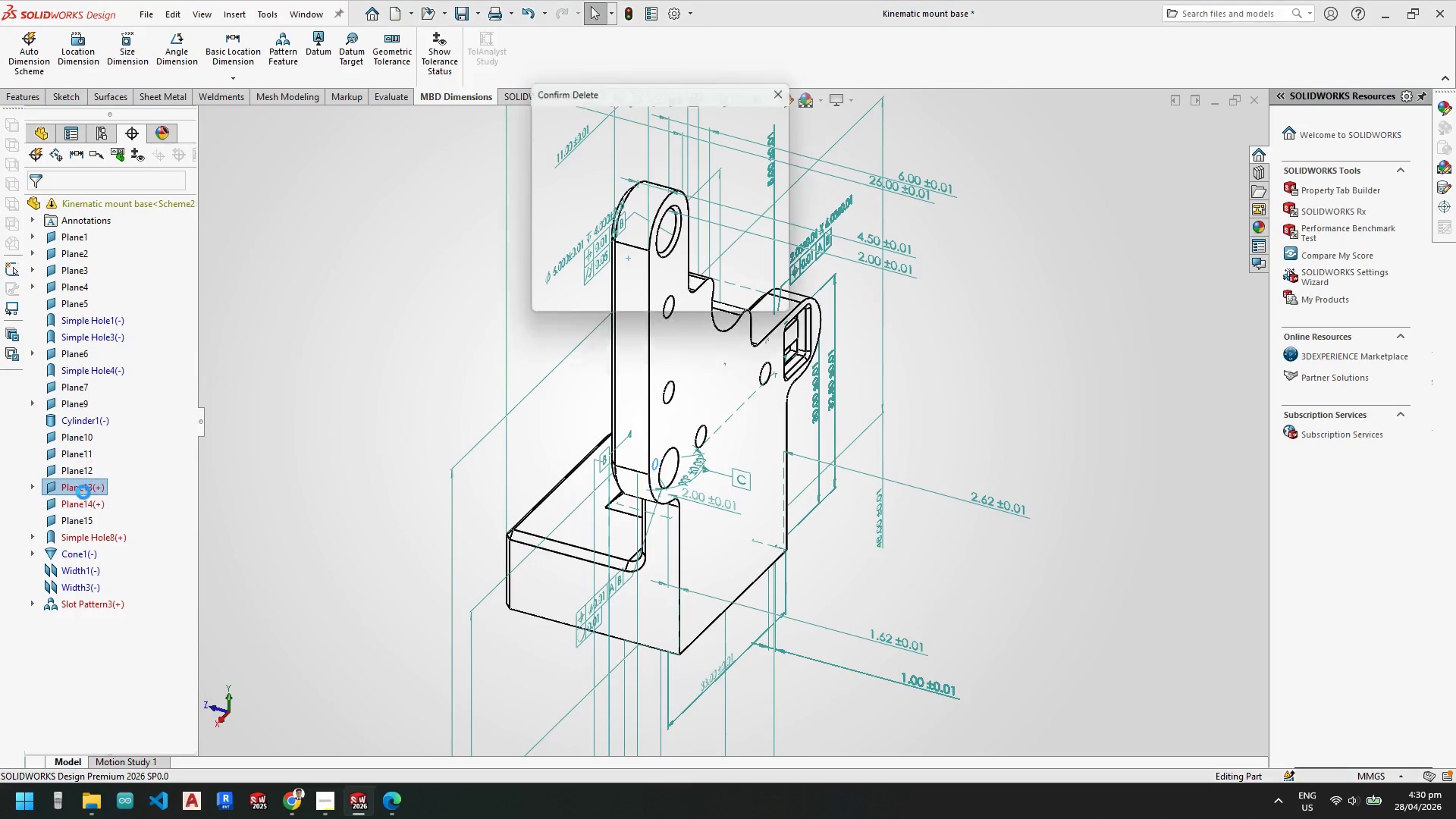 
key(Enter)
 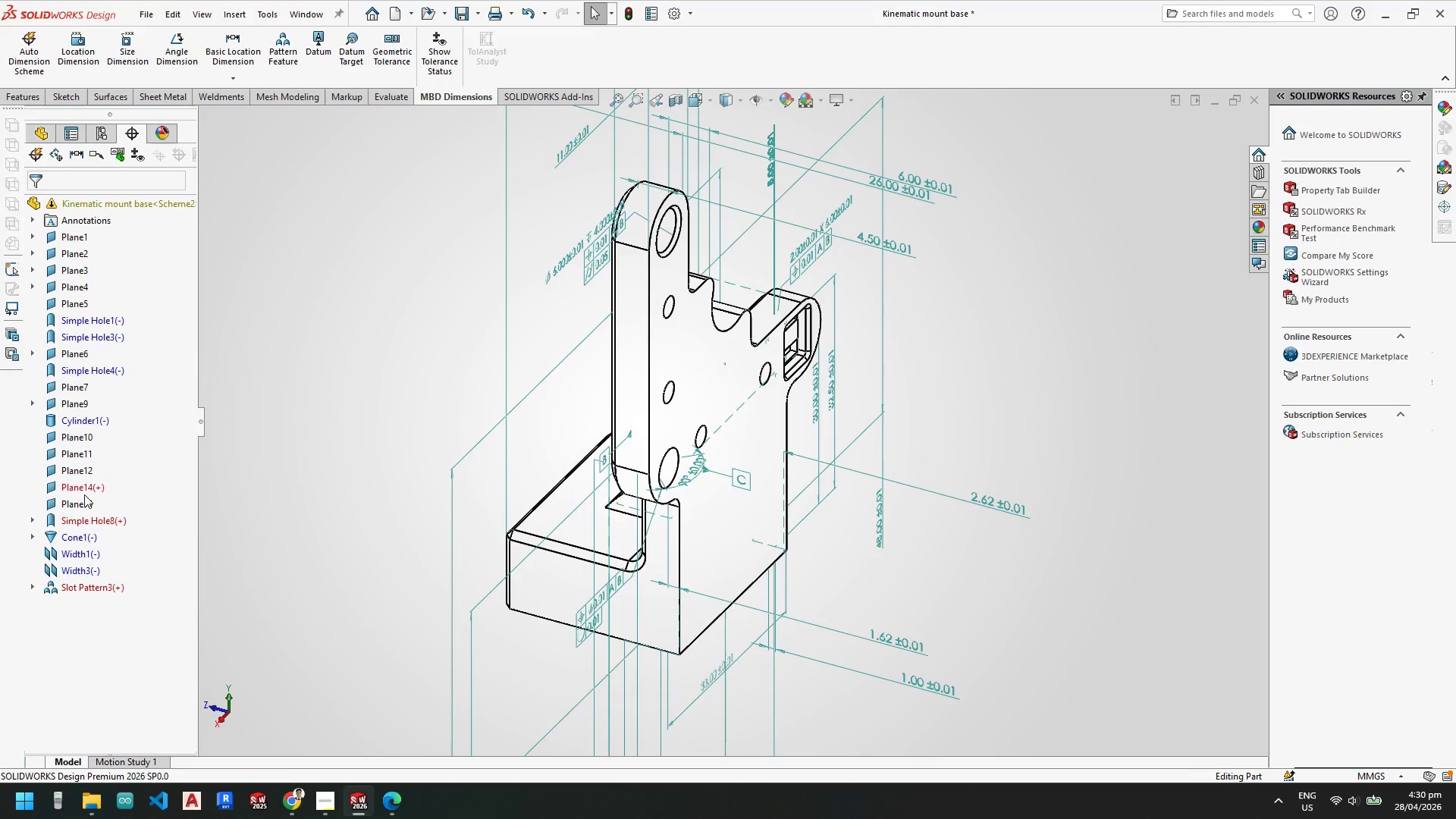 
left_click([85, 489])
 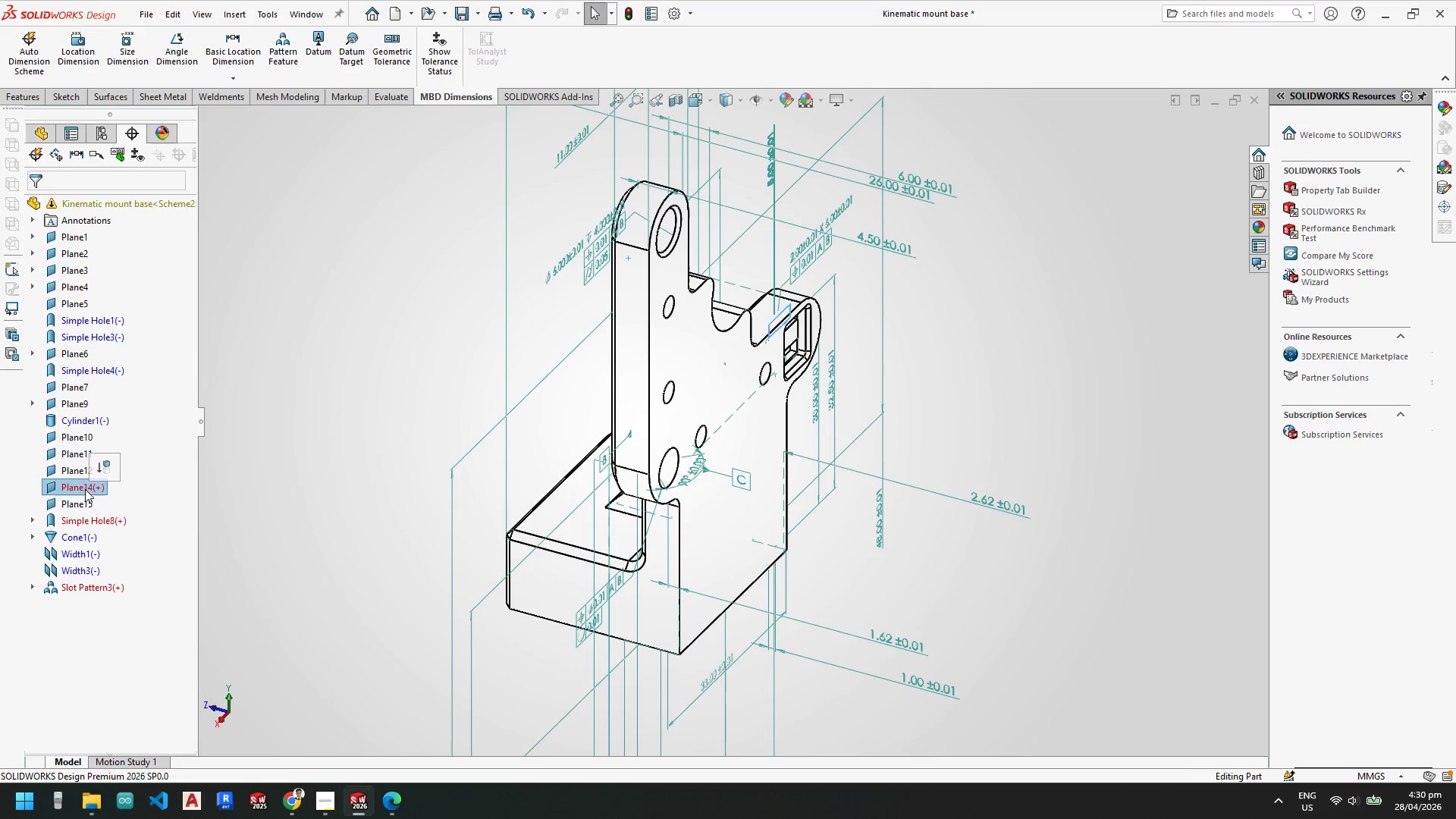 
key(Delete)
 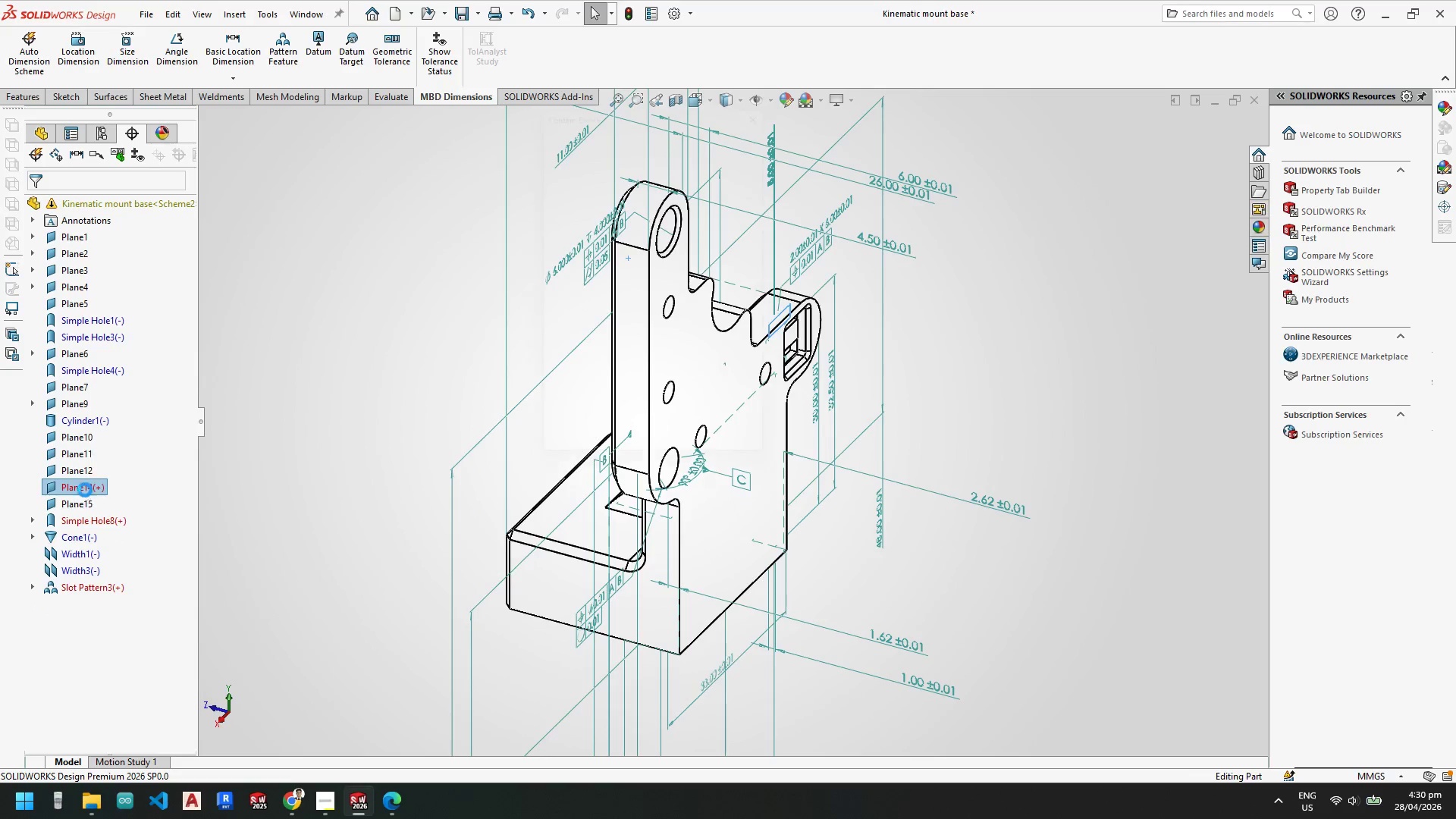 
key(Enter)
 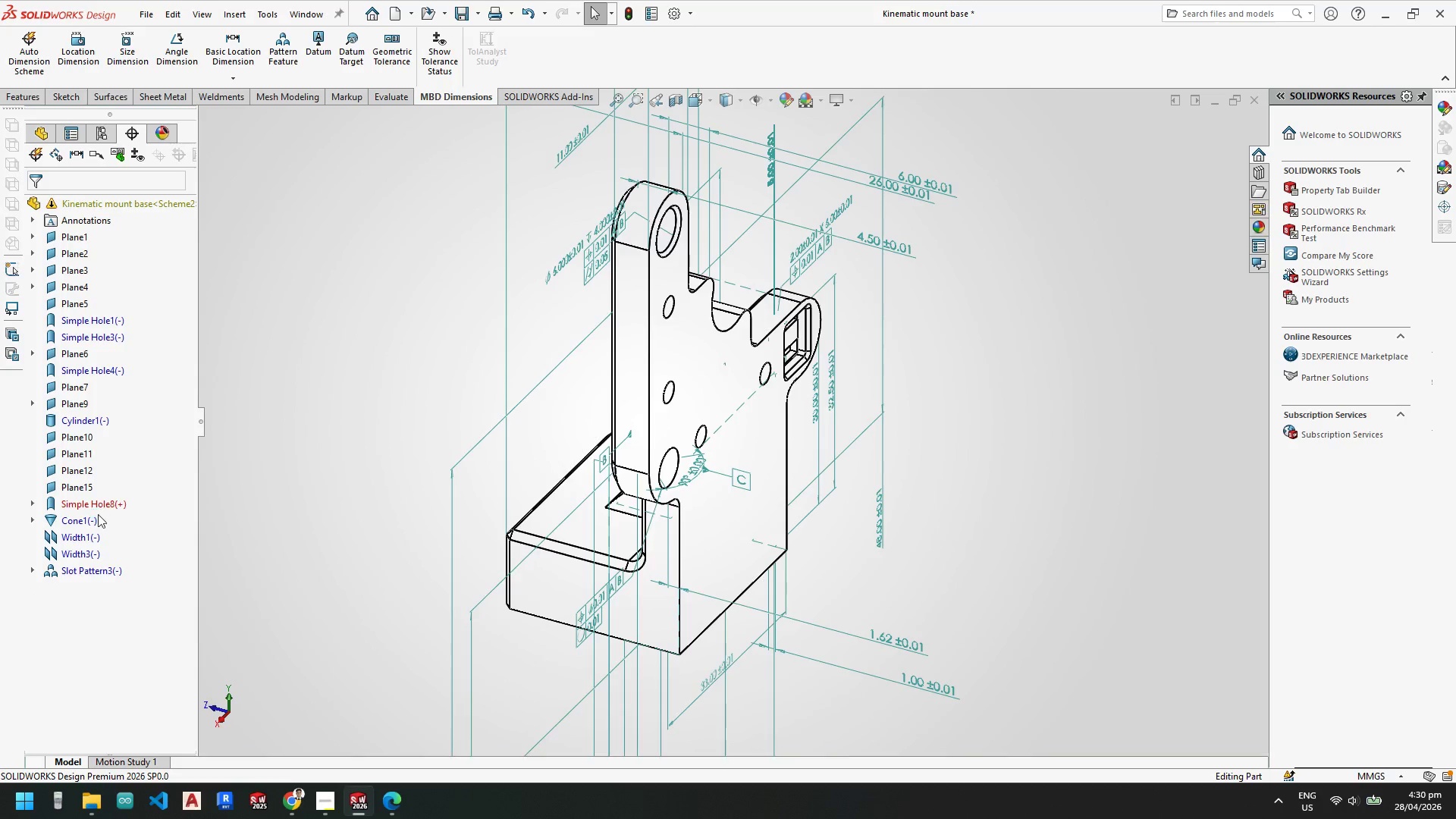 
left_click([98, 510])
 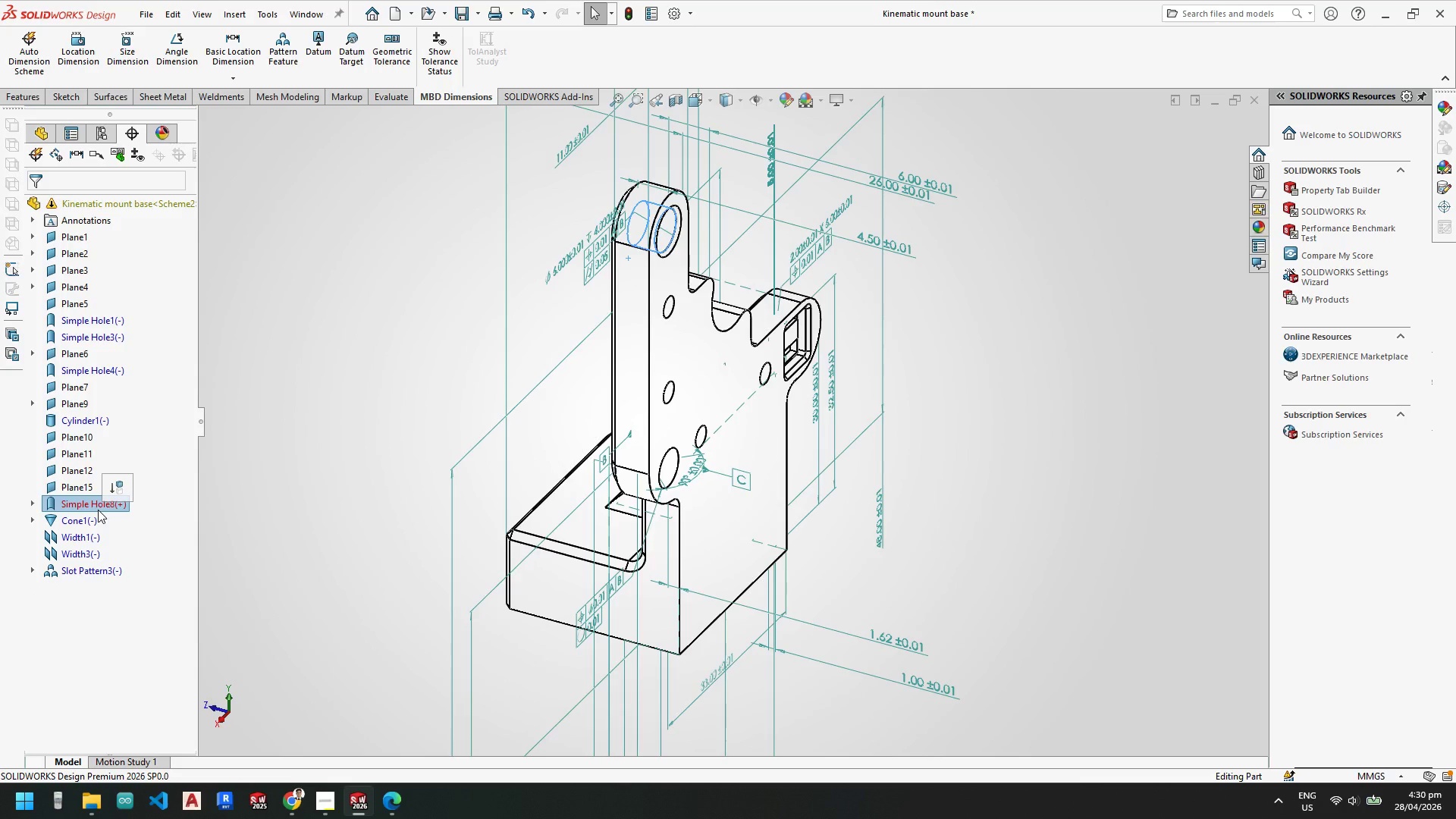 
key(Delete)
 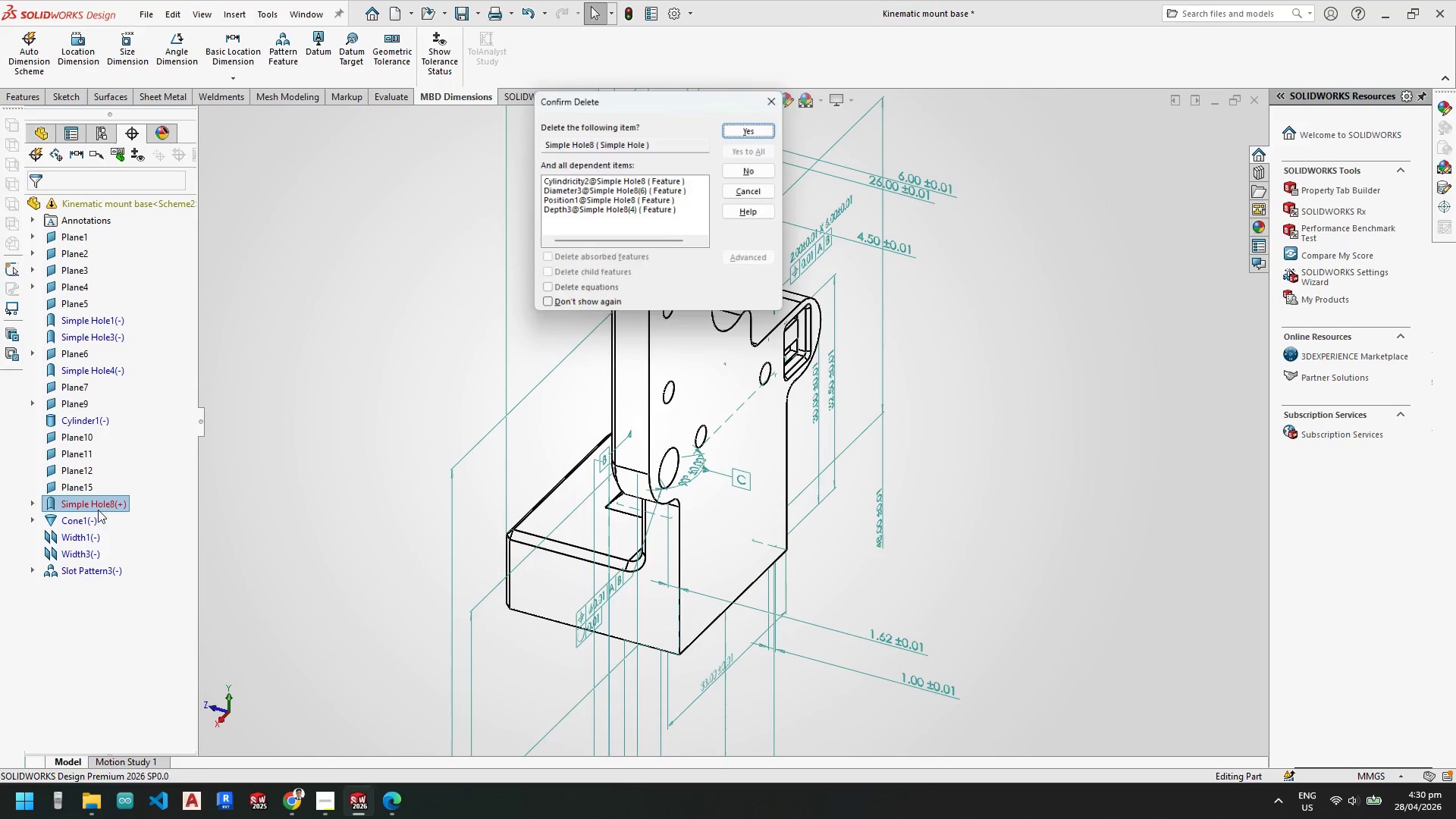 
key(Enter)
 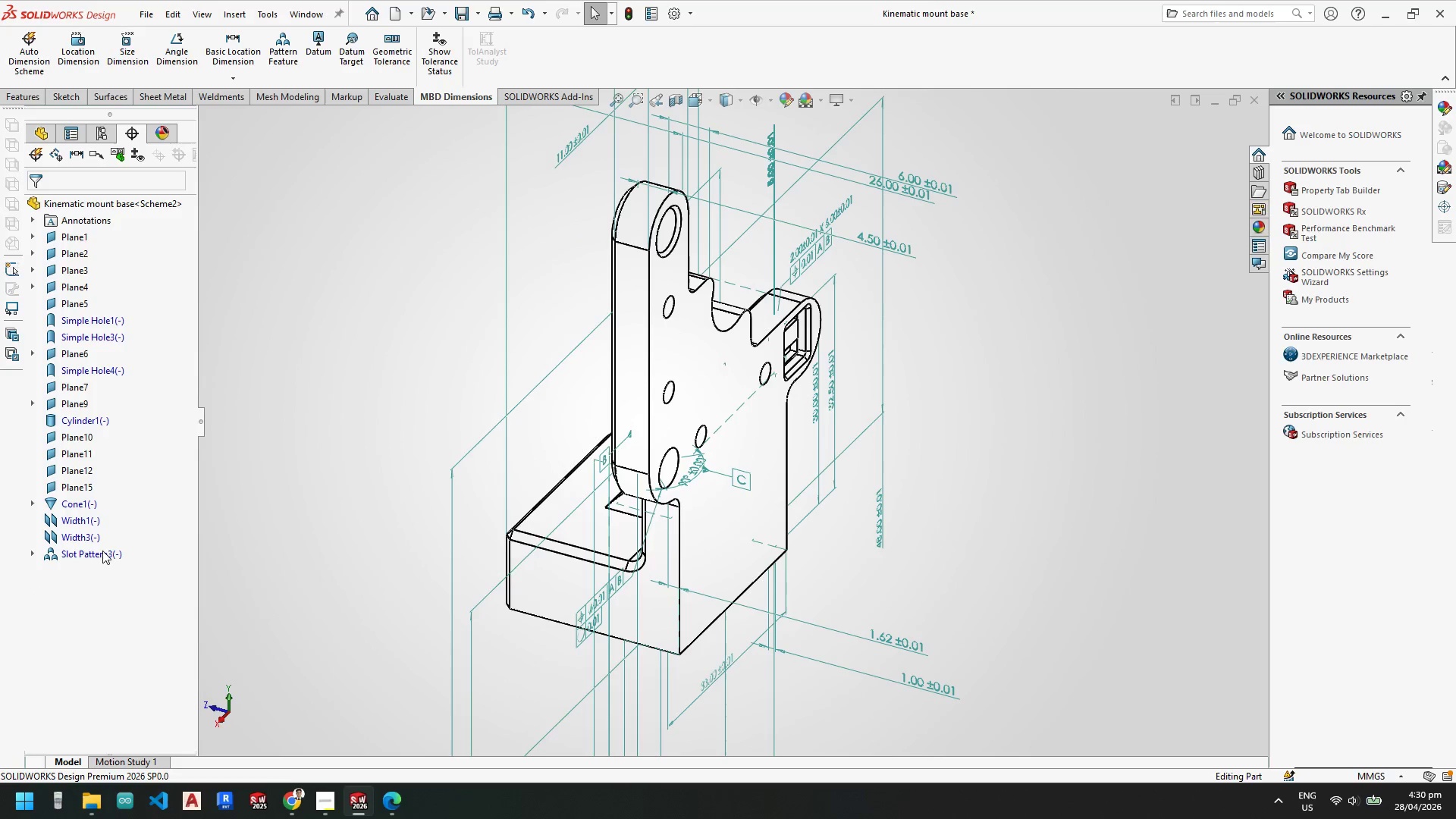 
scroll: coordinate [430, 461], scroll_direction: up, amount: 3.0
 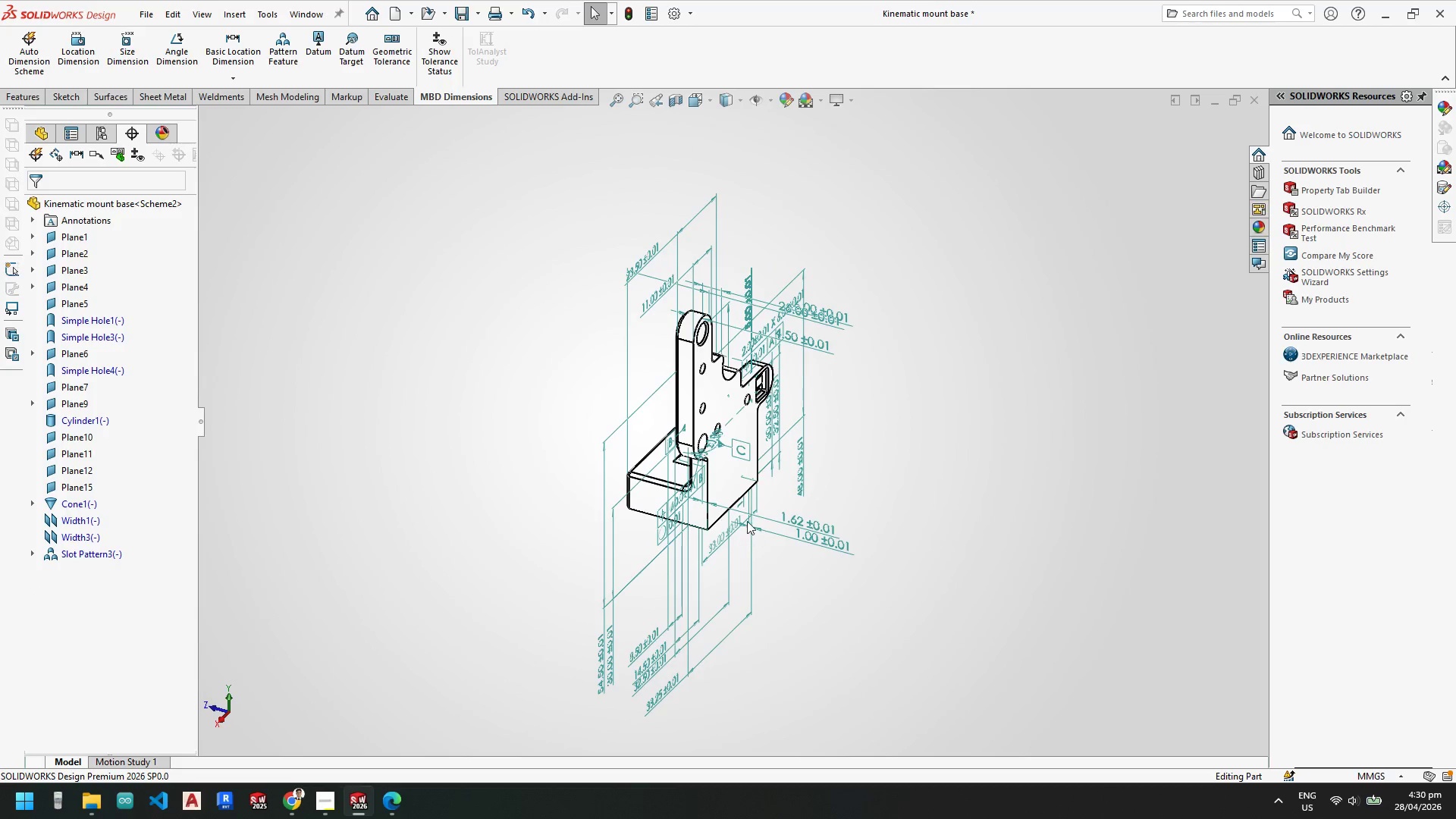 
scroll: coordinate [651, 298], scroll_direction: down, amount: 5.0
 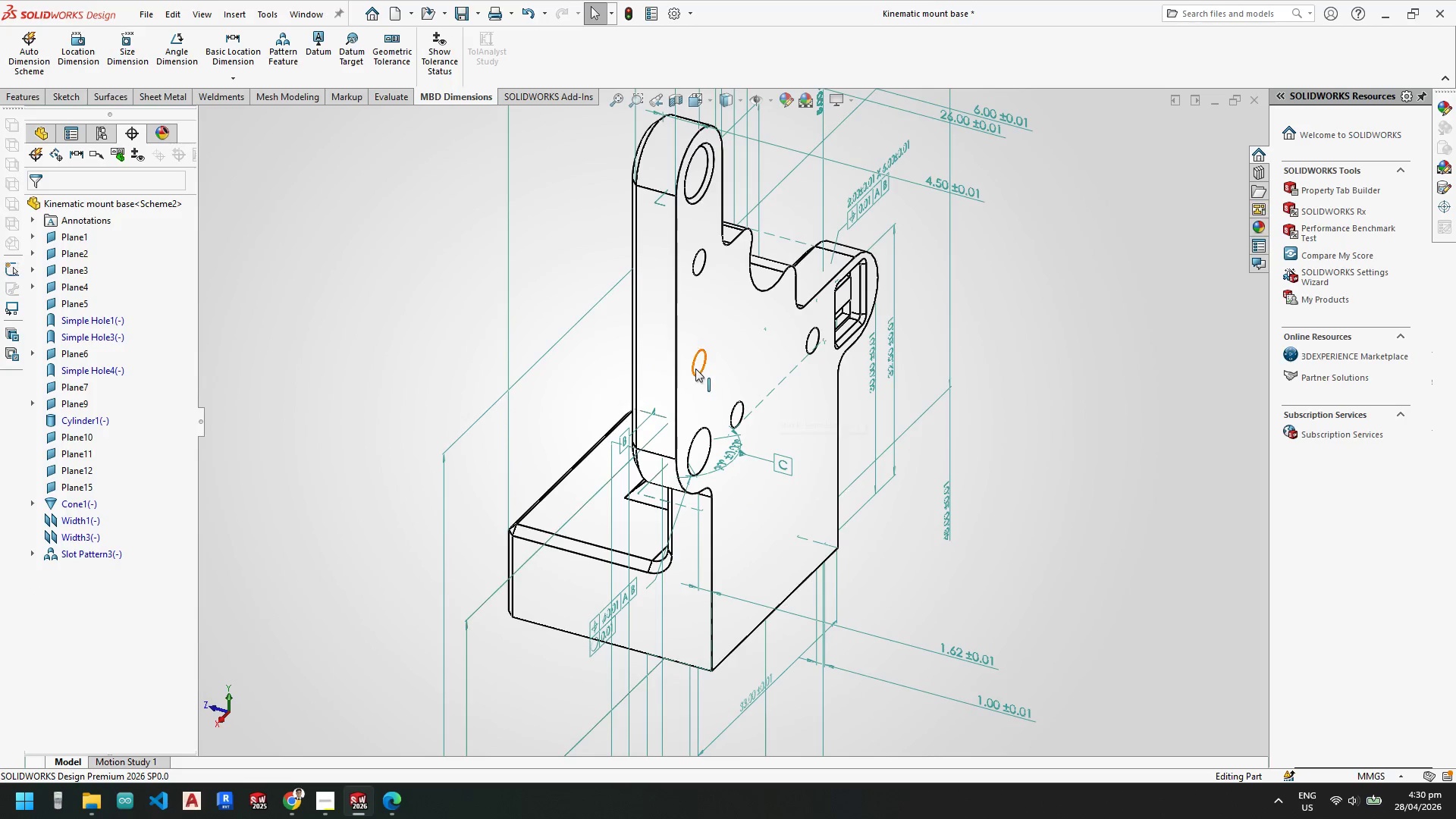 
key(Control+Z)
 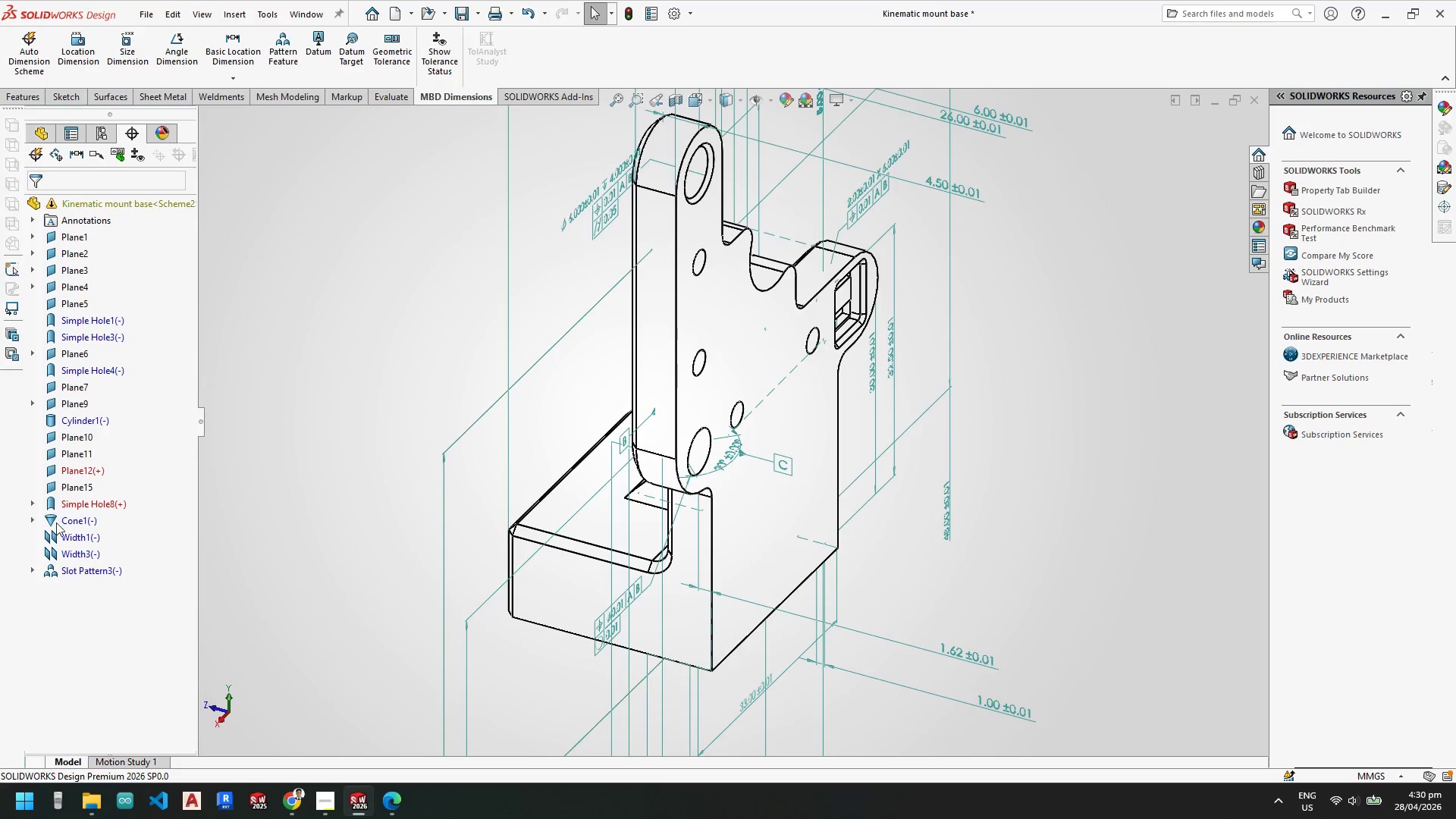 
left_click([95, 502])
 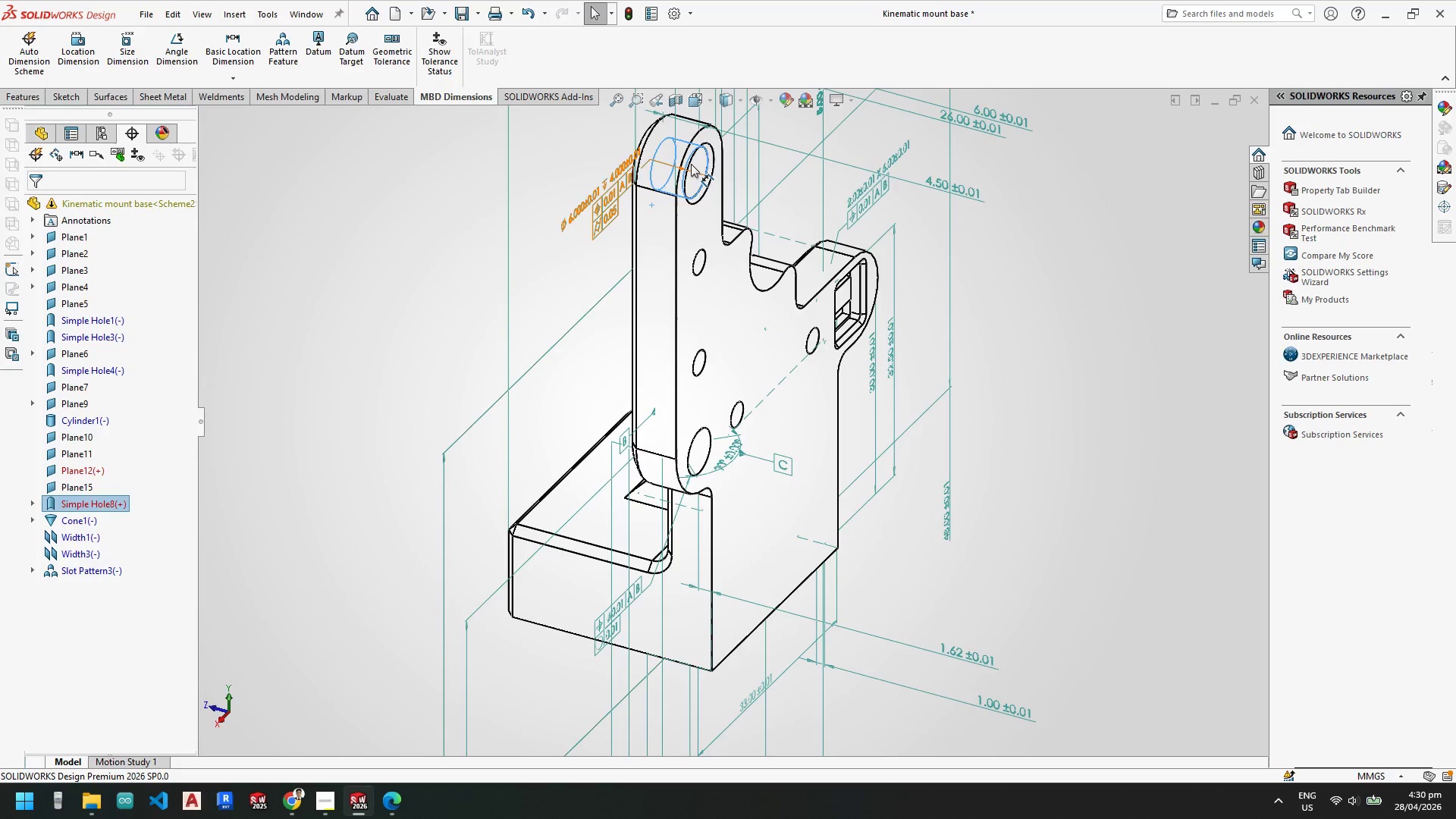 
scroll: coordinate [733, 467], scroll_direction: down, amount: 4.0
 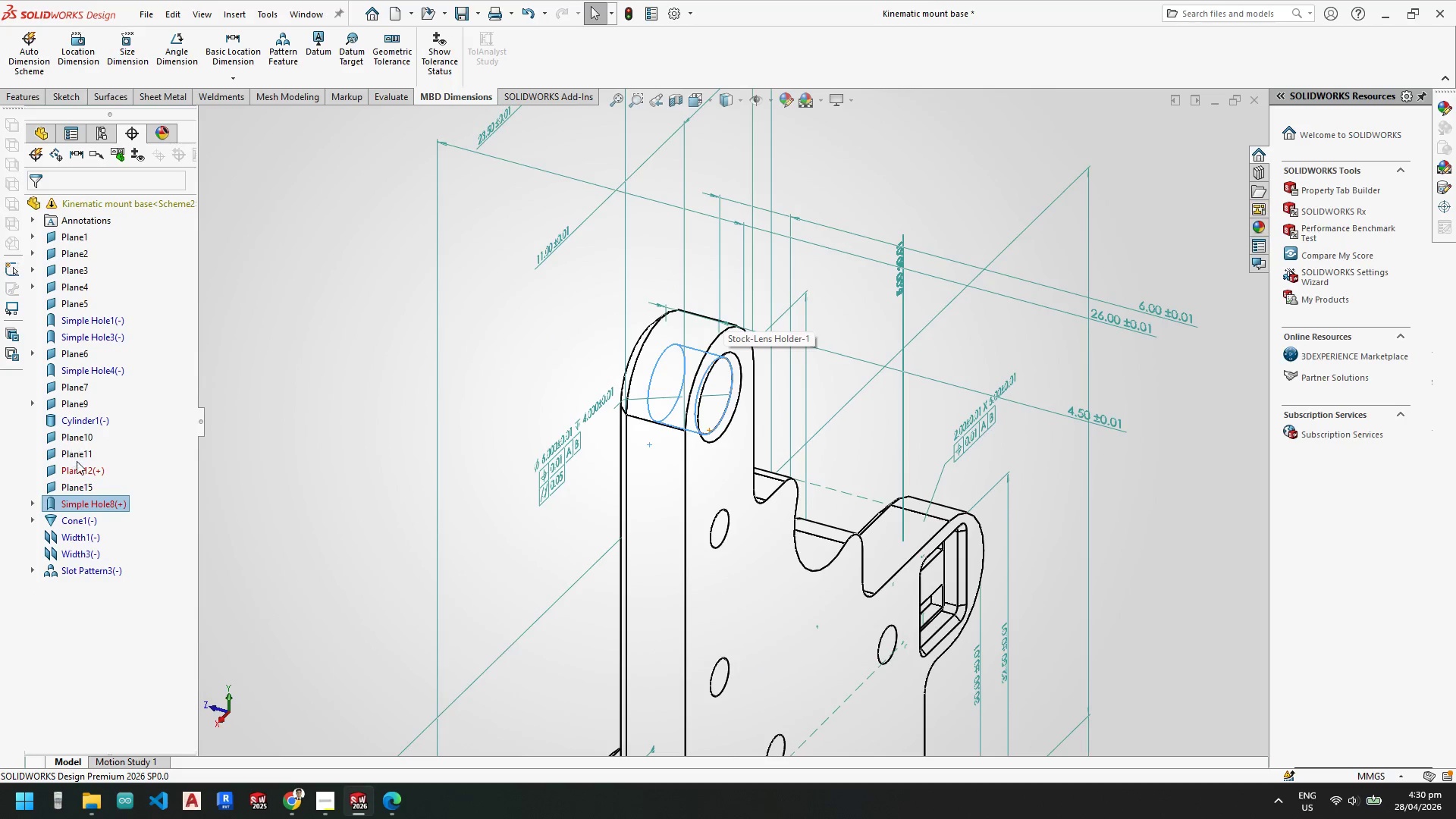 
left_click([81, 468])
 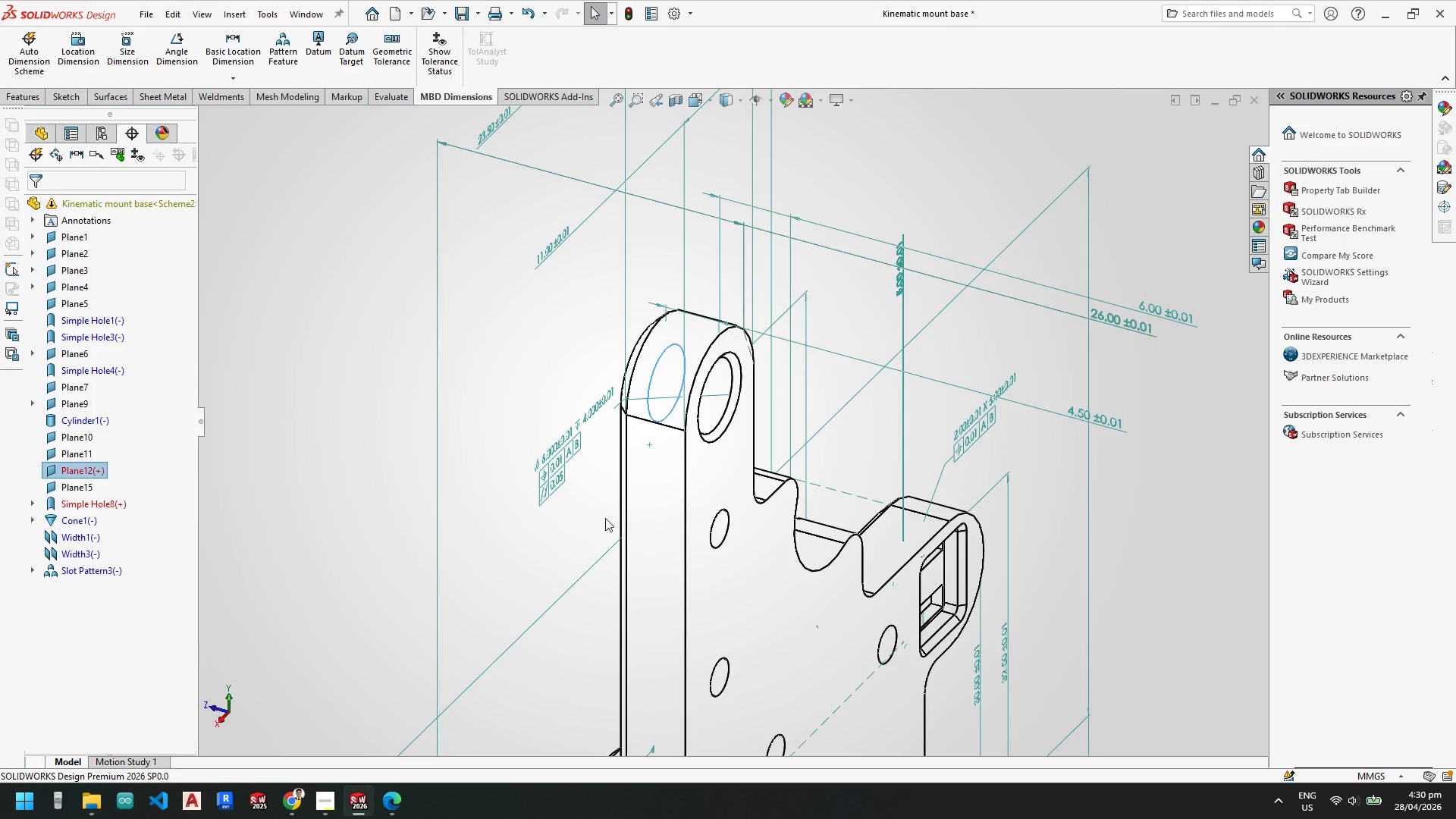 
scroll: coordinate [838, 550], scroll_direction: up, amount: 5.0
 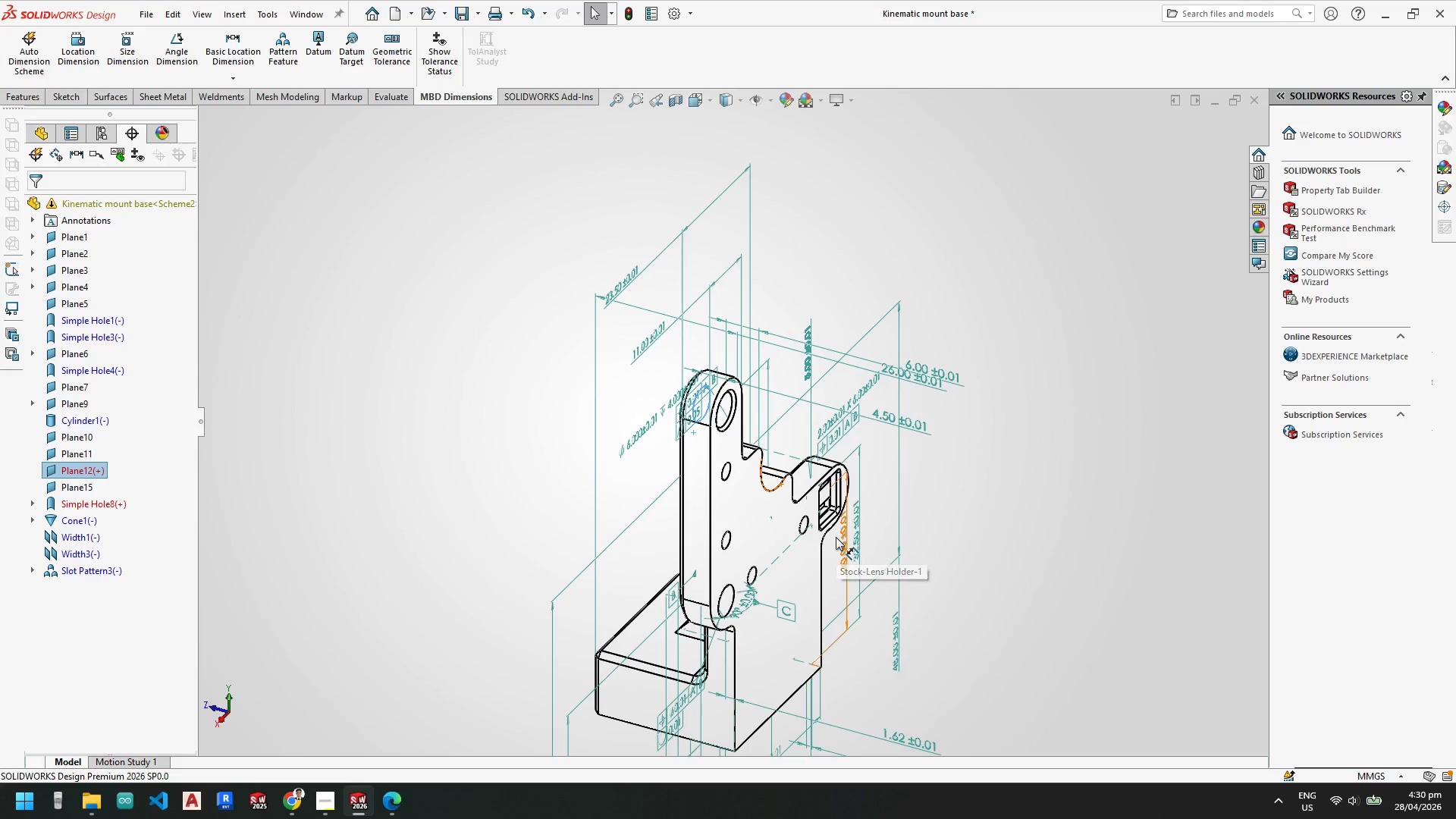 
key(Enter)
 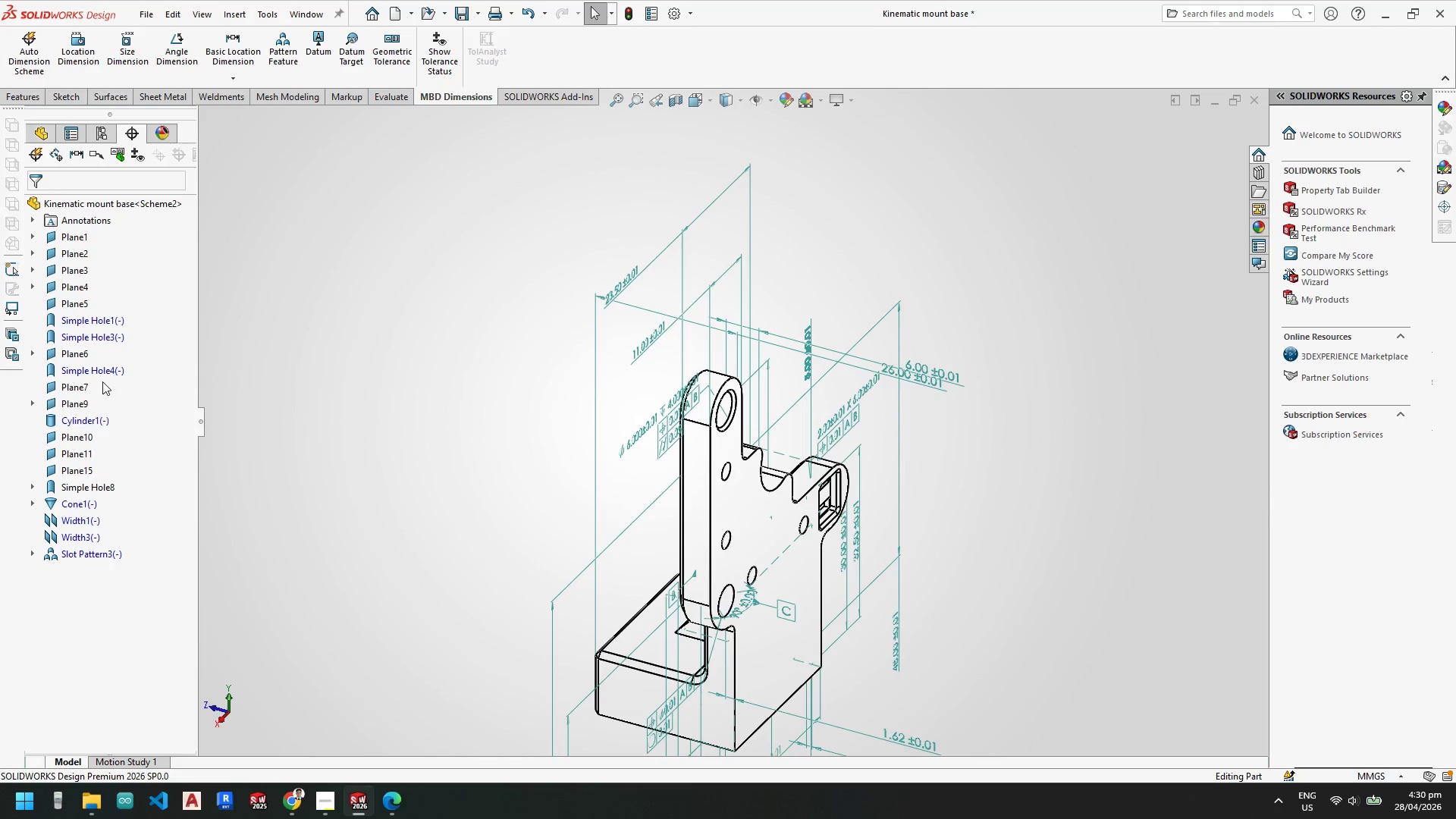 
scroll: coordinate [772, 562], scroll_direction: none, amount: 0.0
 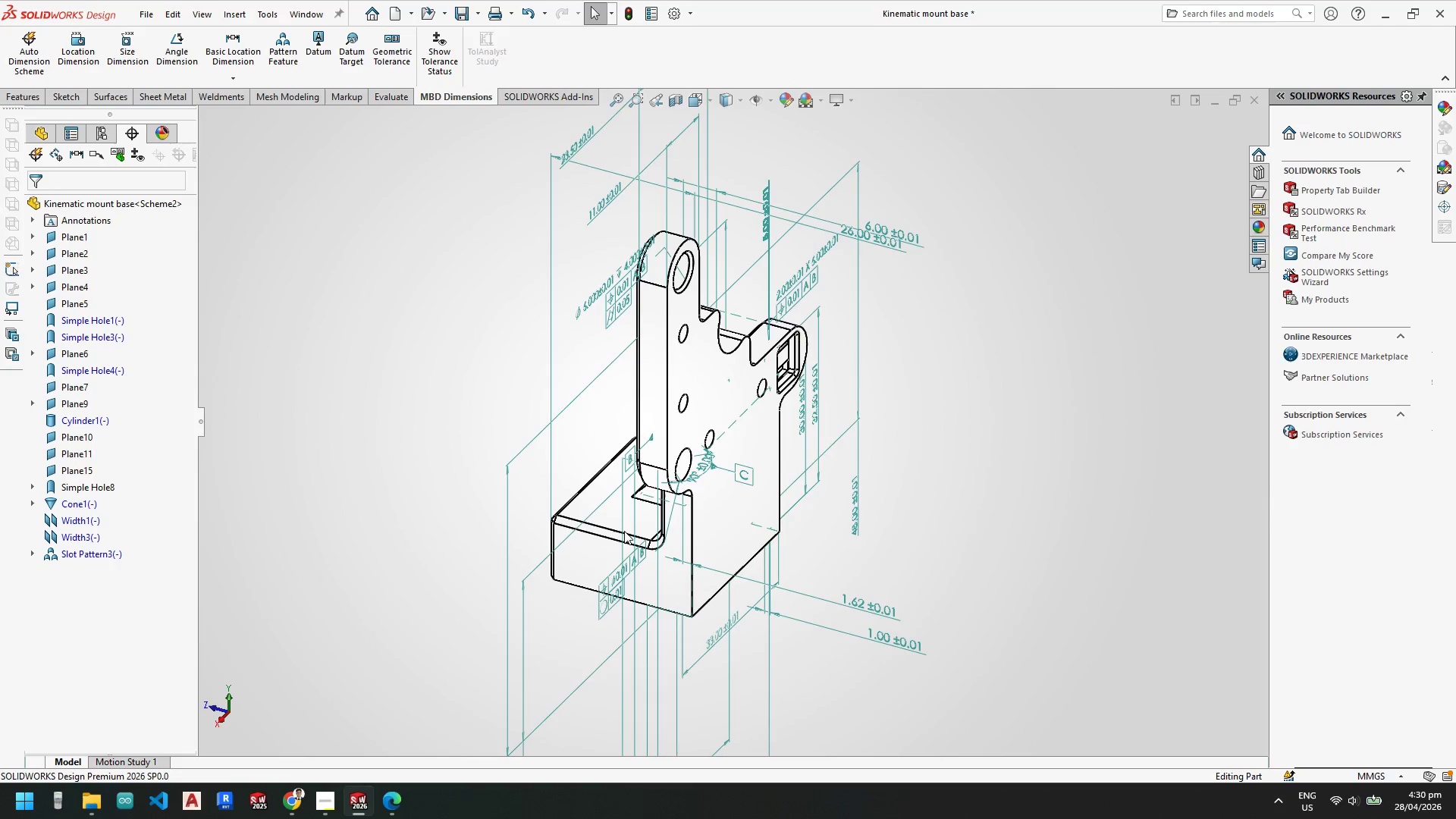 
key(Control+Z)
 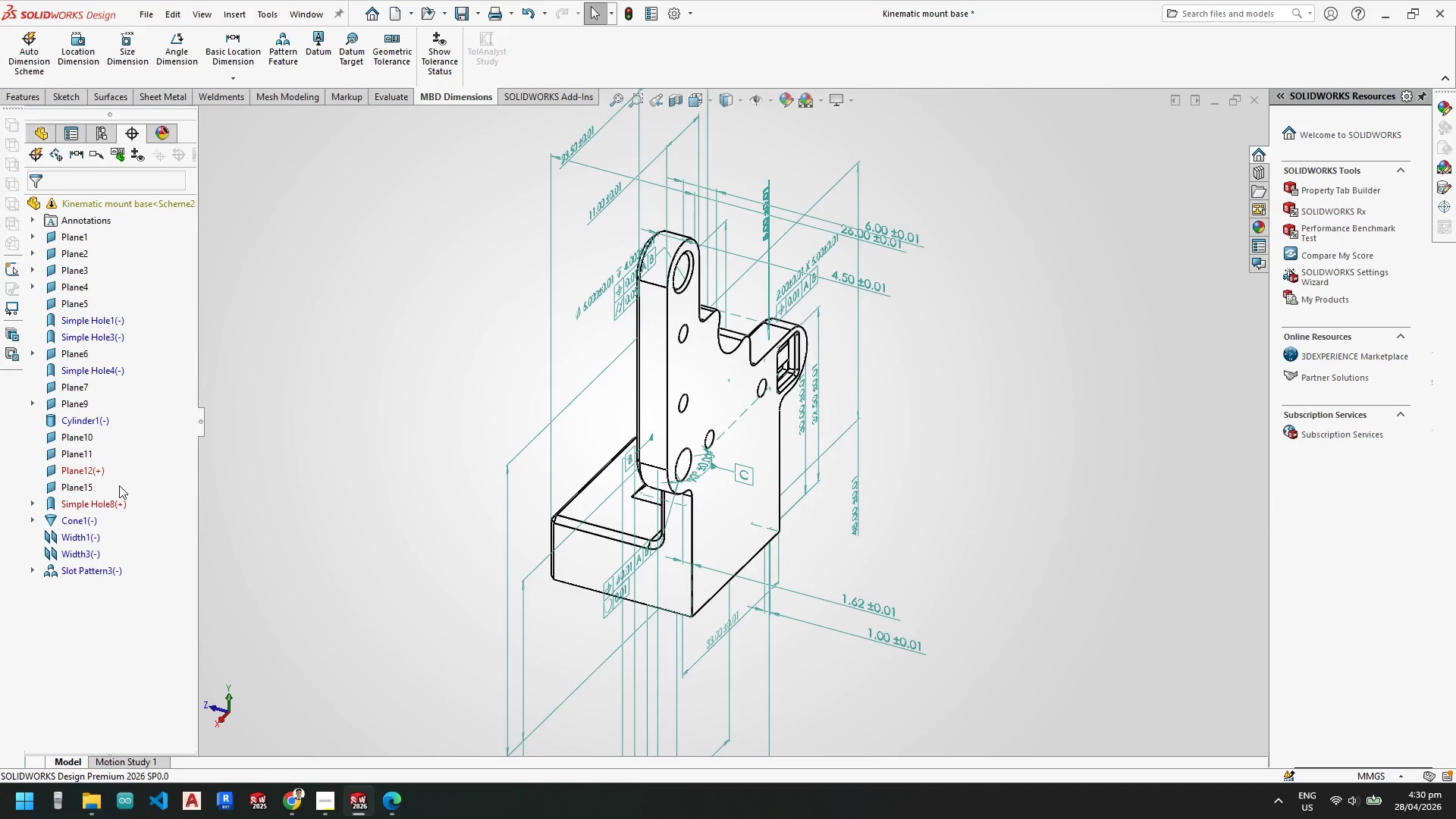 
left_click([83, 470])
 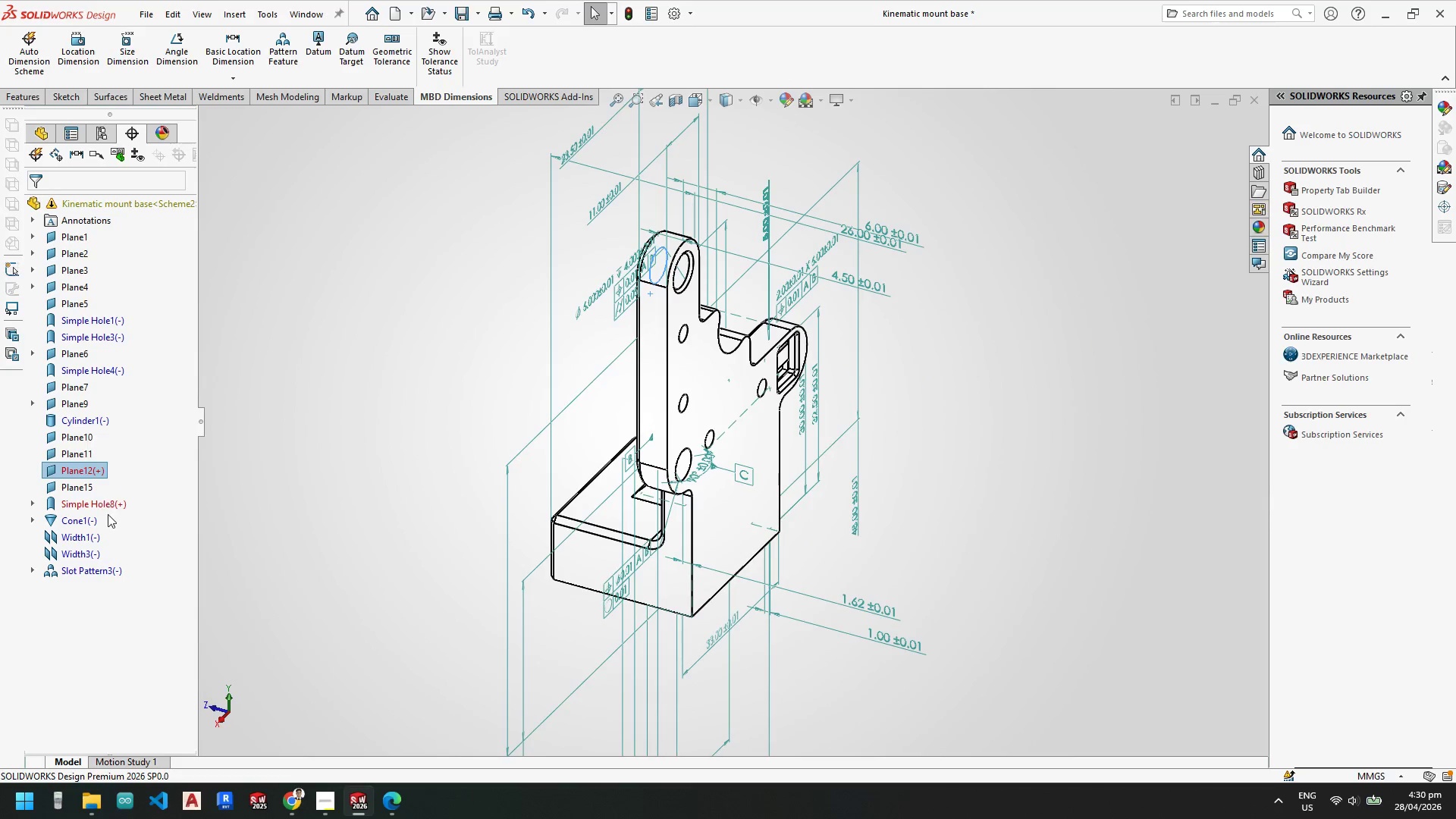 
left_click([105, 504])
 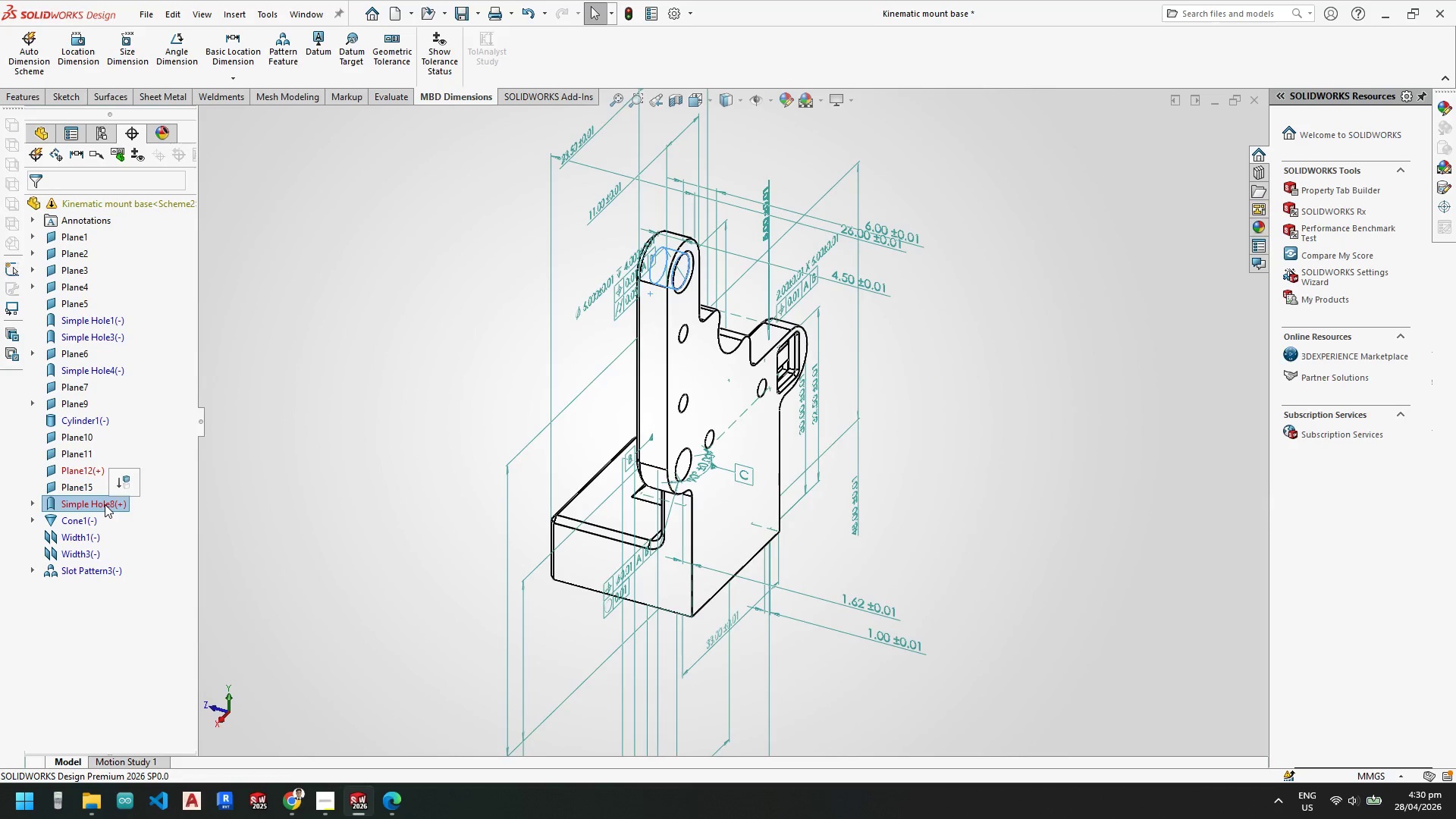 
right_click([105, 504])
 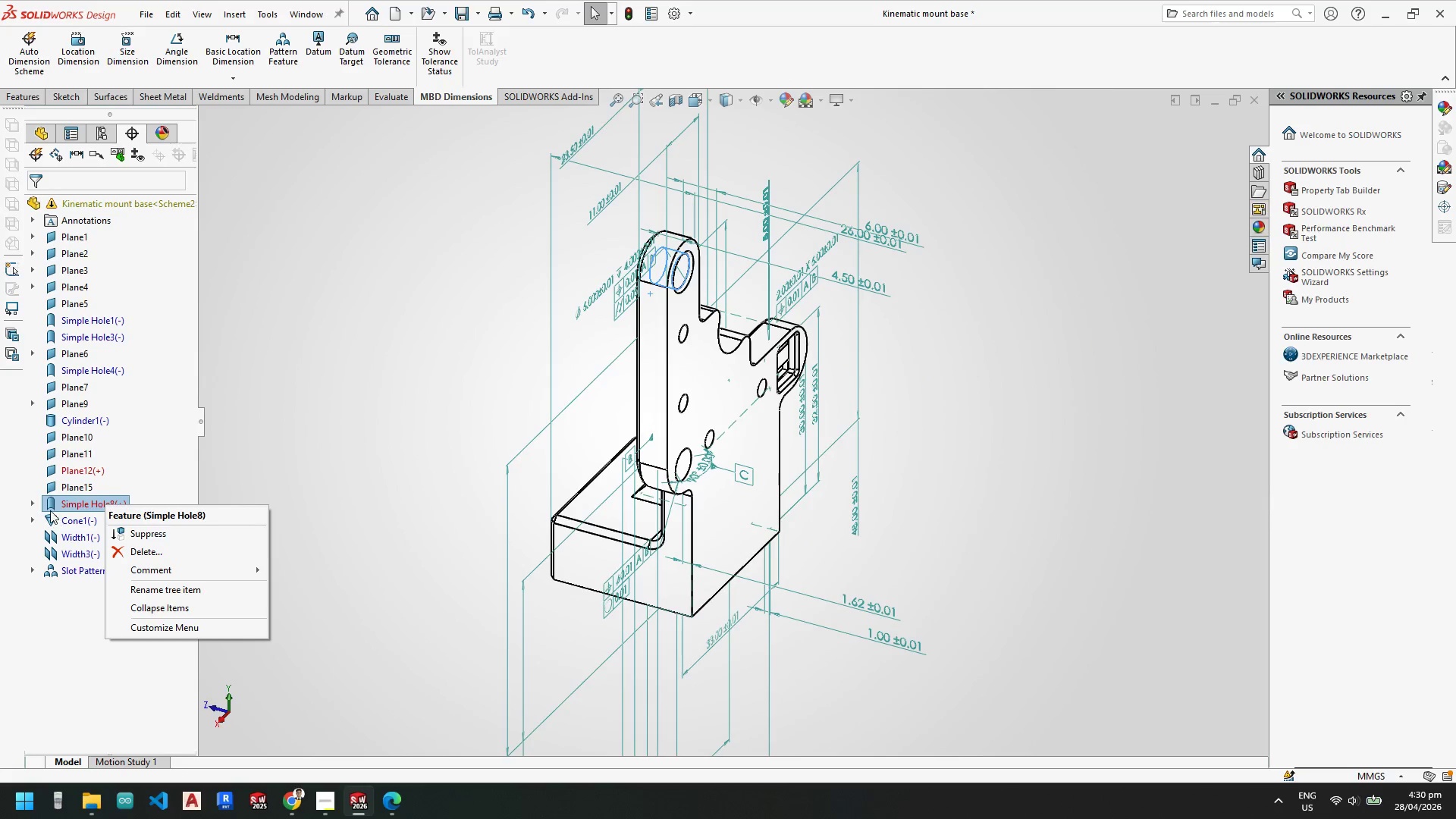 
left_click([36, 505])
 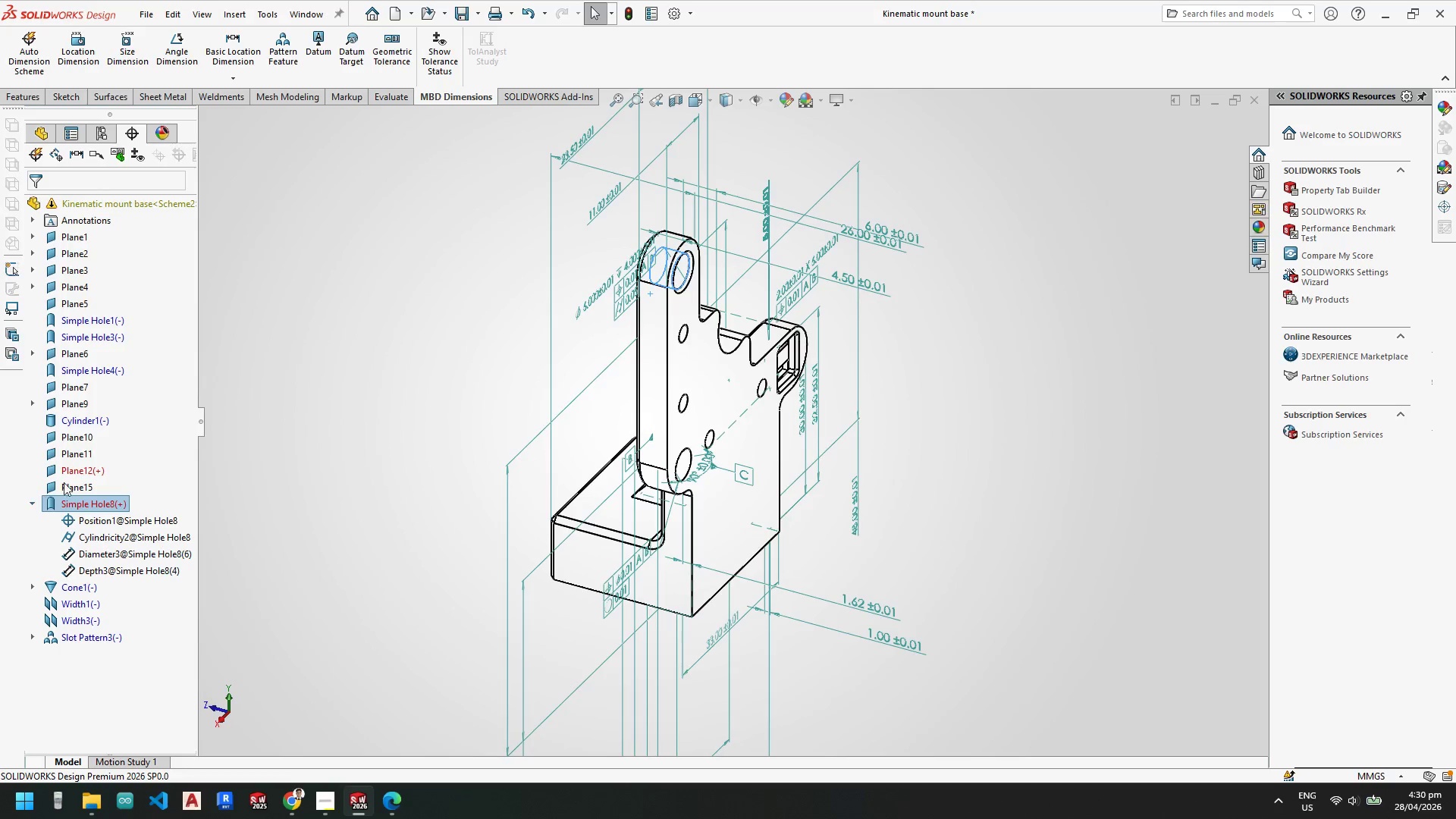 
left_click([82, 468])
 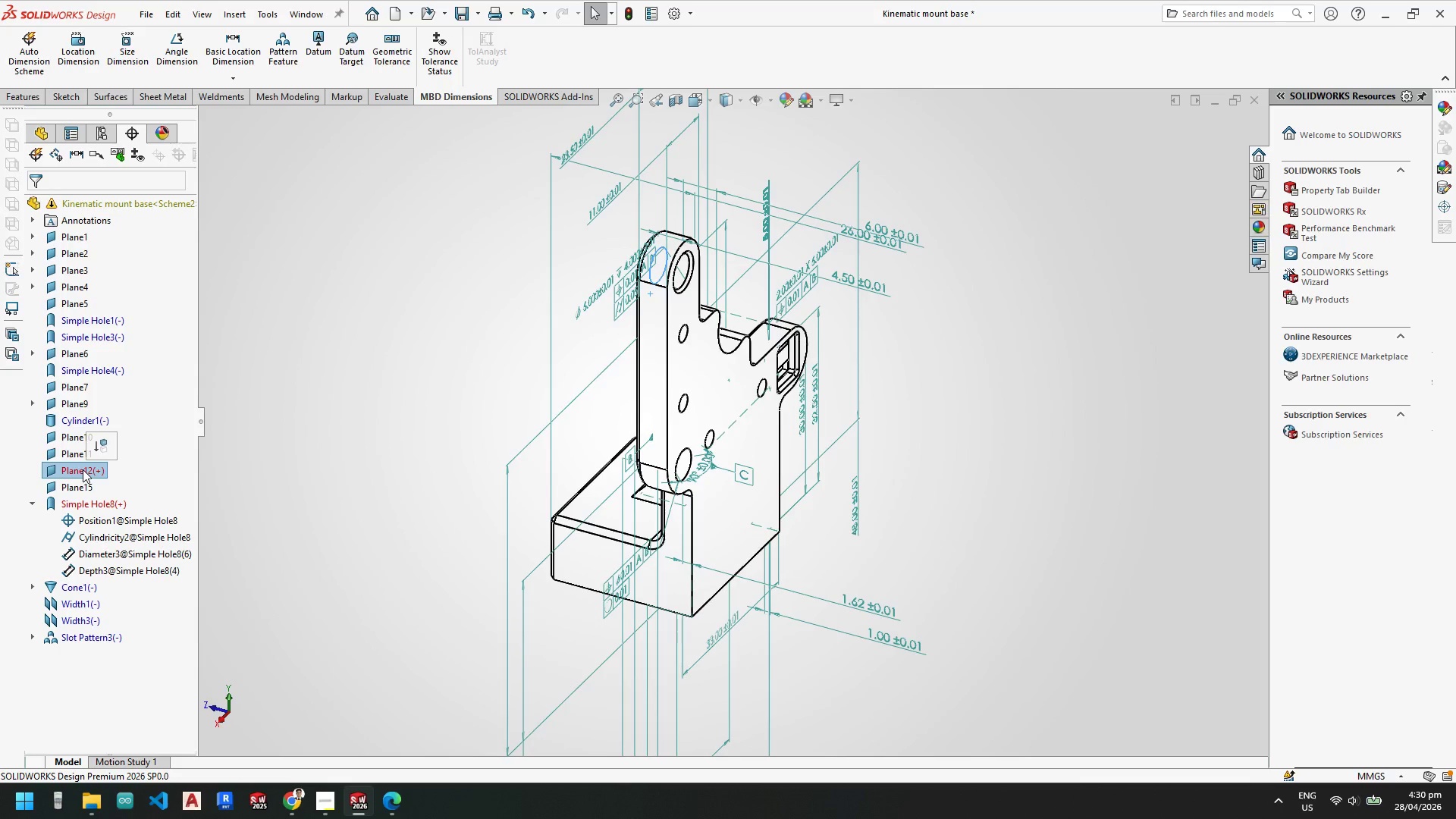 
left_click([292, 419])
 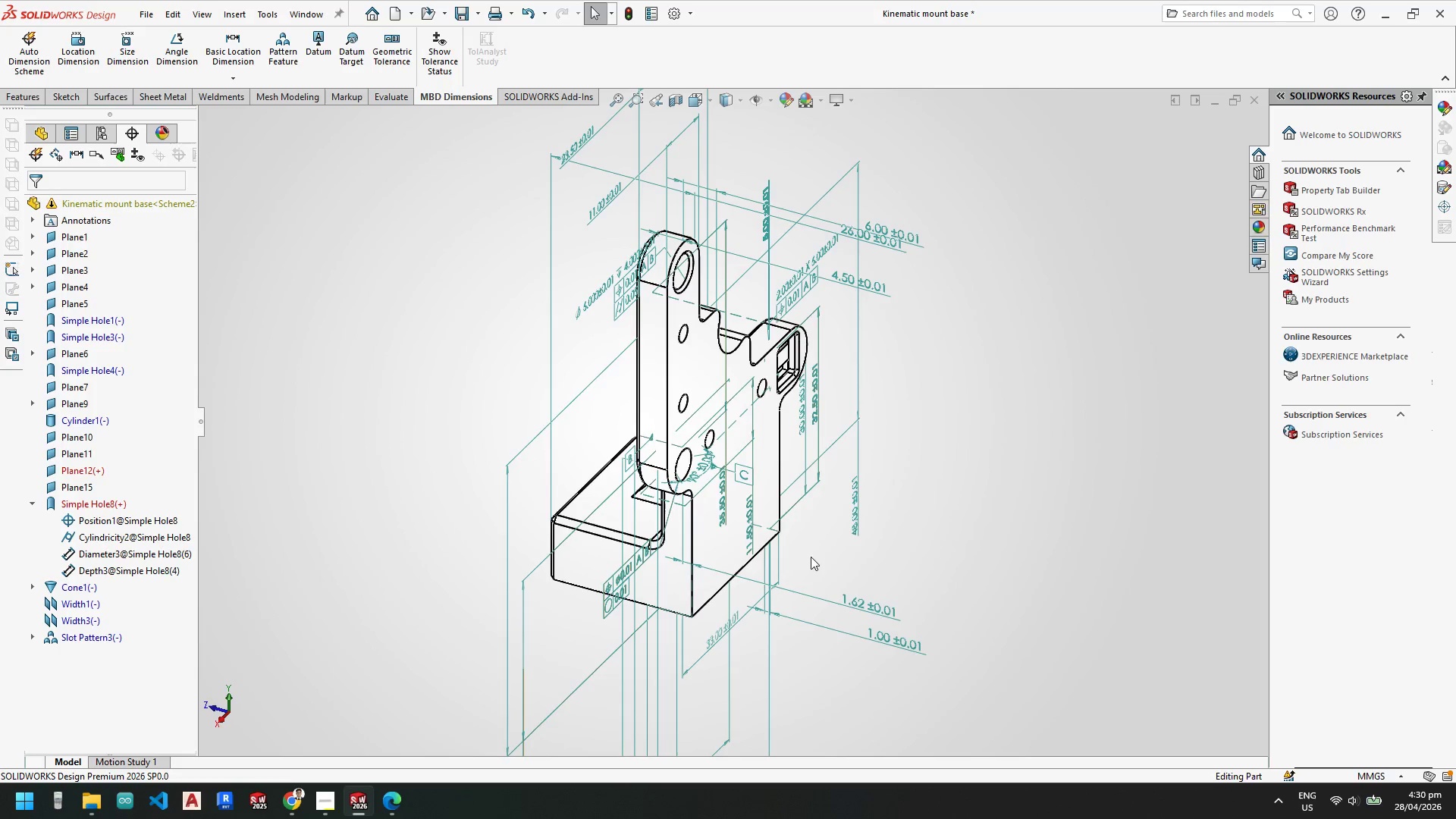 
scroll: coordinate [807, 569], scroll_direction: down, amount: 2.0
 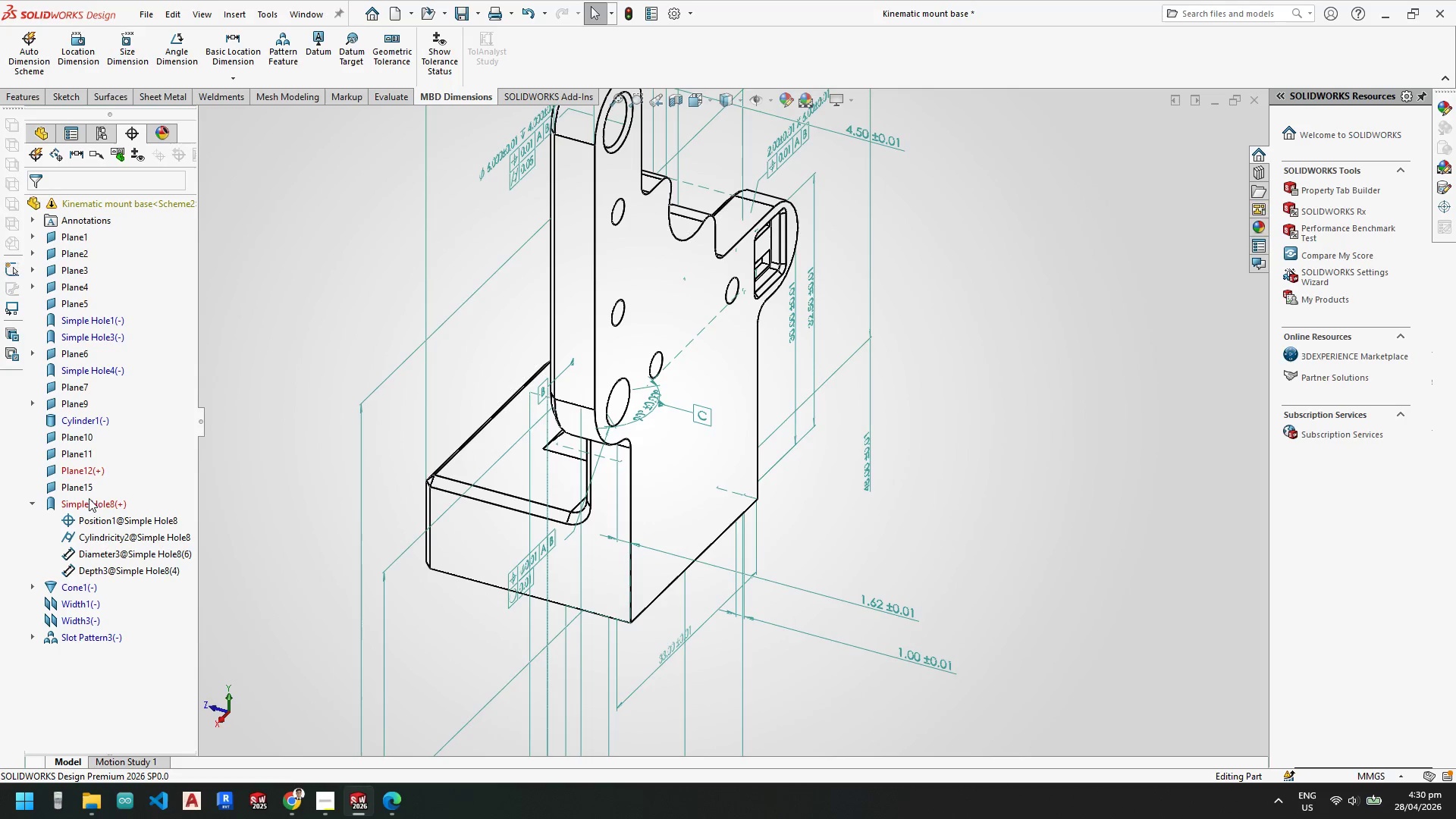 
left_click([92, 472])
 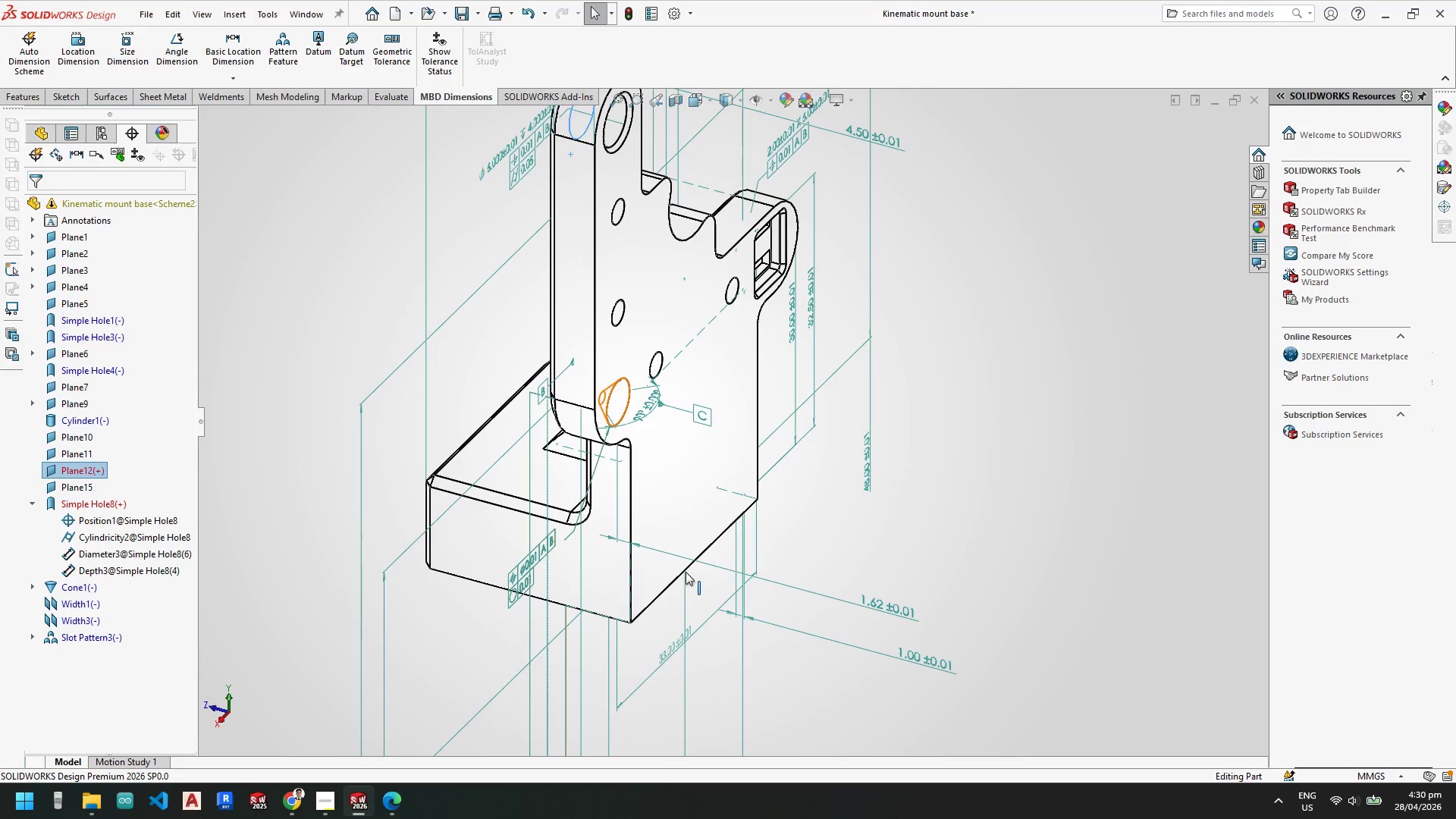 
scroll: coordinate [694, 574], scroll_direction: up, amount: 2.0
 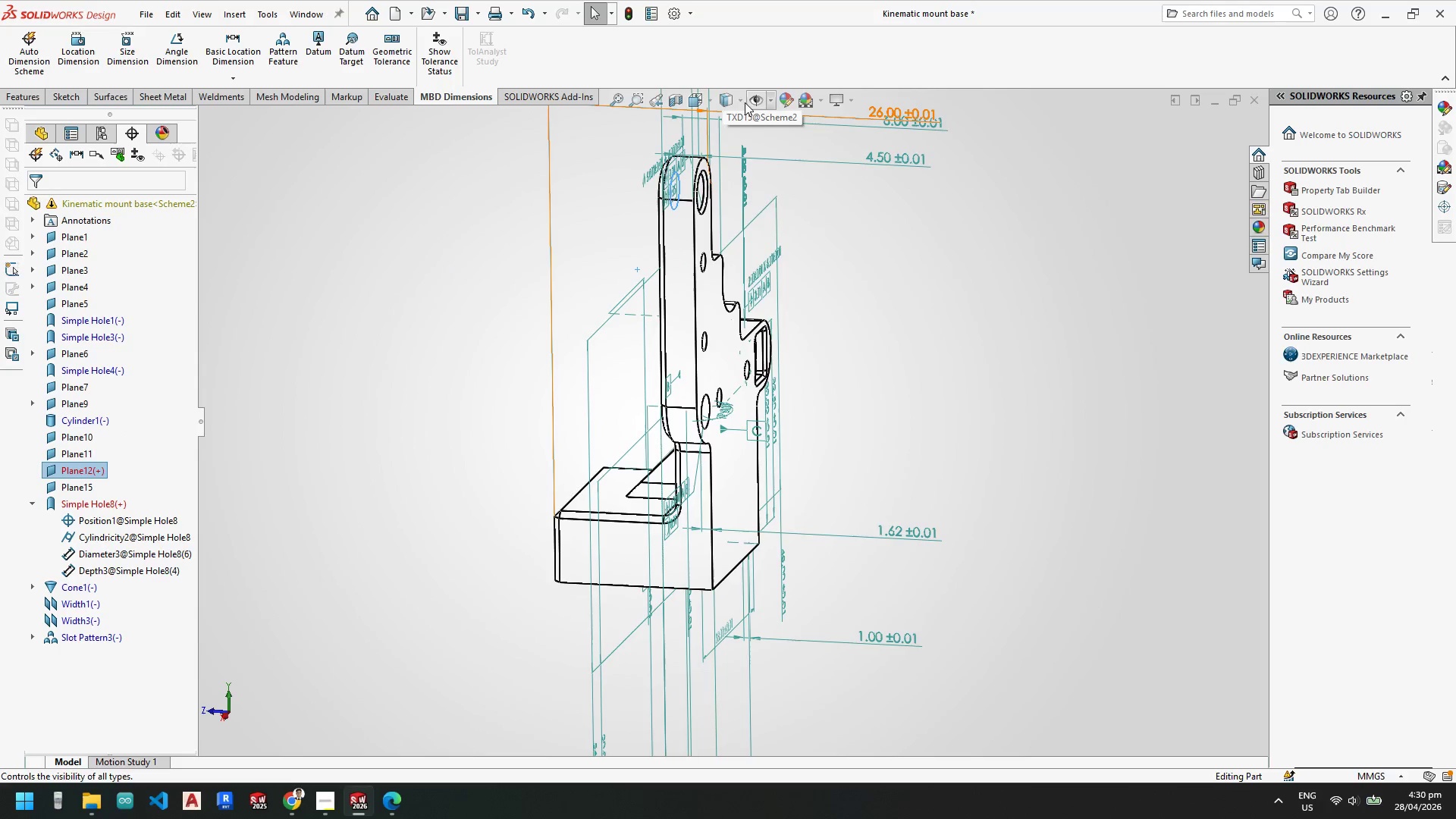 
wait(5.57)
 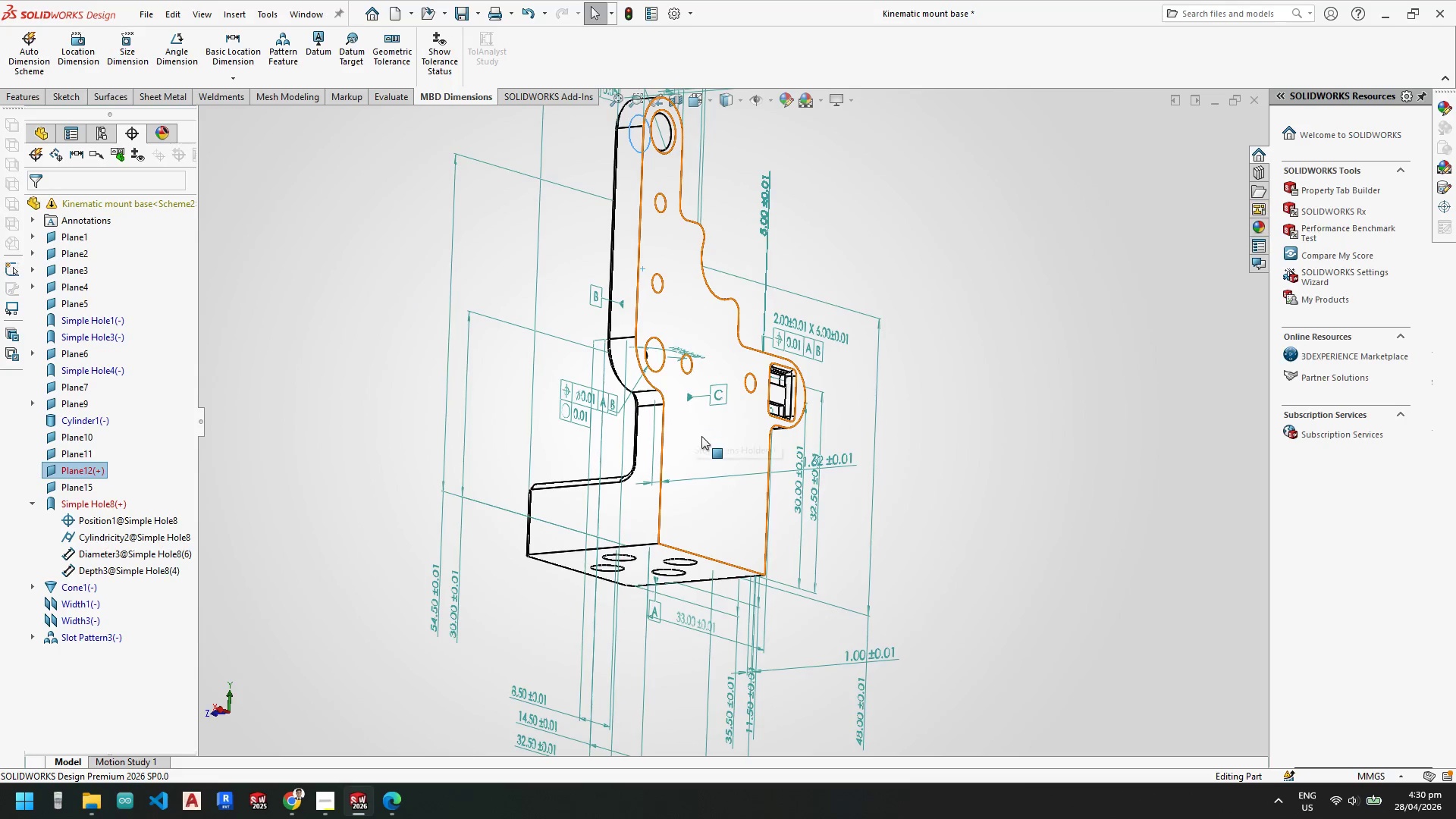 
left_click([727, 123])
 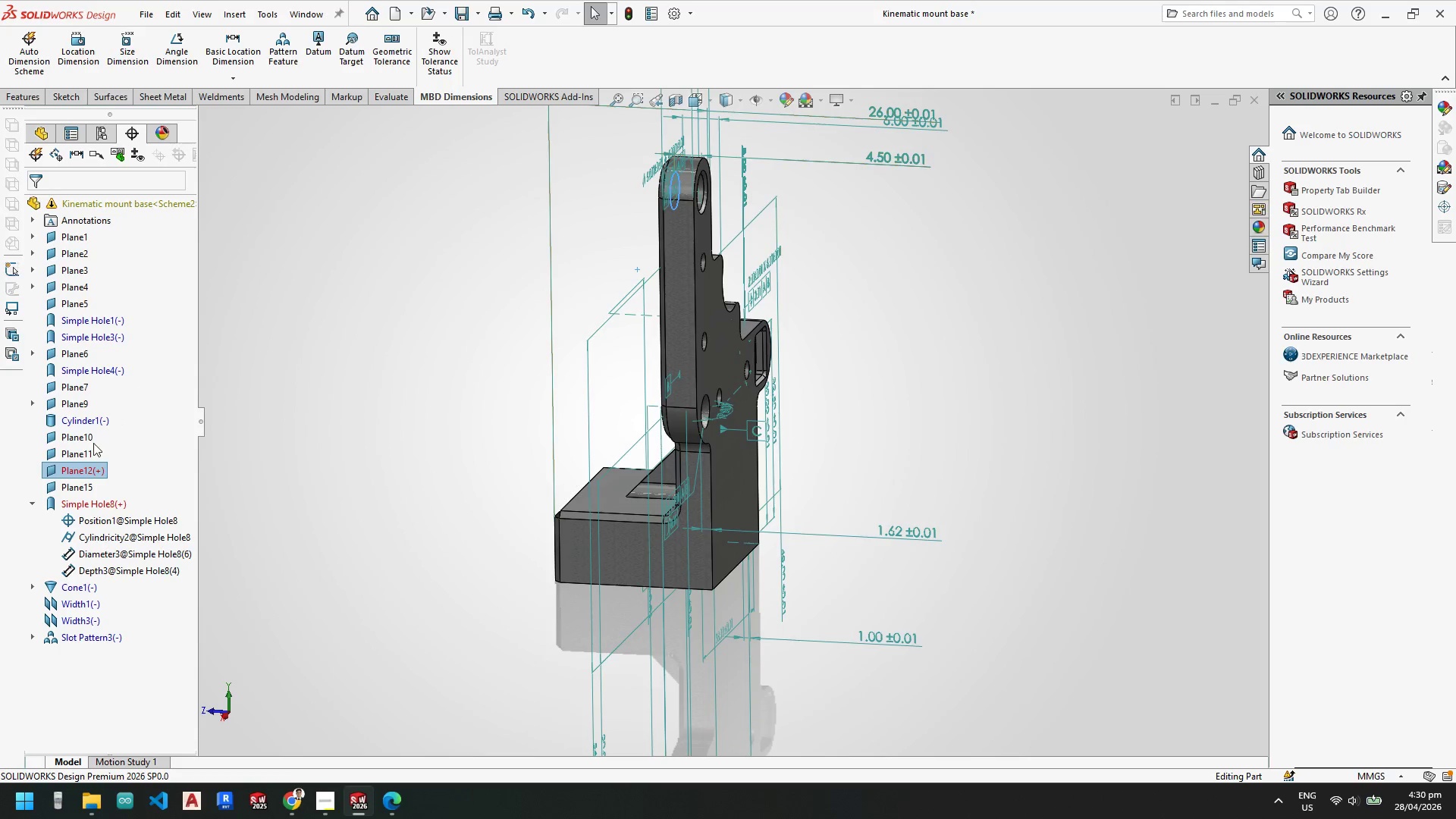 
left_click([92, 466])
 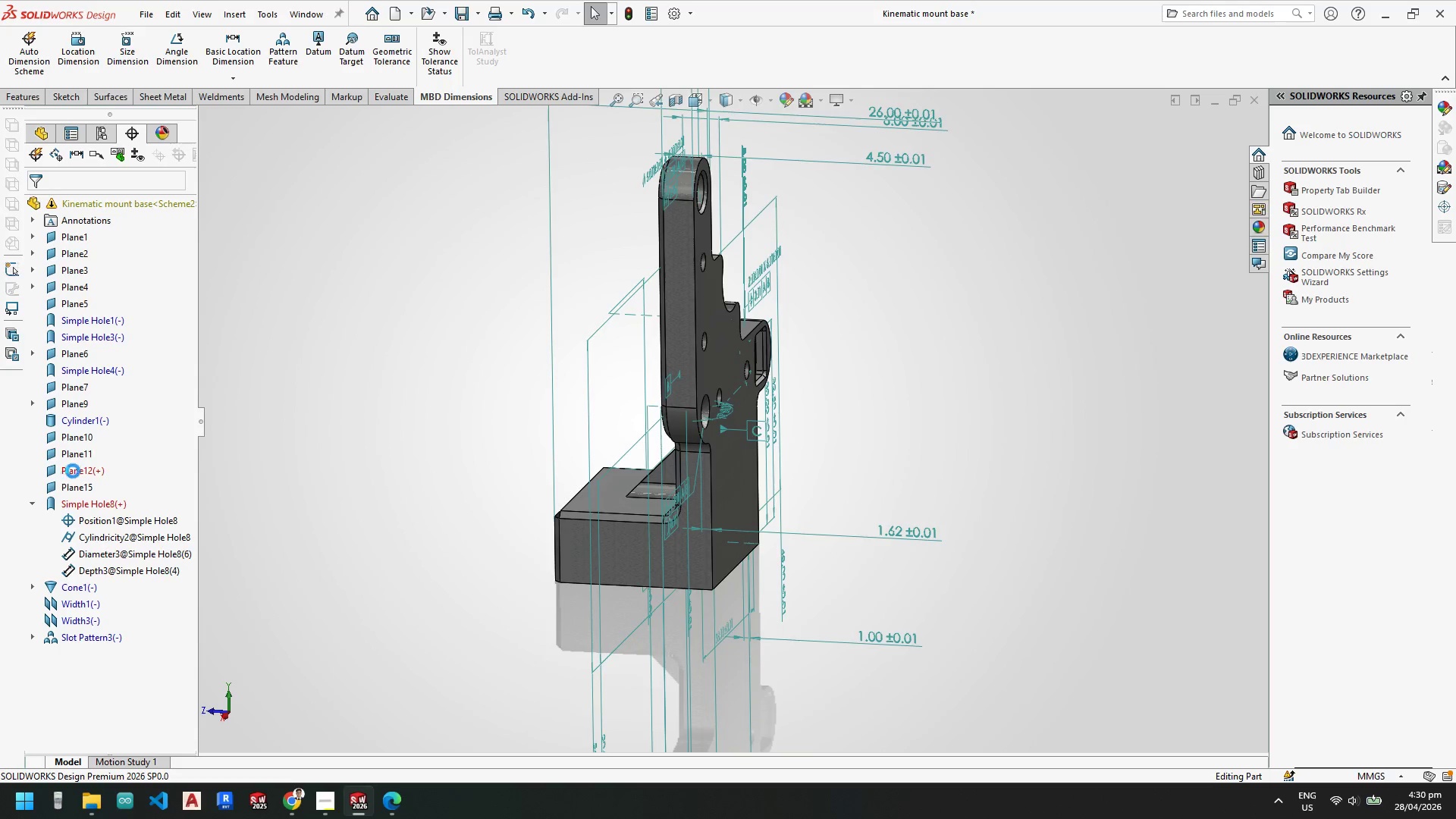 
right_click([96, 473])
 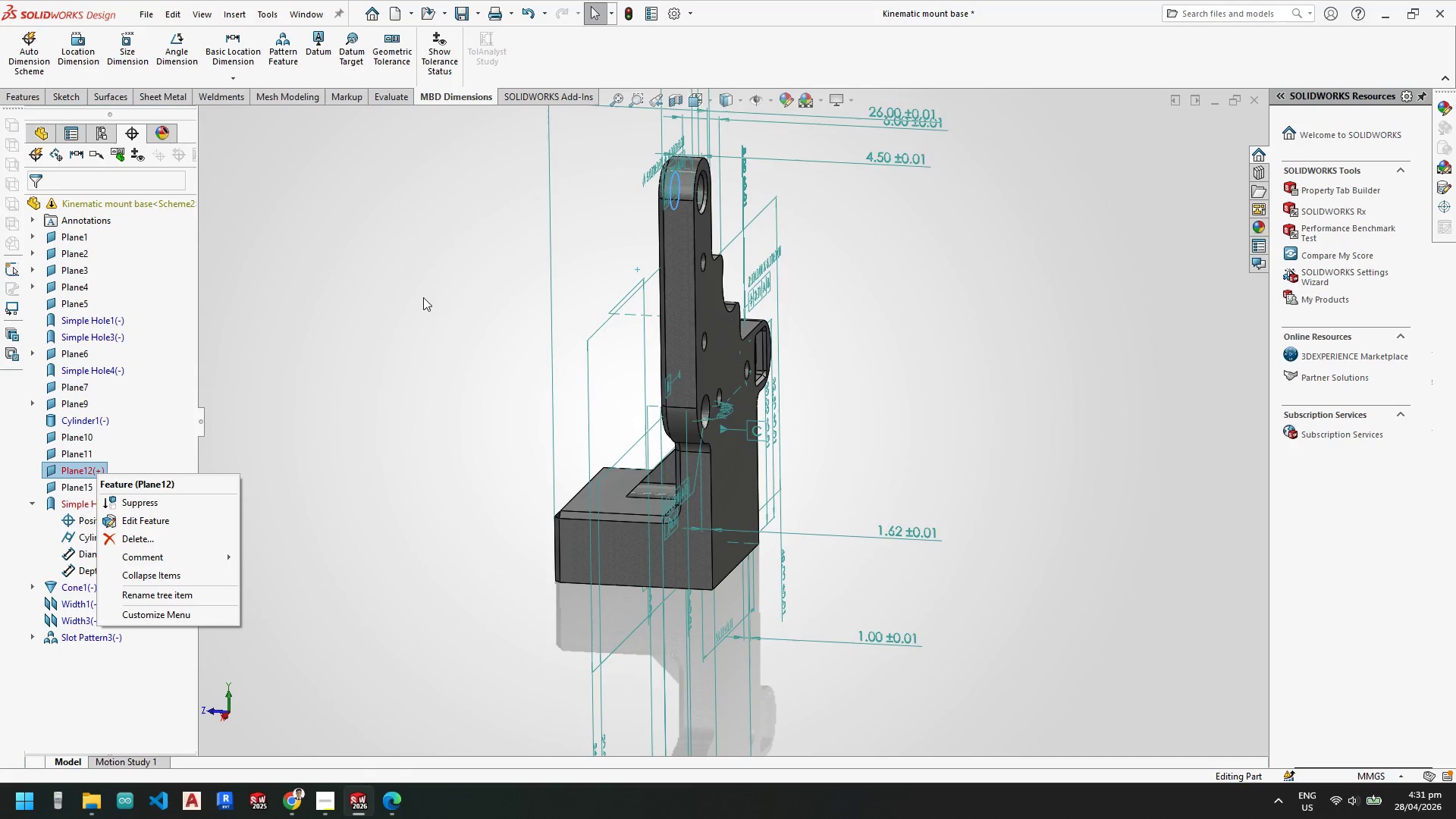 
left_click([450, 284])
 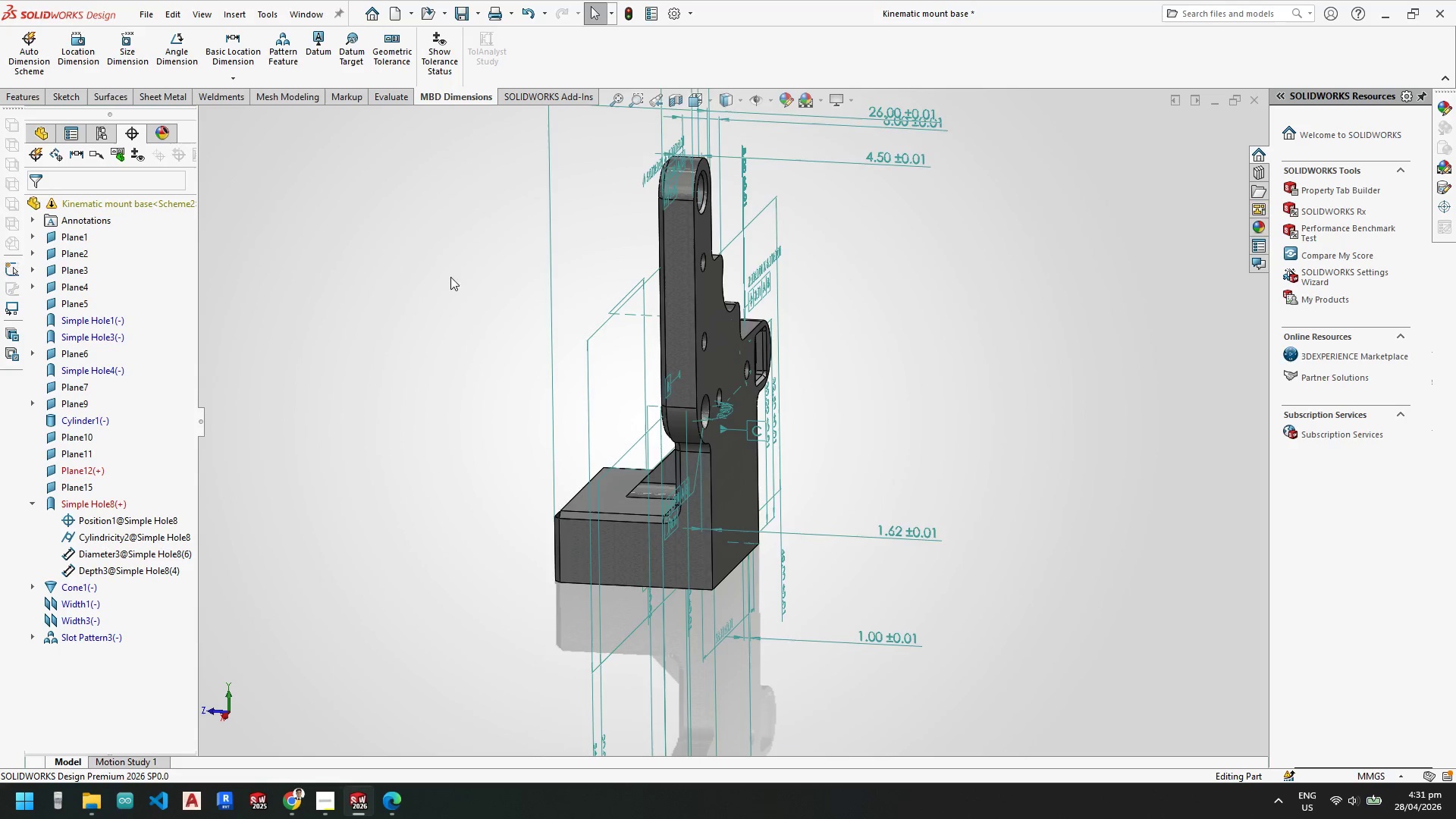 
scroll: coordinate [466, 257], scroll_direction: down, amount: 1.0
 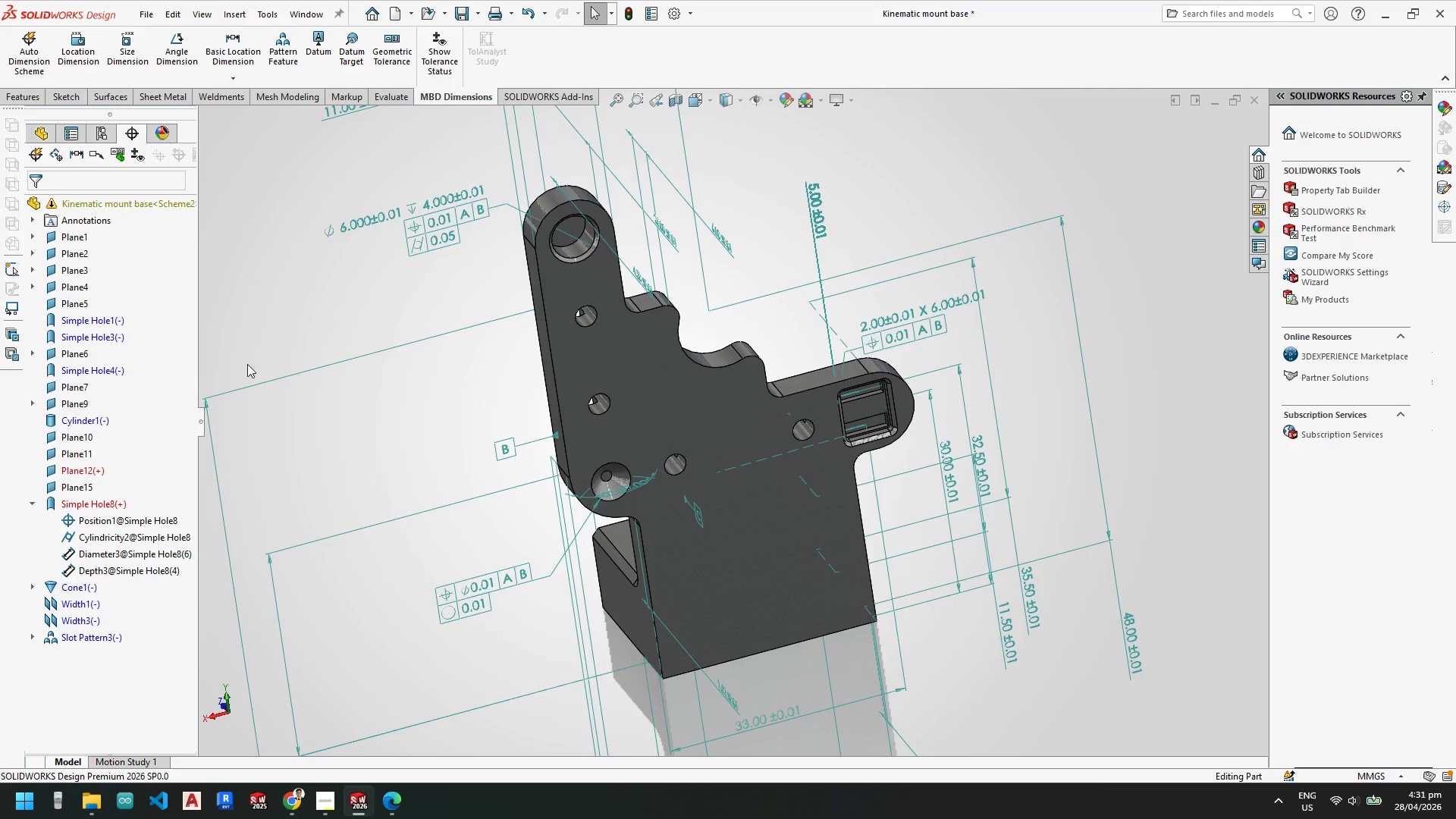 
scroll: coordinate [470, 366], scroll_direction: up, amount: 3.0
 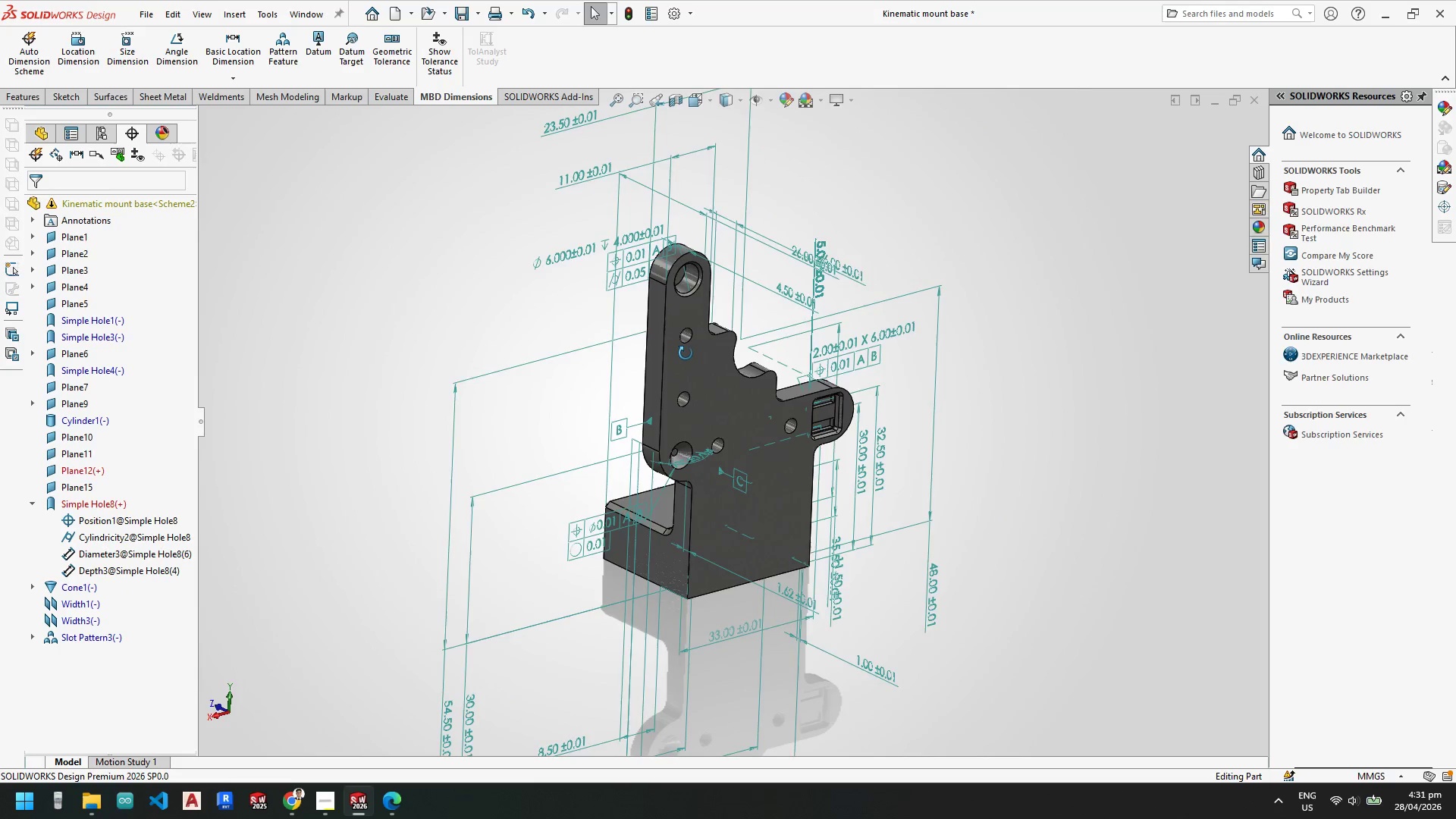 
key(Space)
 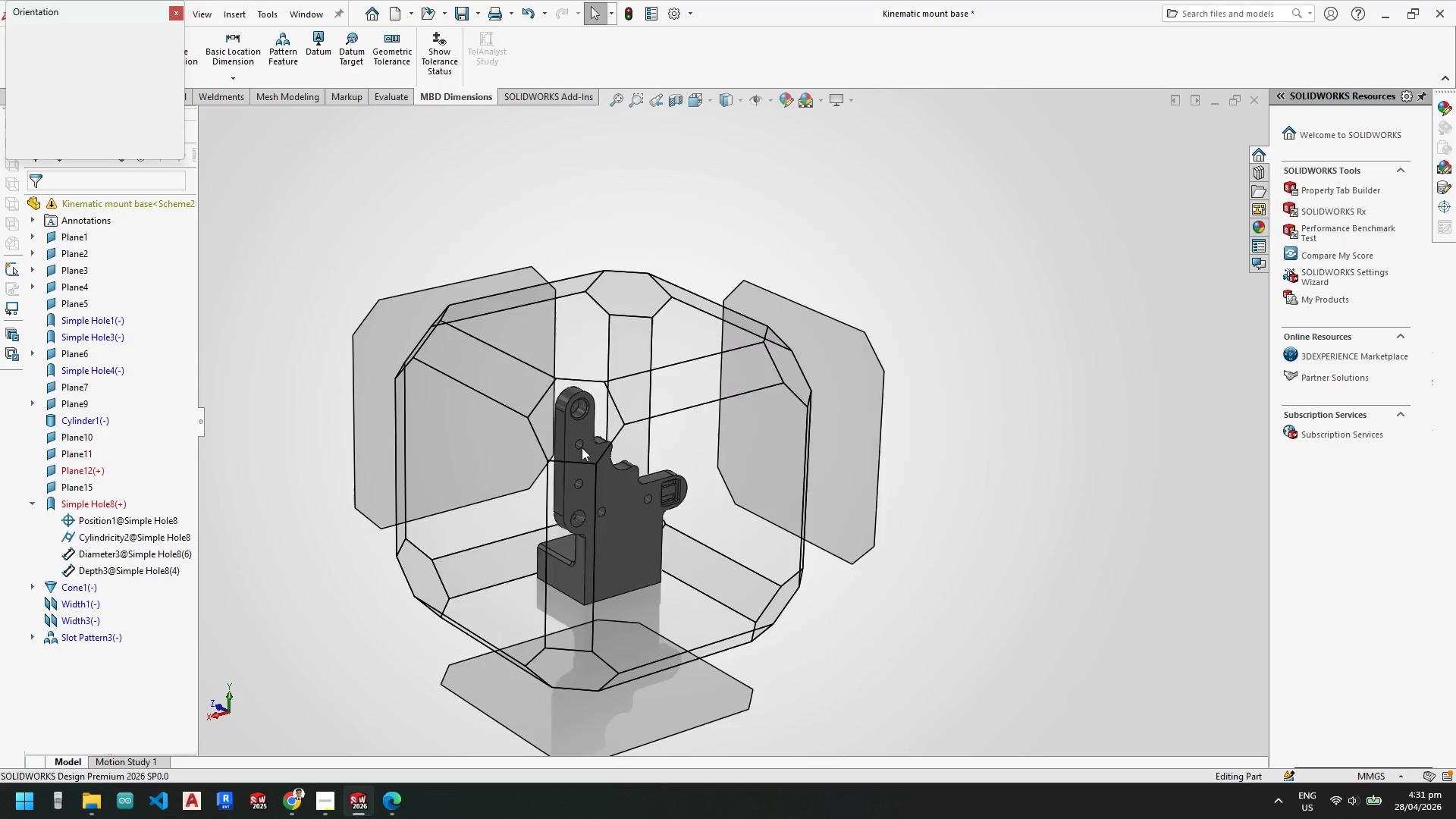 
left_click([574, 443])
 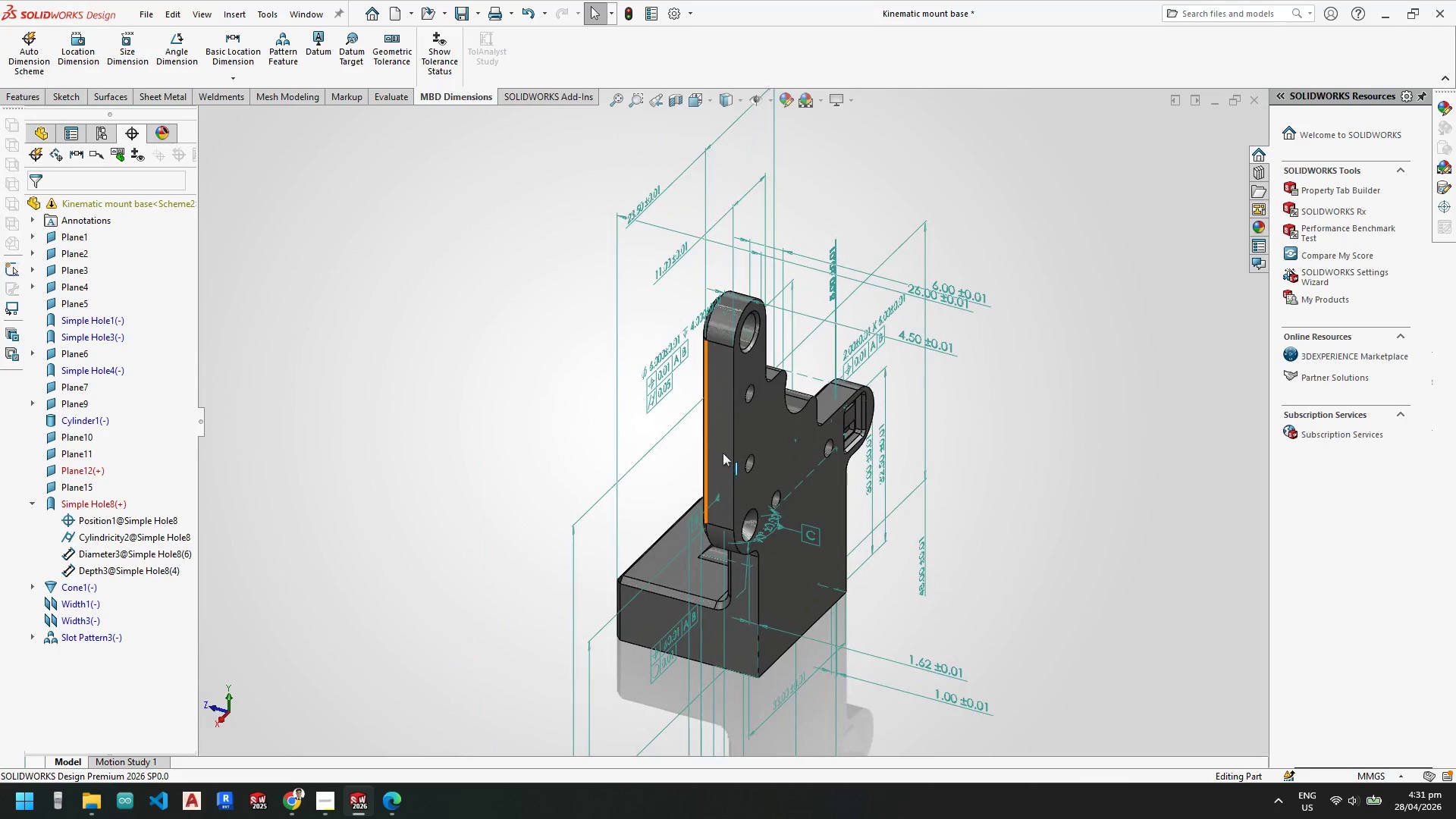 
scroll: coordinate [751, 444], scroll_direction: down, amount: 2.0
 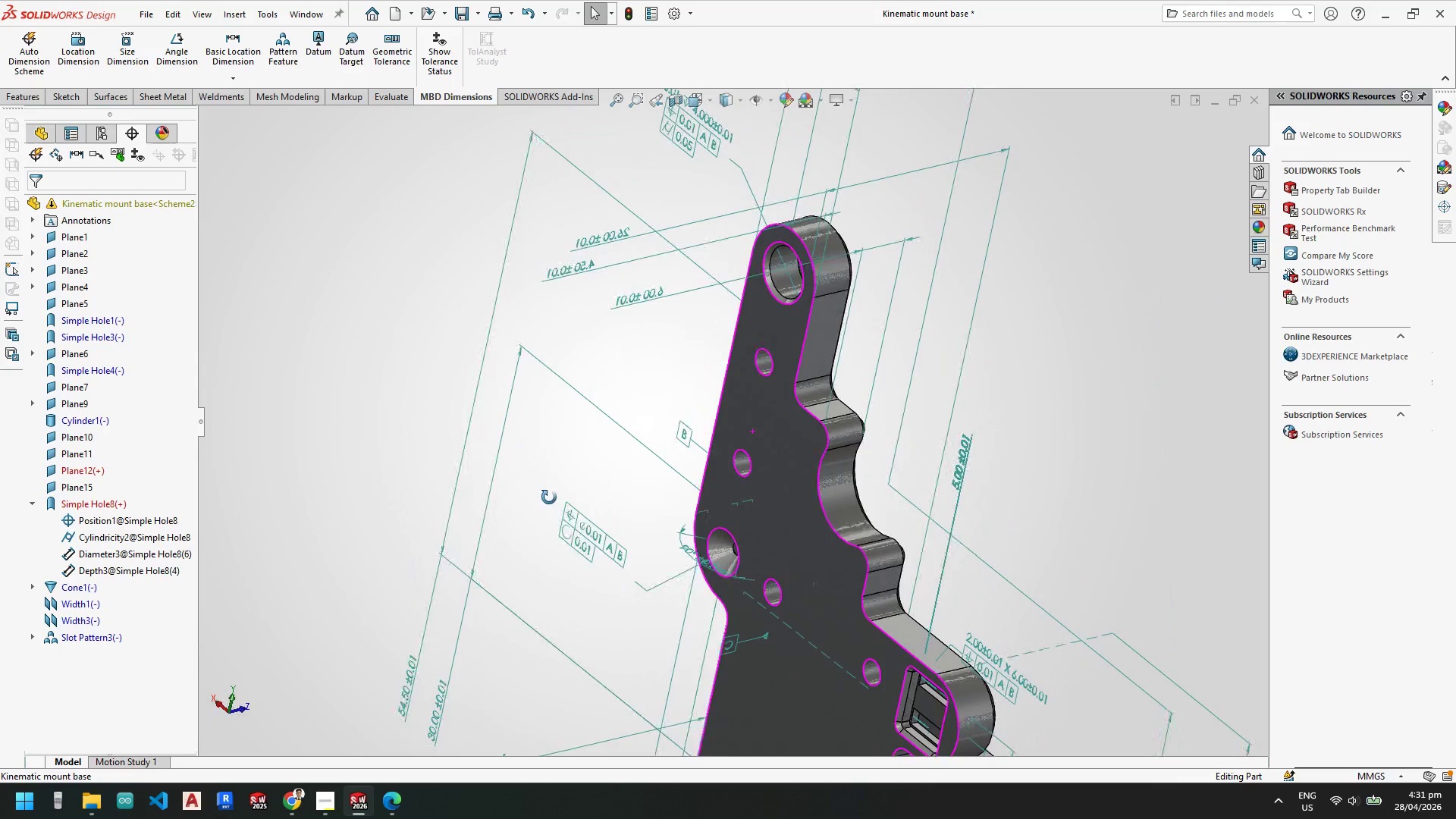 
scroll: coordinate [701, 527], scroll_direction: up, amount: 5.0
 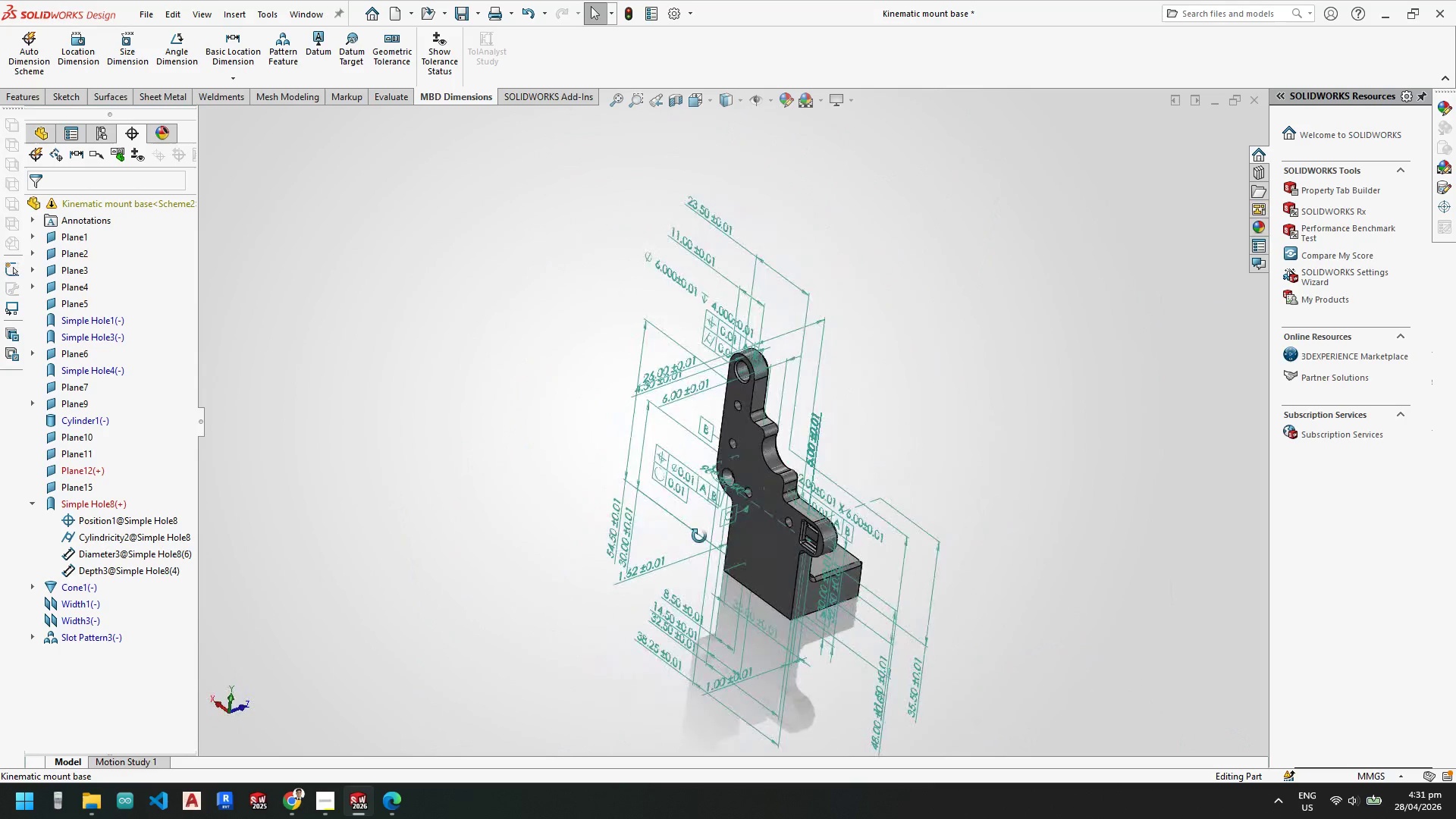 
key(Space)
 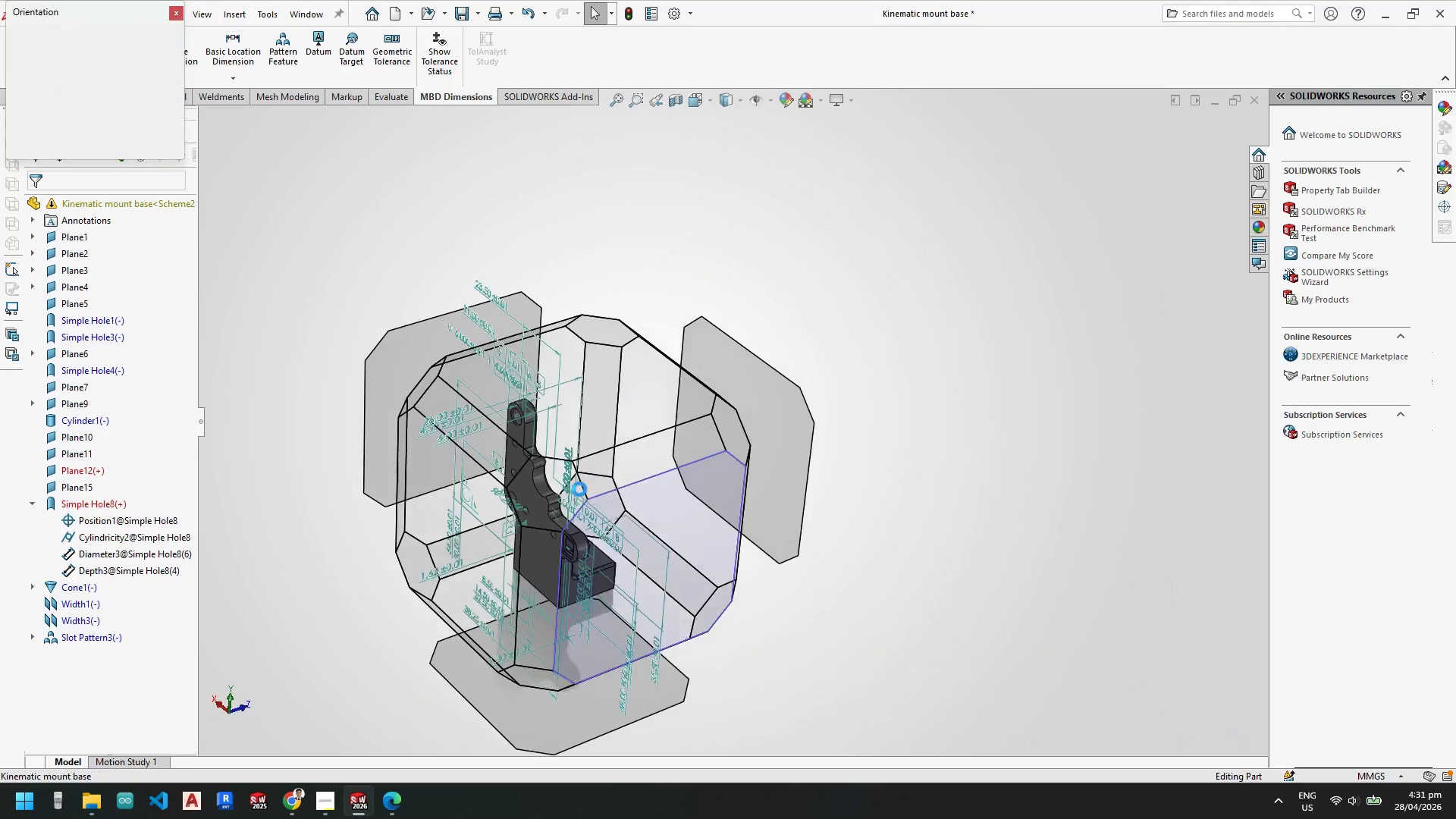 
left_click([579, 497])
 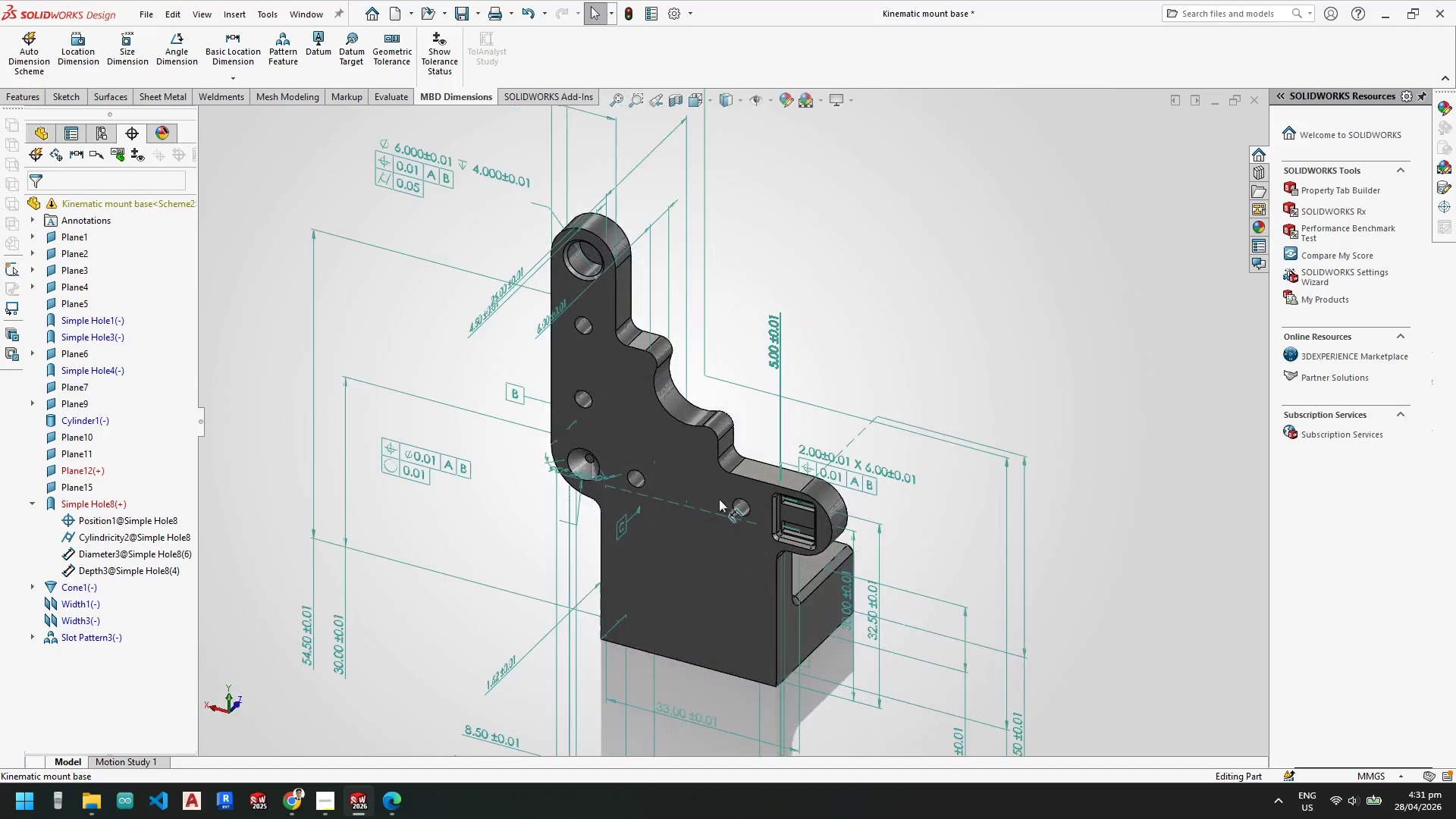 
scroll: coordinate [717, 513], scroll_direction: up, amount: 3.0
 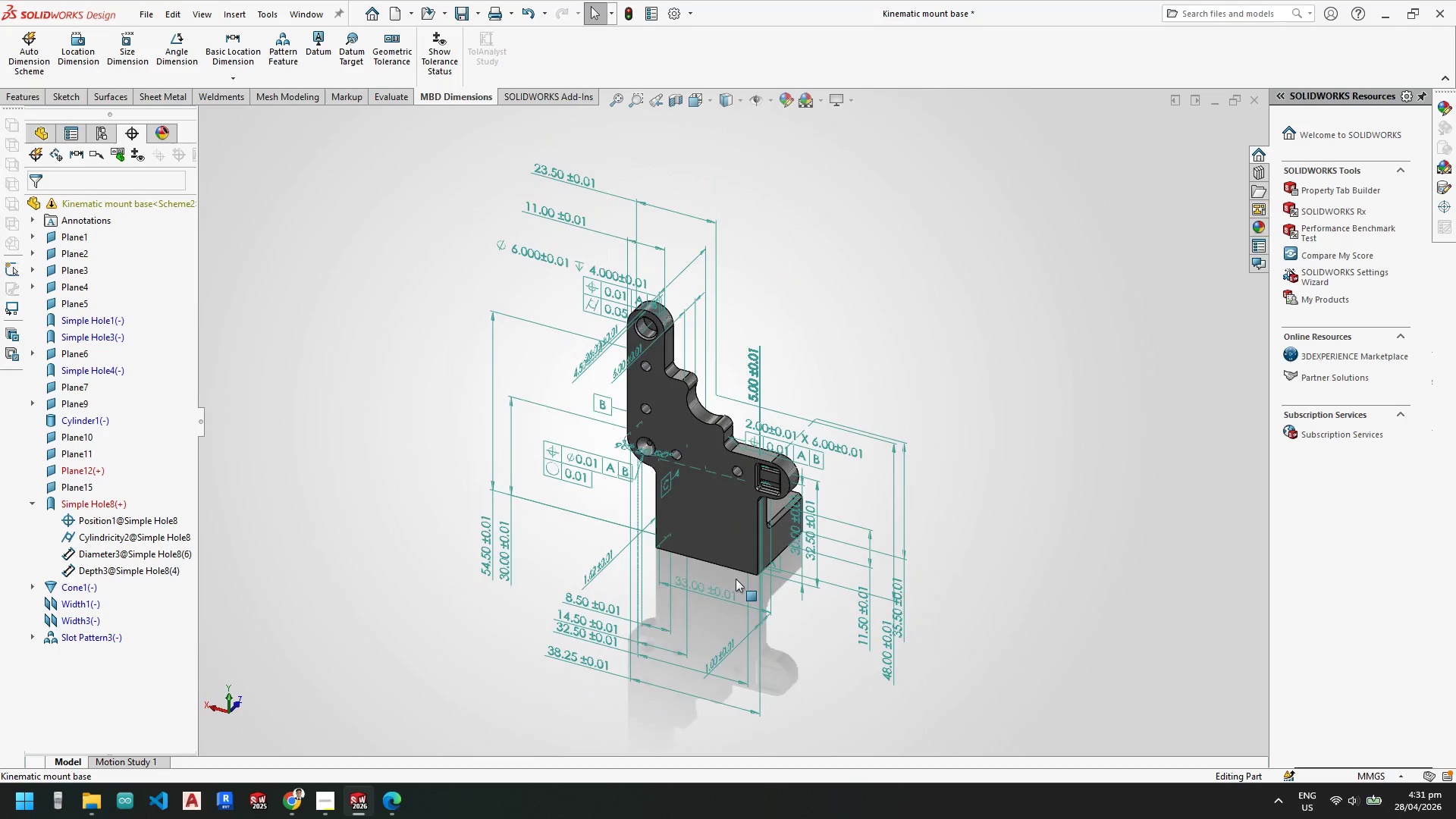 
scroll: coordinate [691, 473], scroll_direction: down, amount: 3.0
 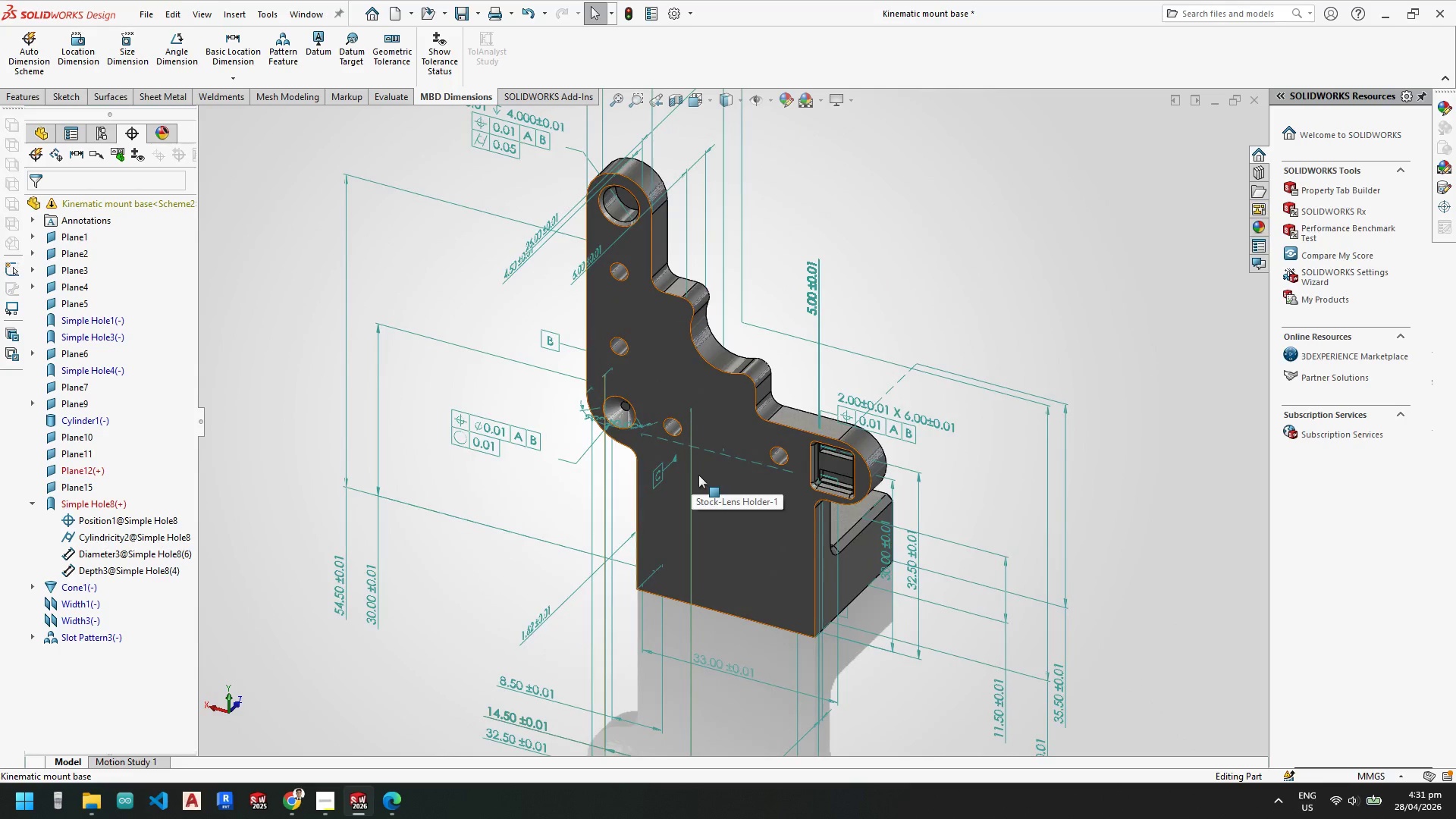 
scroll: coordinate [822, 563], scroll_direction: up, amount: 2.0
 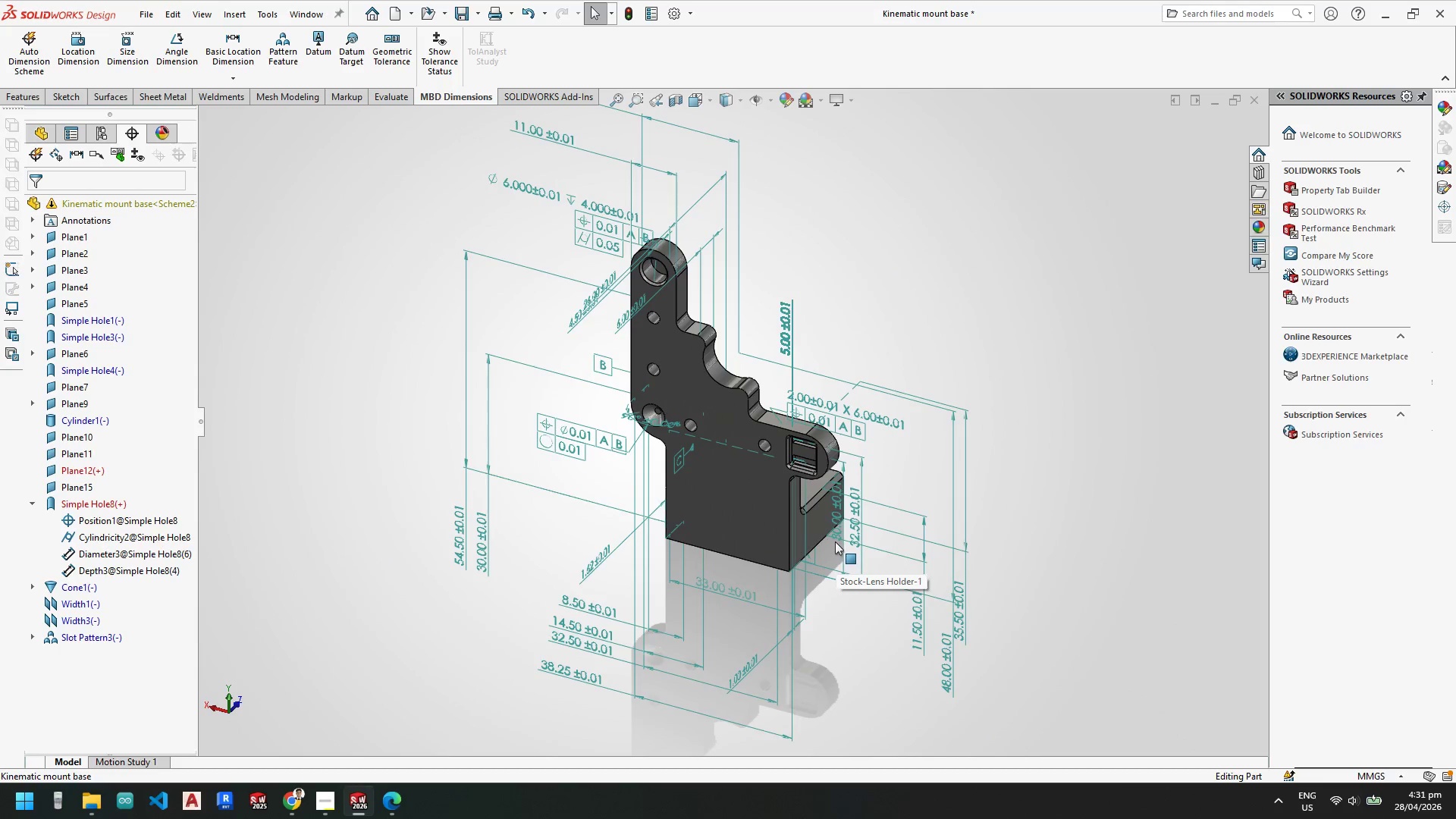 
scroll: coordinate [683, 262], scroll_direction: down, amount: 2.0
 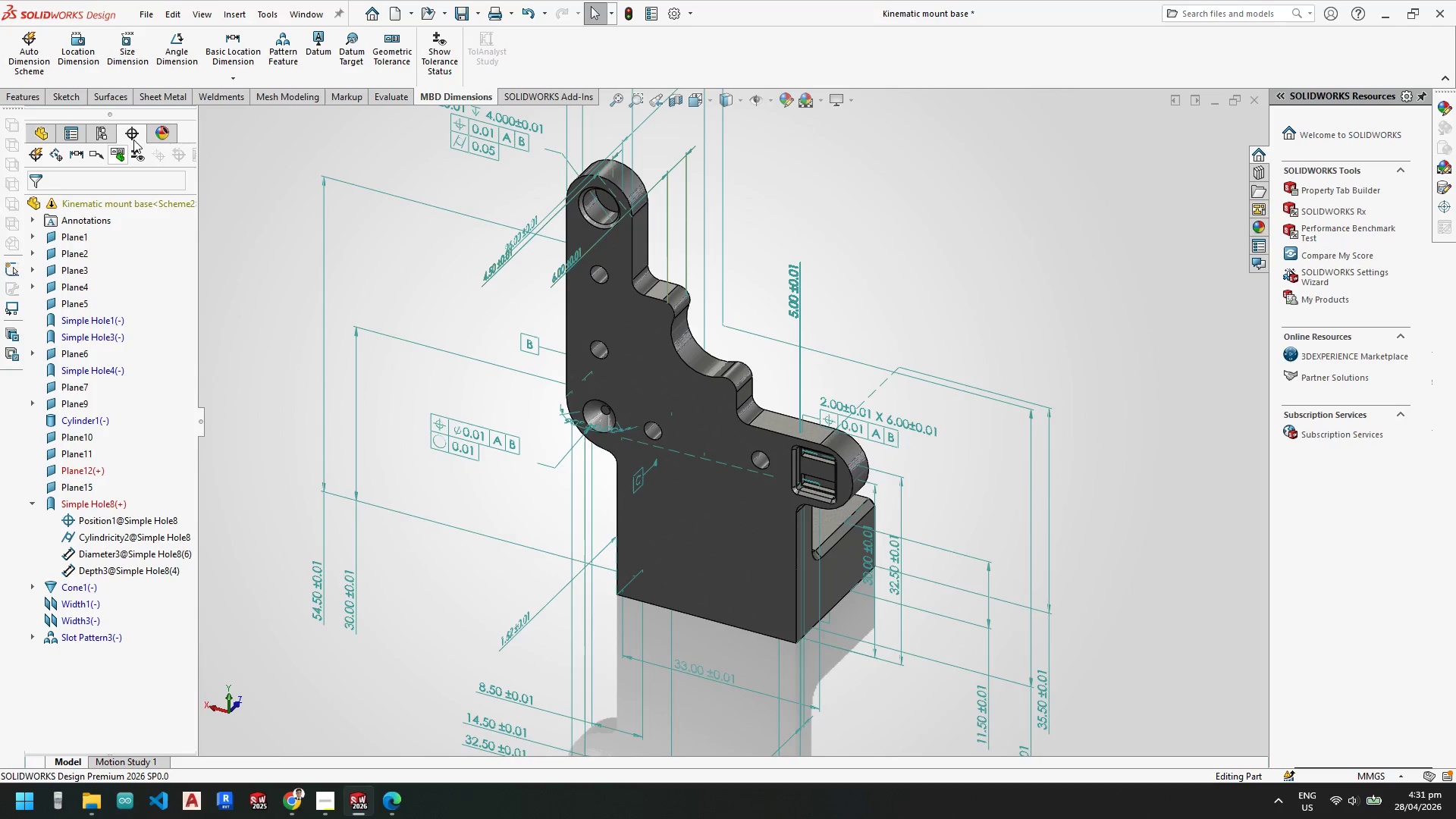 
right_click([101, 218])
 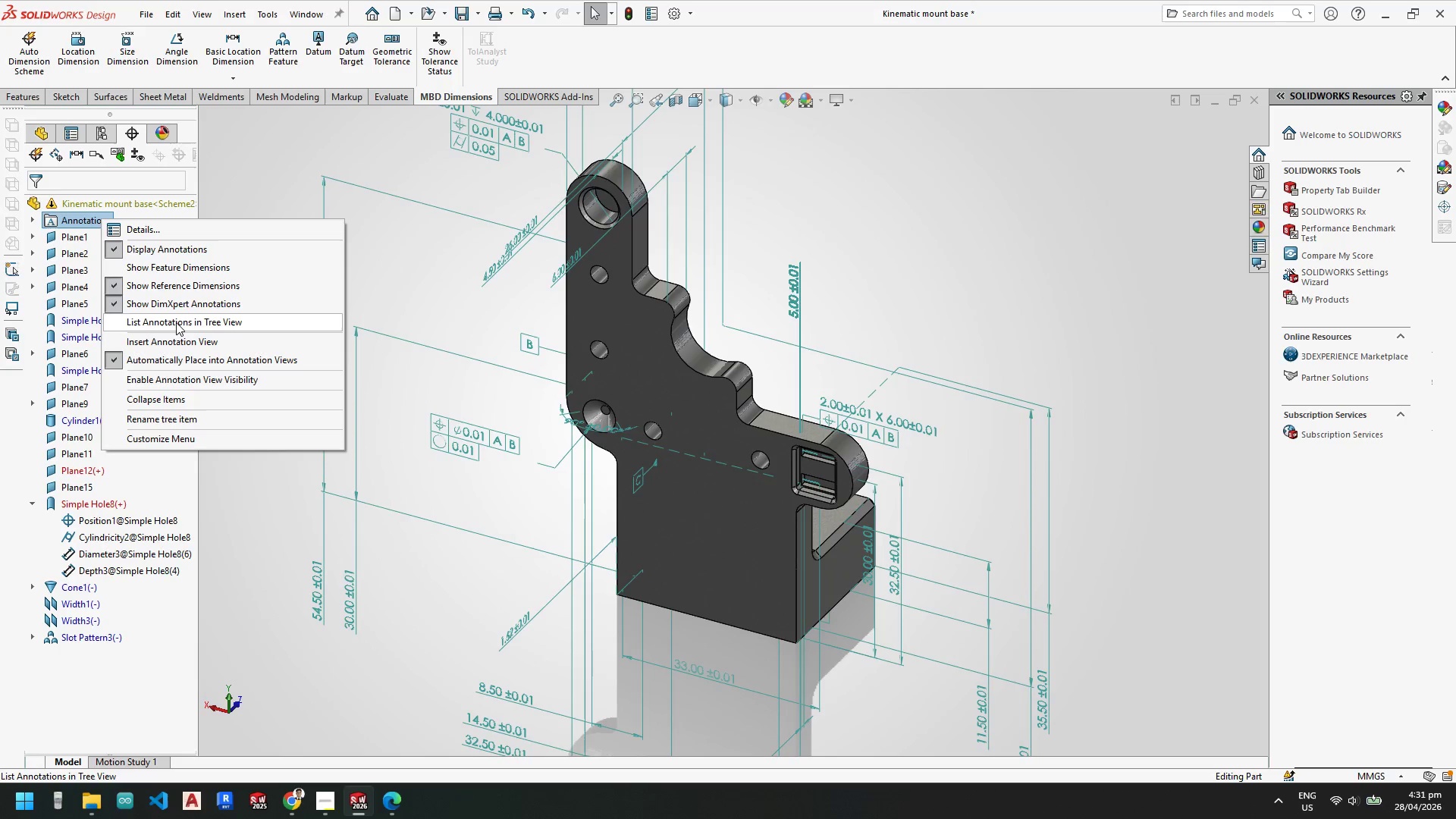 
left_click([175, 338])
 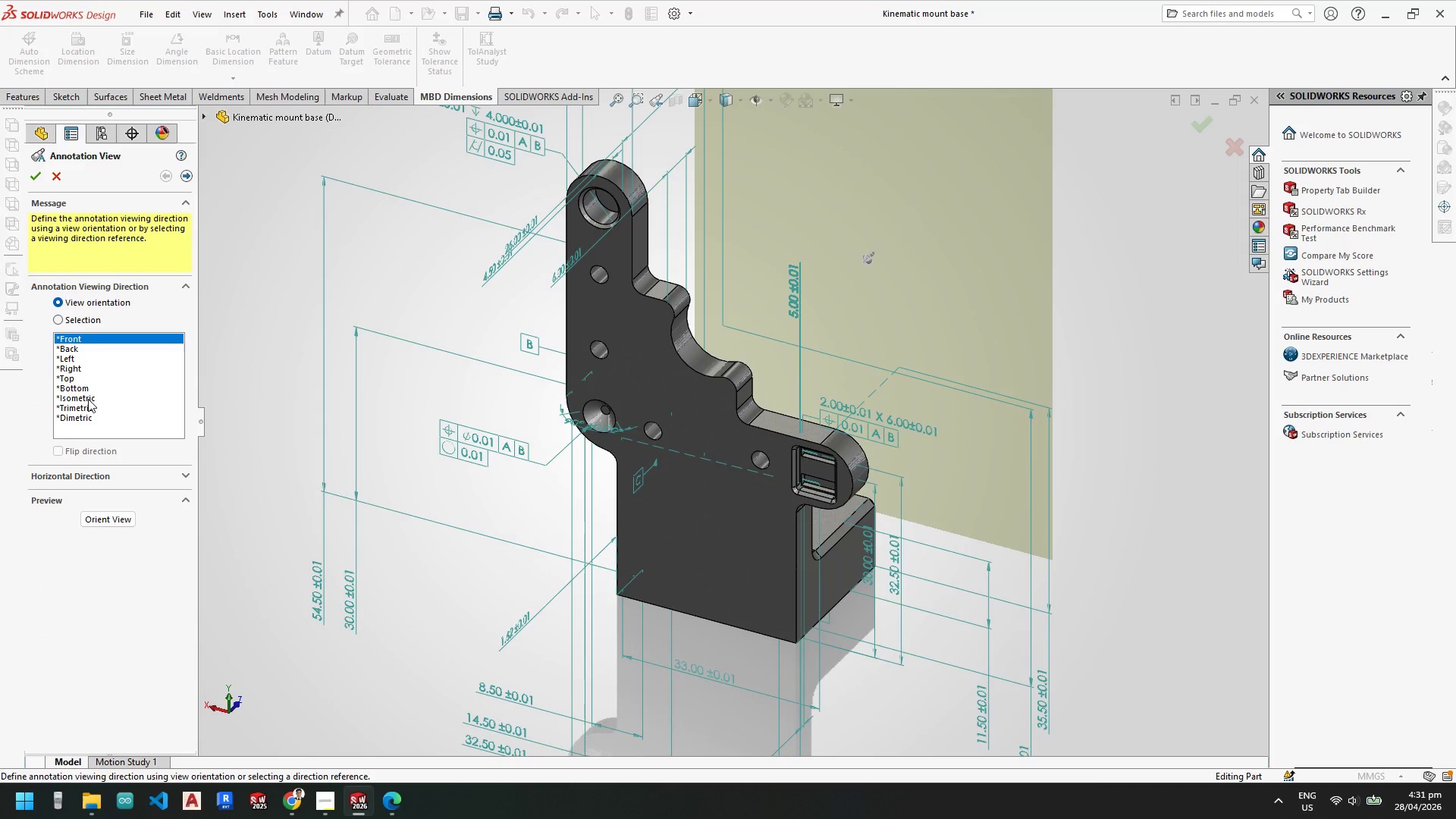 
wait(5.17)
 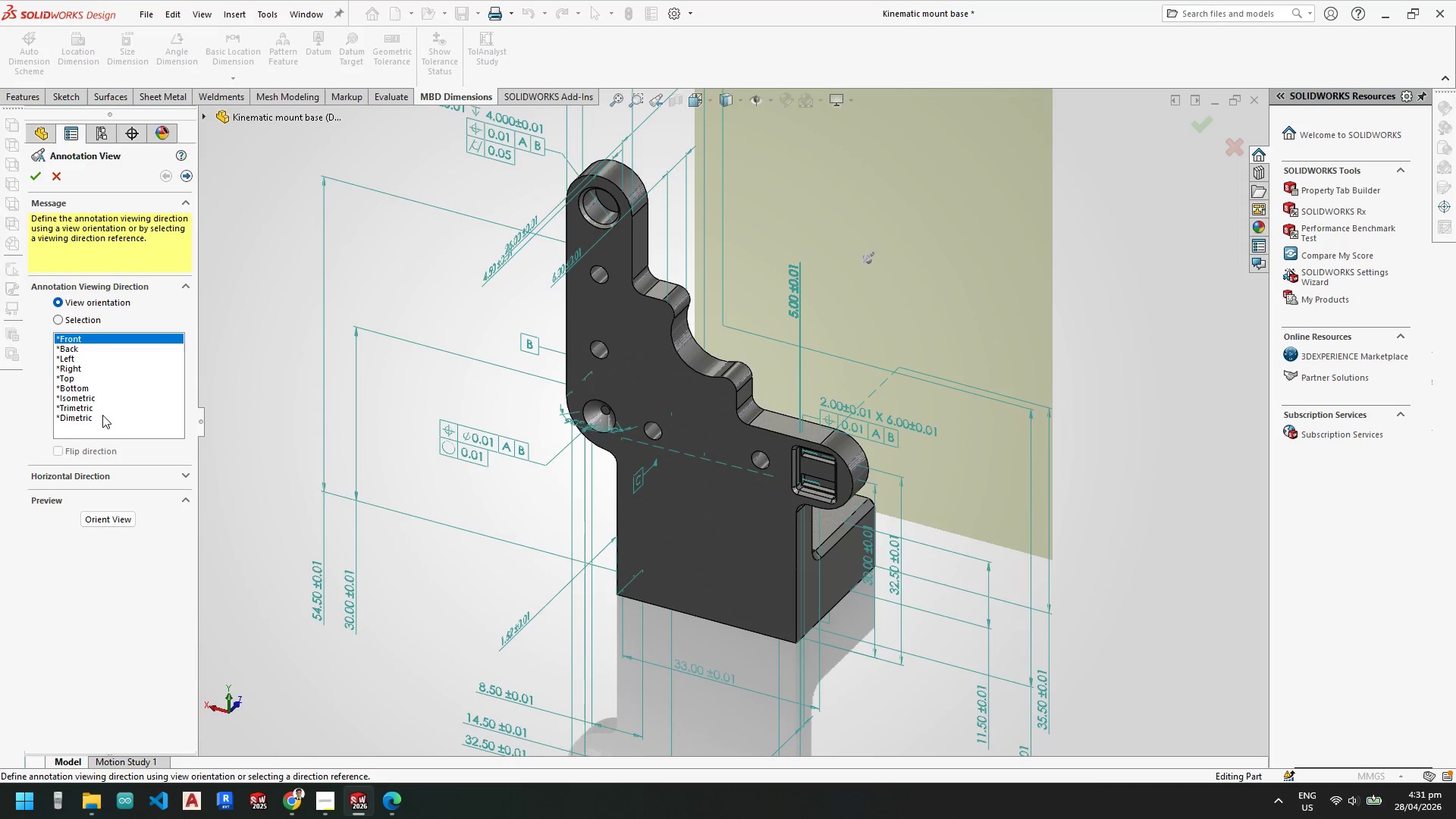 
left_click([60, 318])
 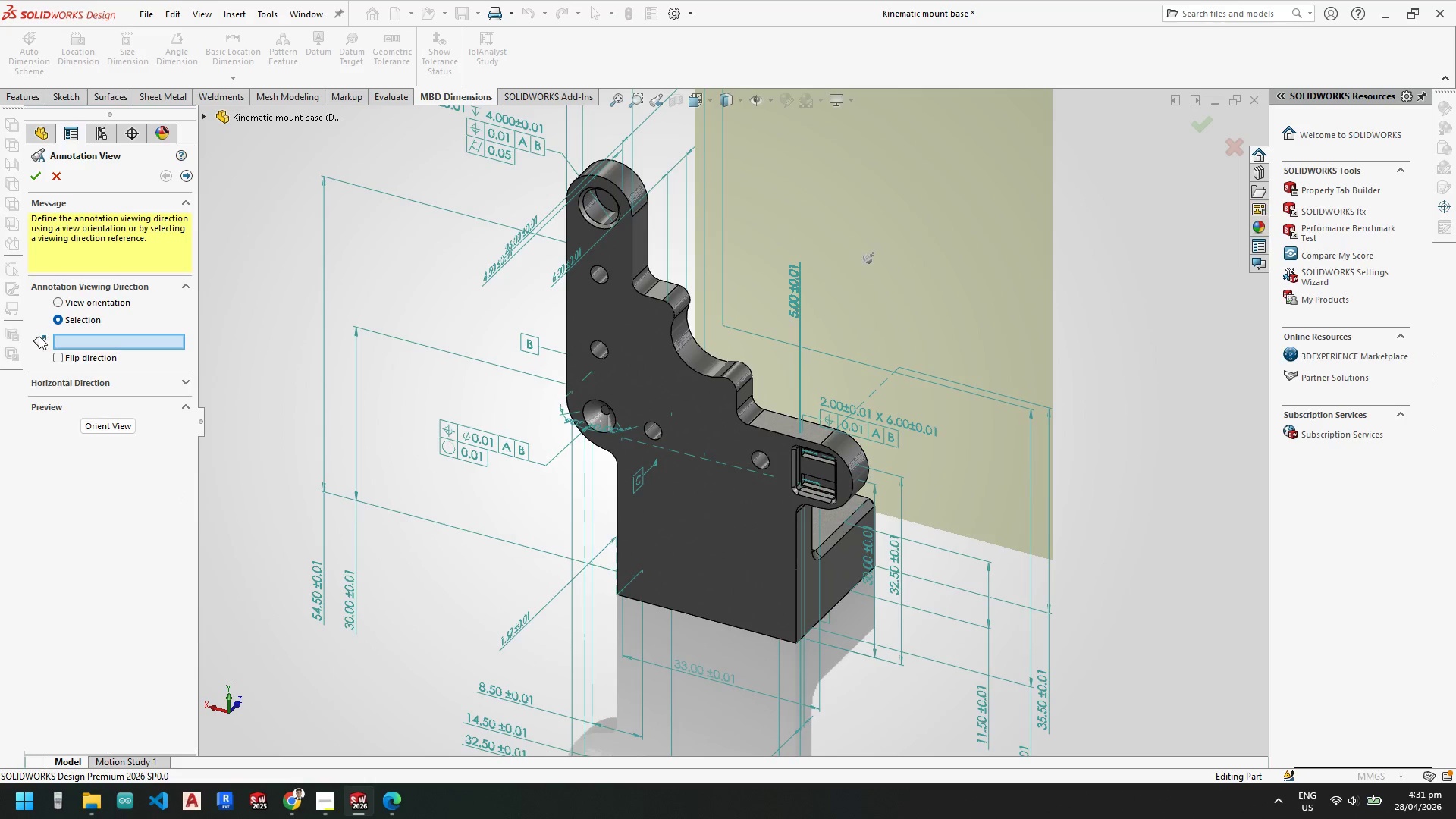 
scroll: coordinate [744, 403], scroll_direction: up, amount: 4.0
 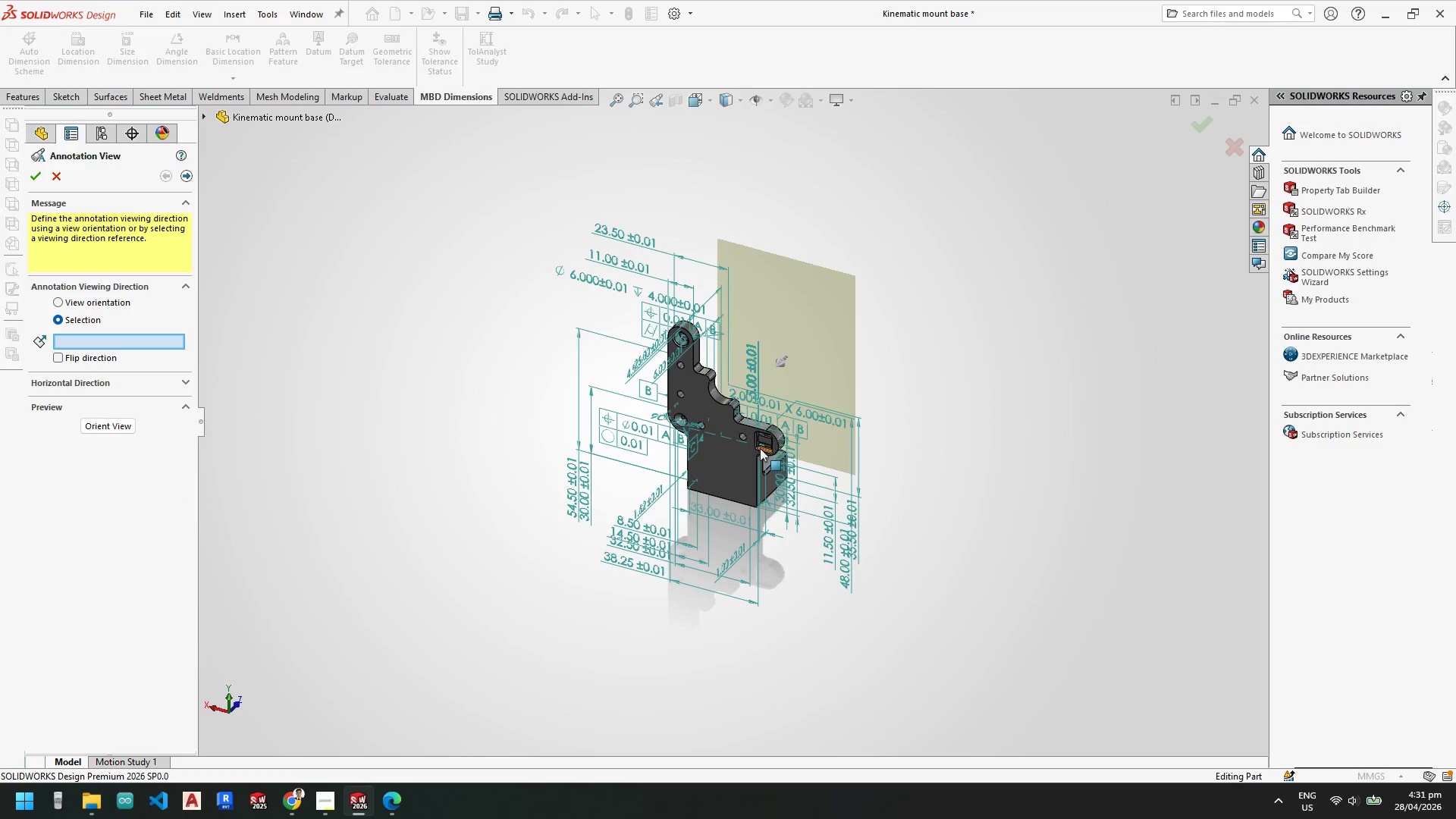 
scroll: coordinate [727, 410], scroll_direction: down, amount: 7.0
 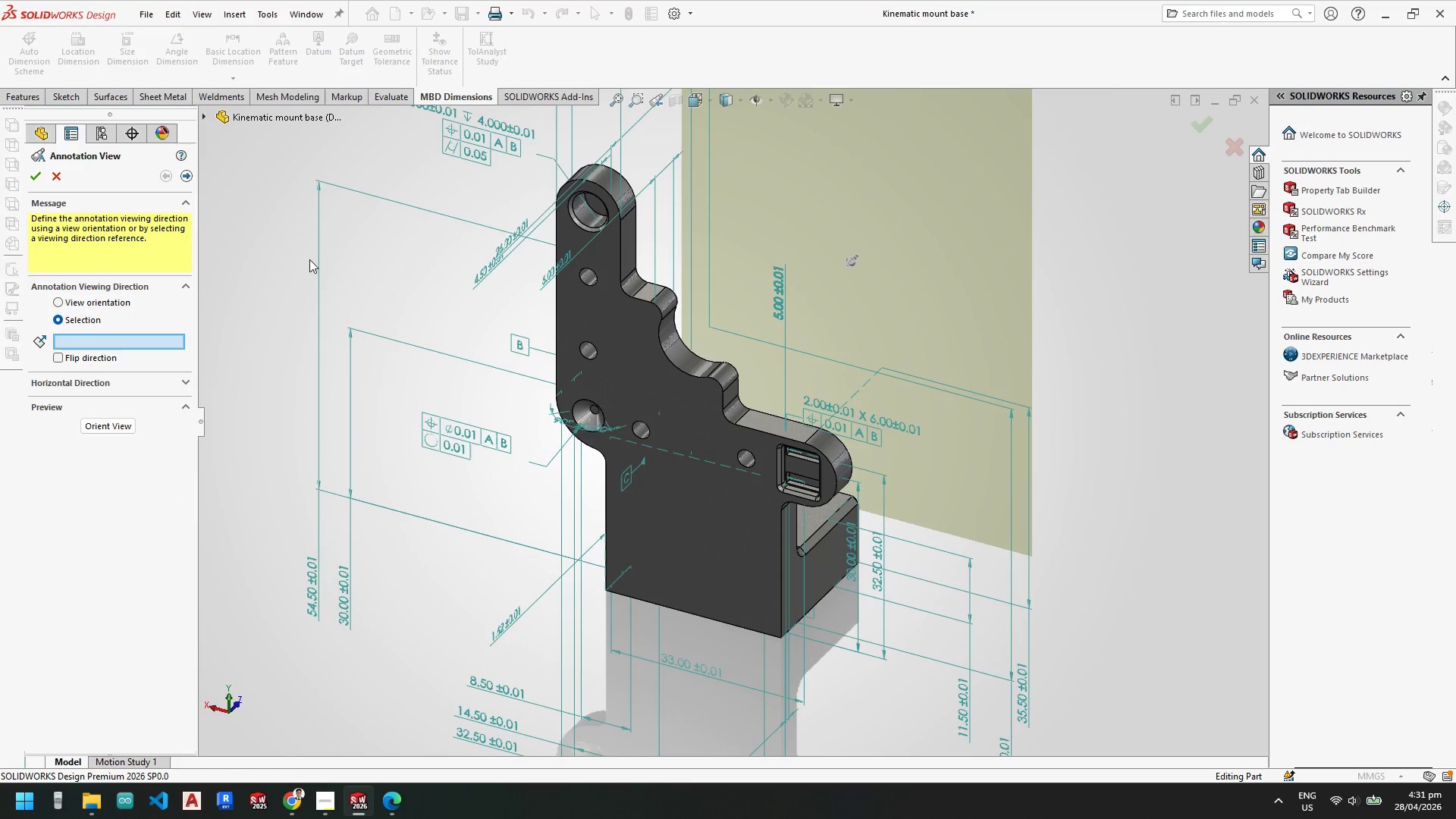 
key(Space)
 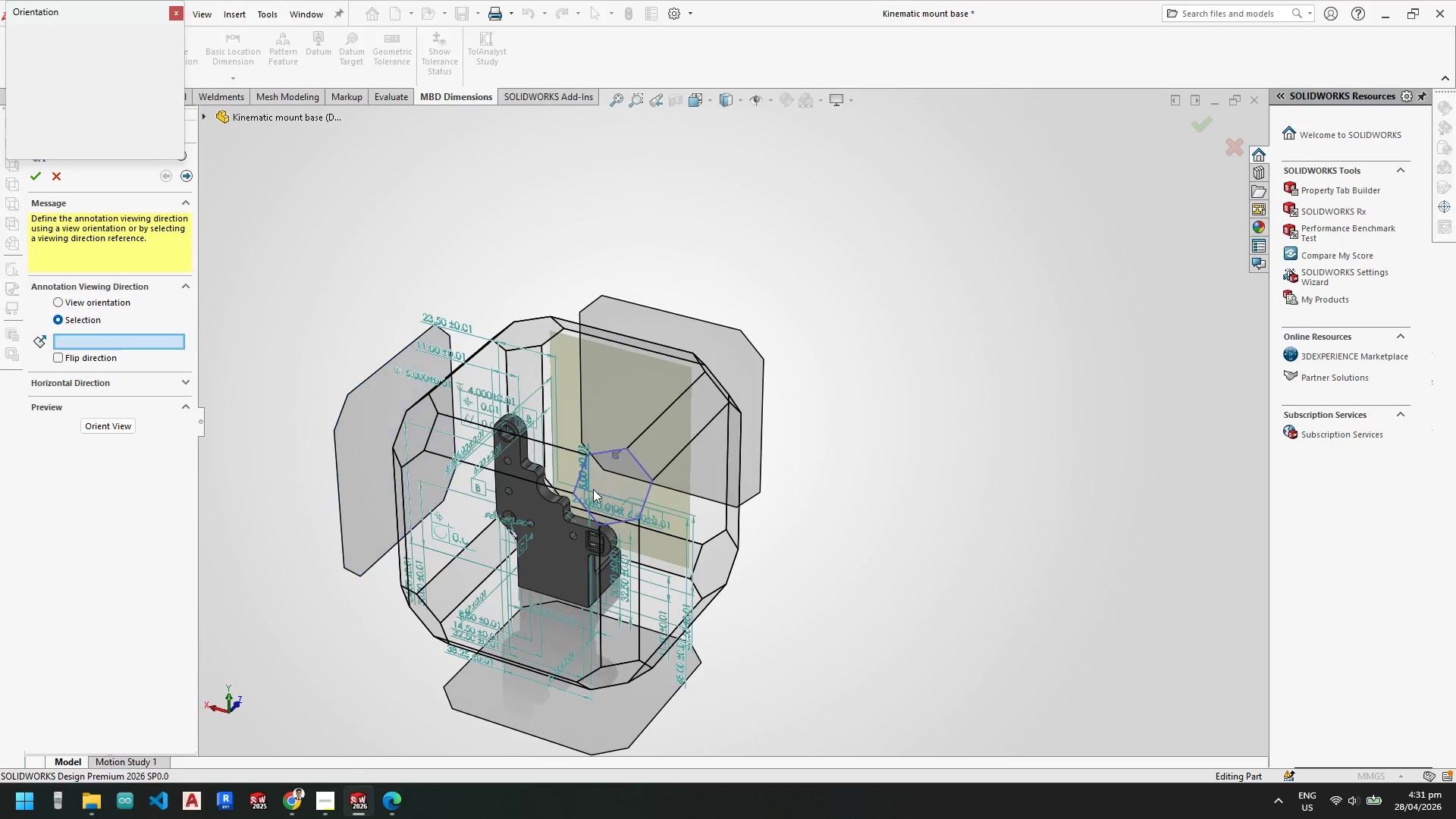 
left_click([606, 493])
 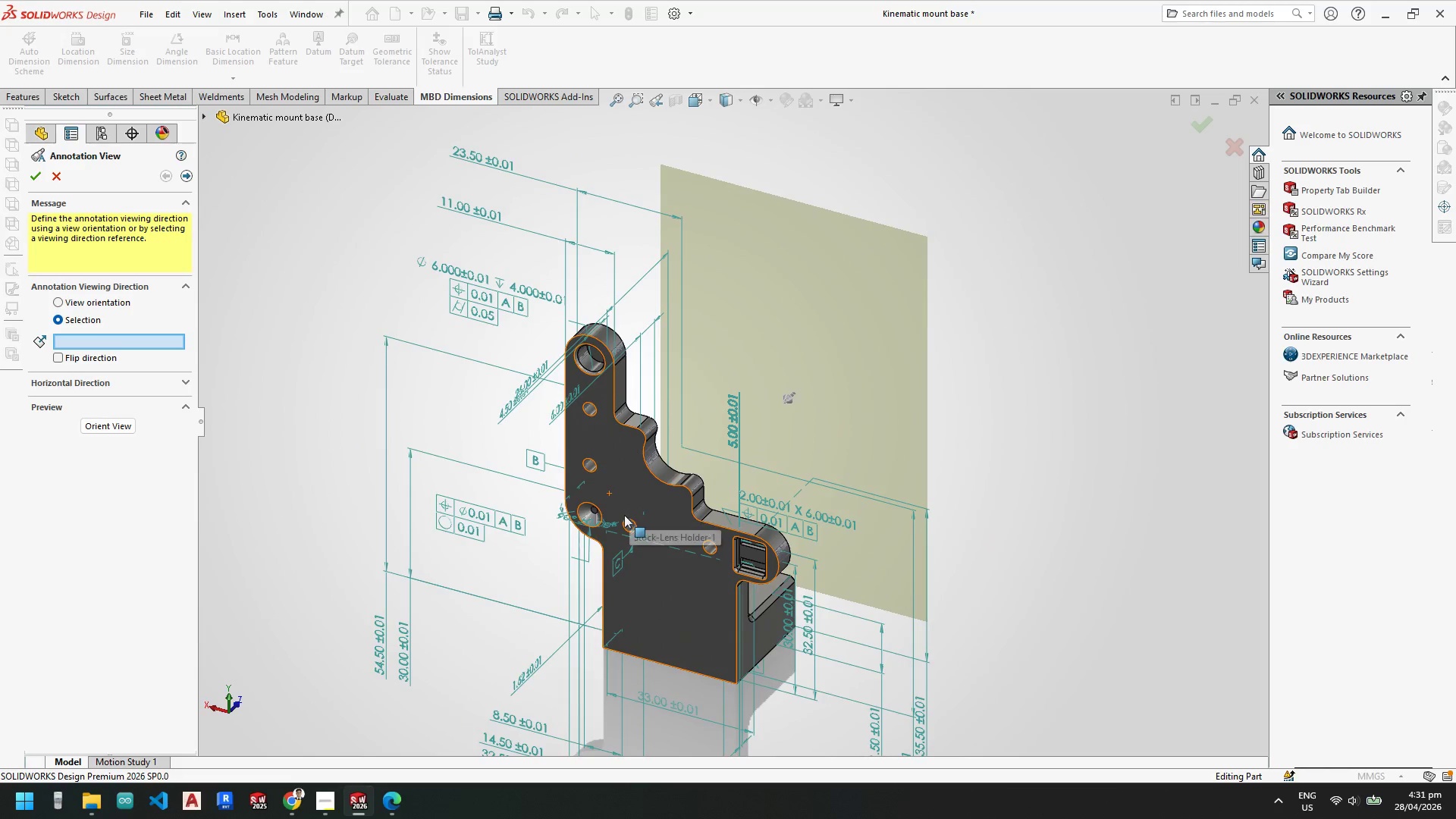 
scroll: coordinate [748, 654], scroll_direction: none, amount: 0.0
 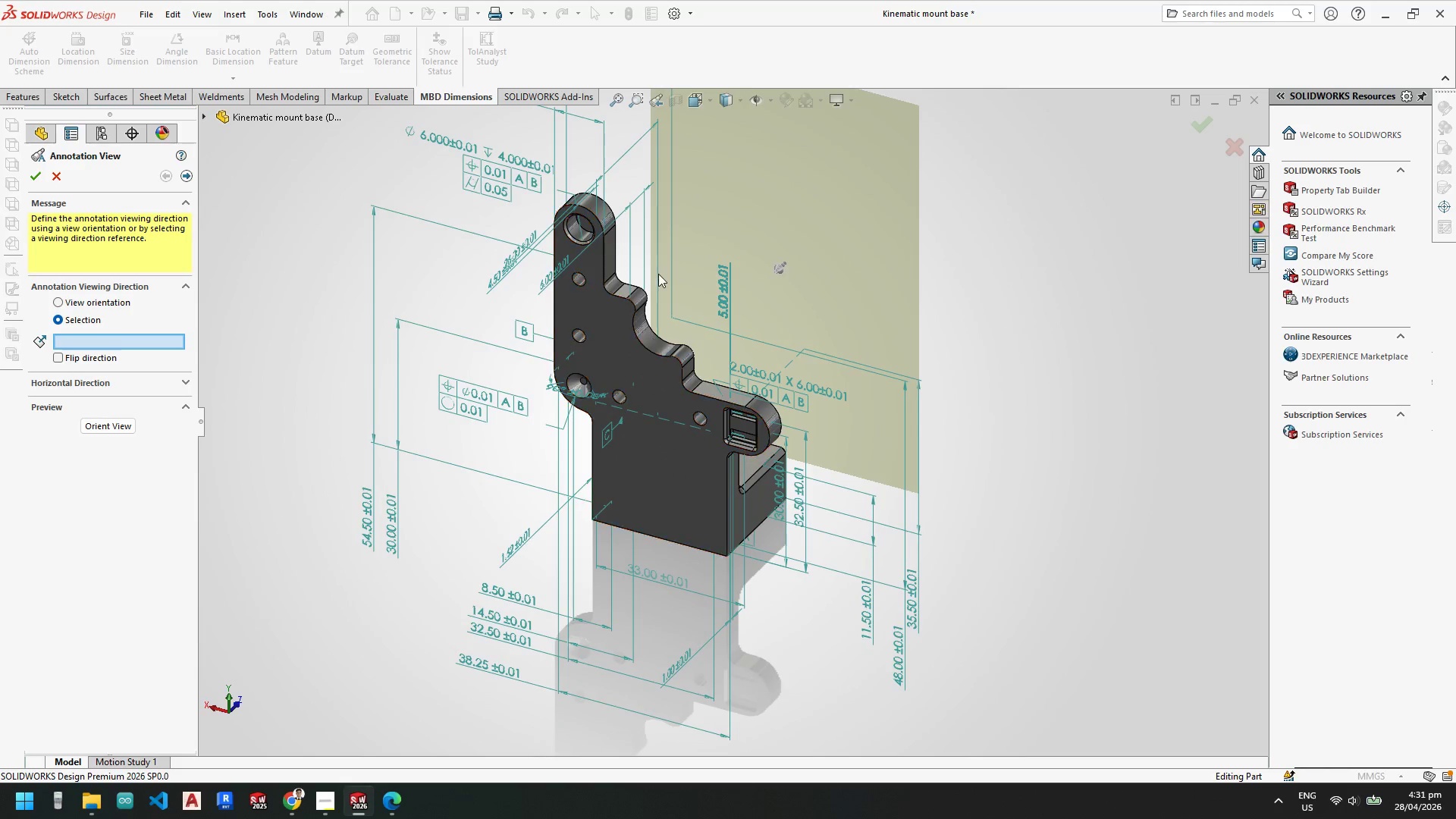 
scroll: coordinate [664, 288], scroll_direction: down, amount: 1.0
 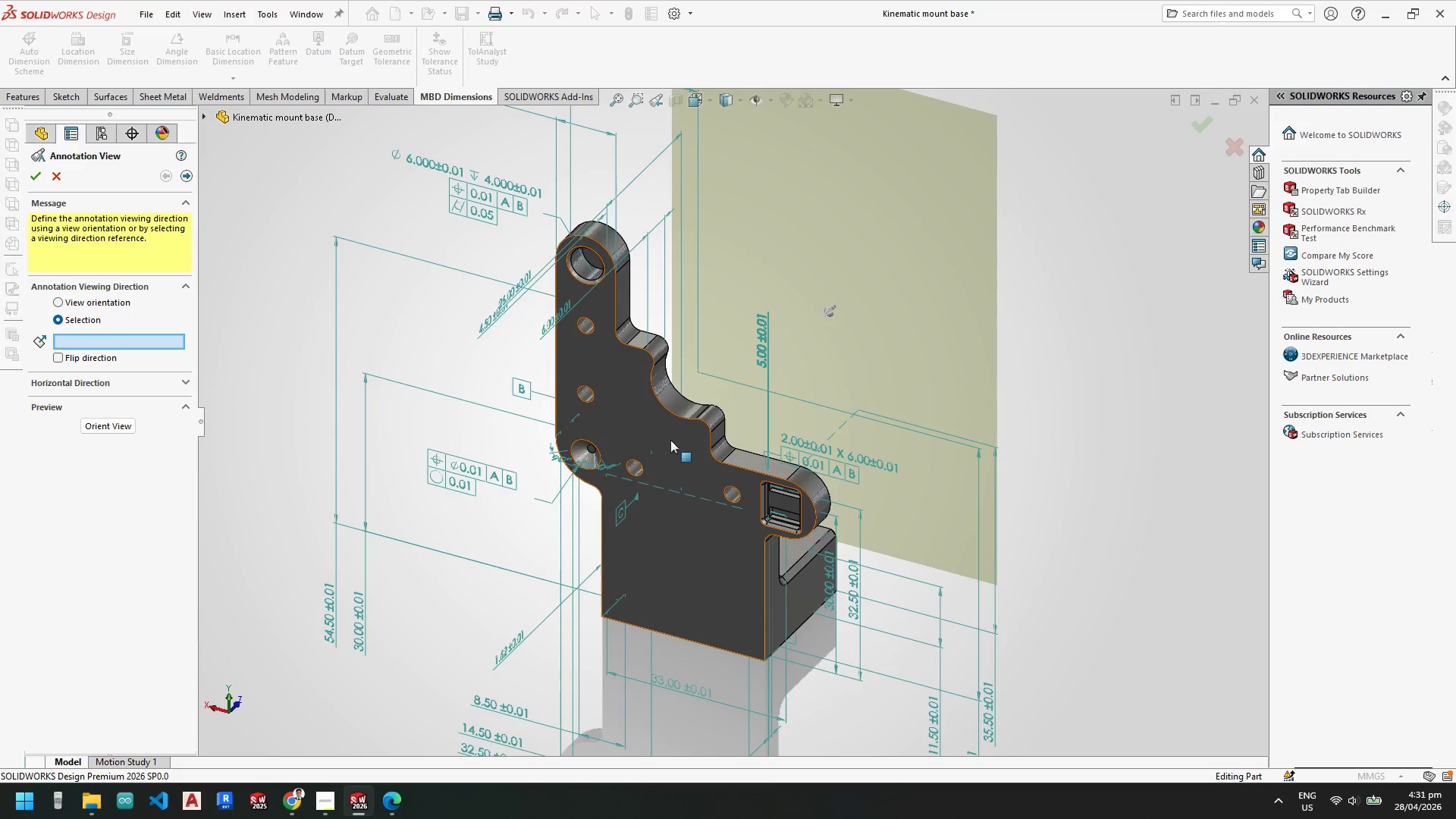 
right_click([664, 444])
 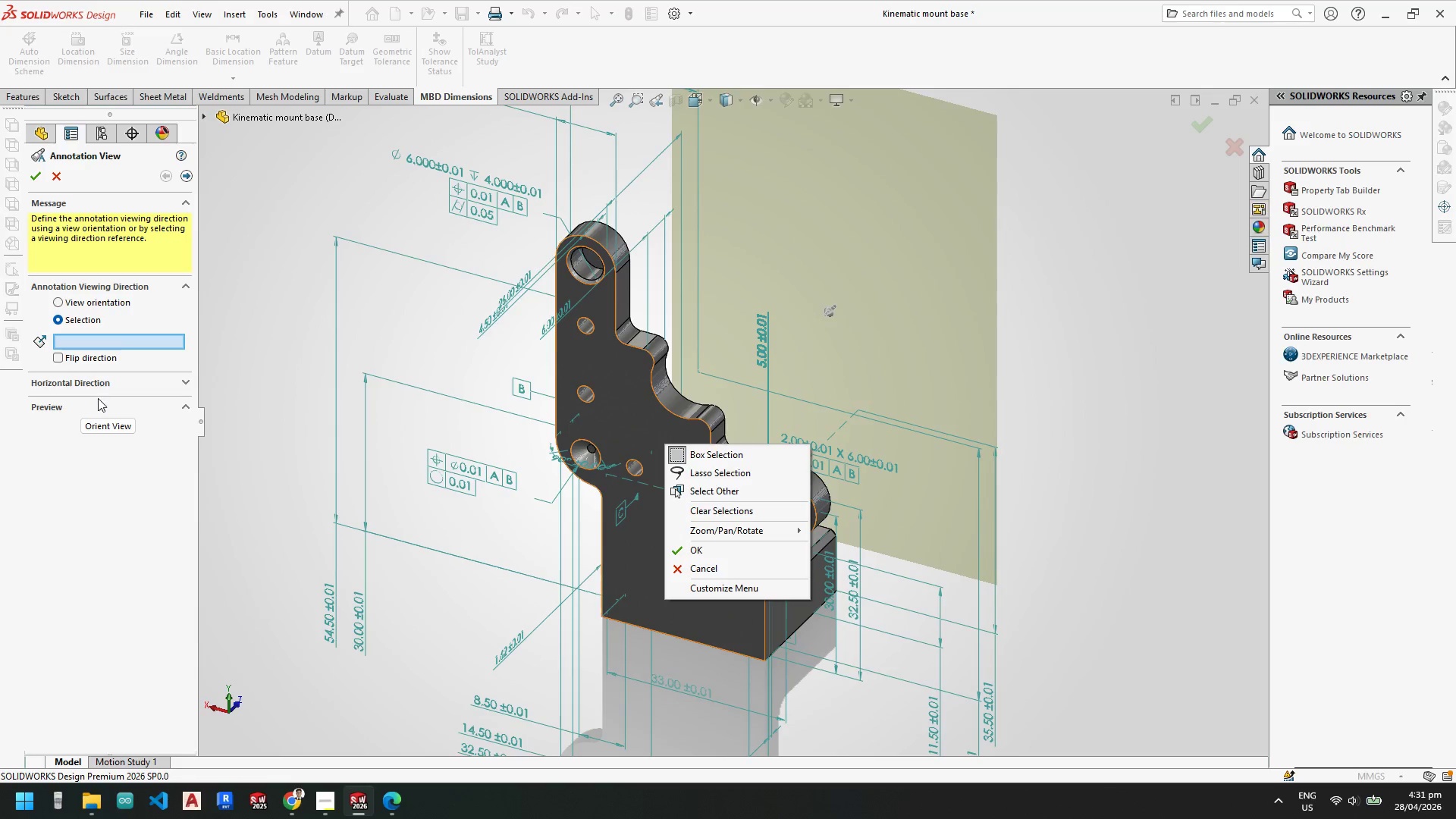 
left_click([60, 487])
 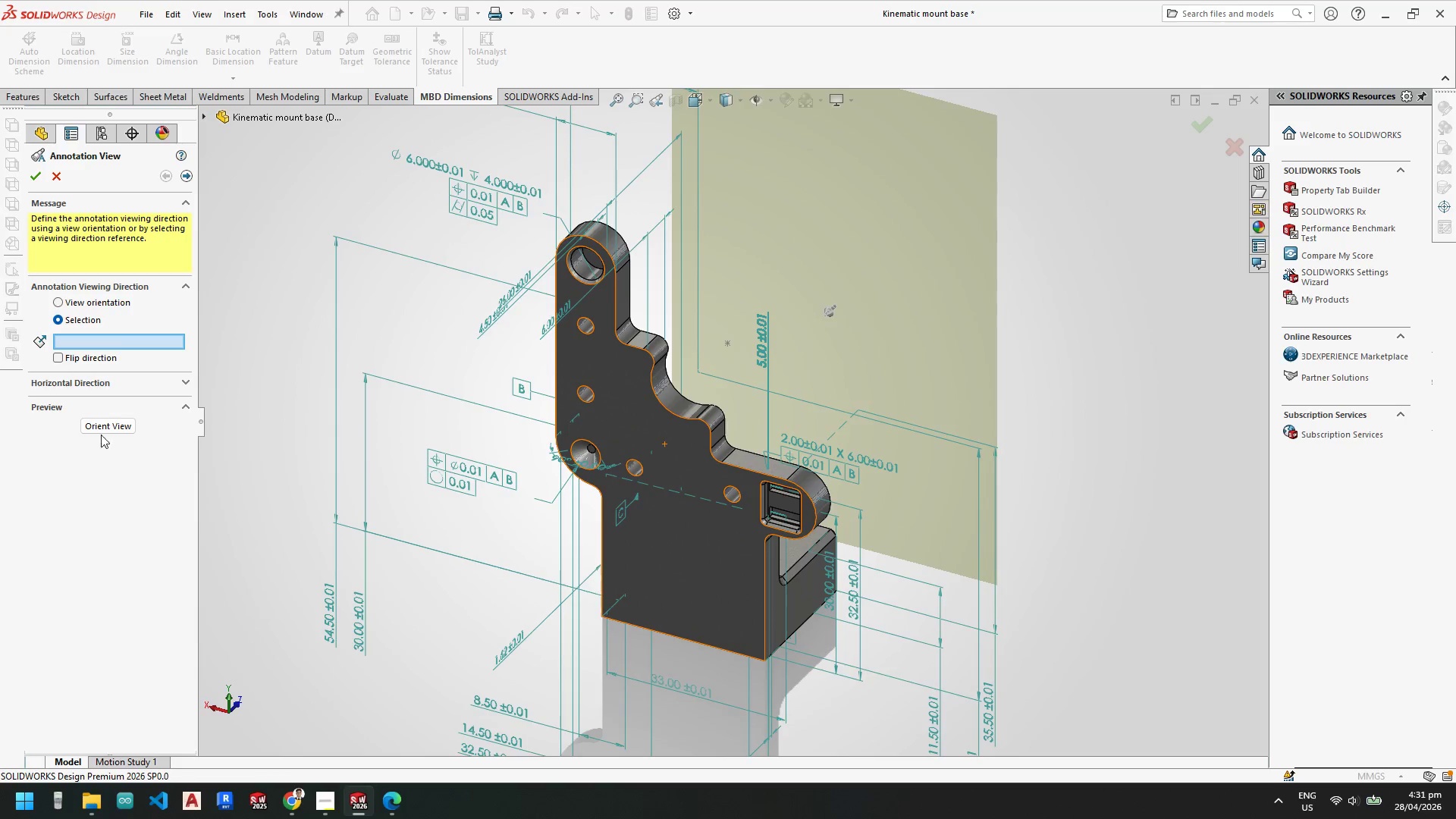 
left_click([101, 428])
 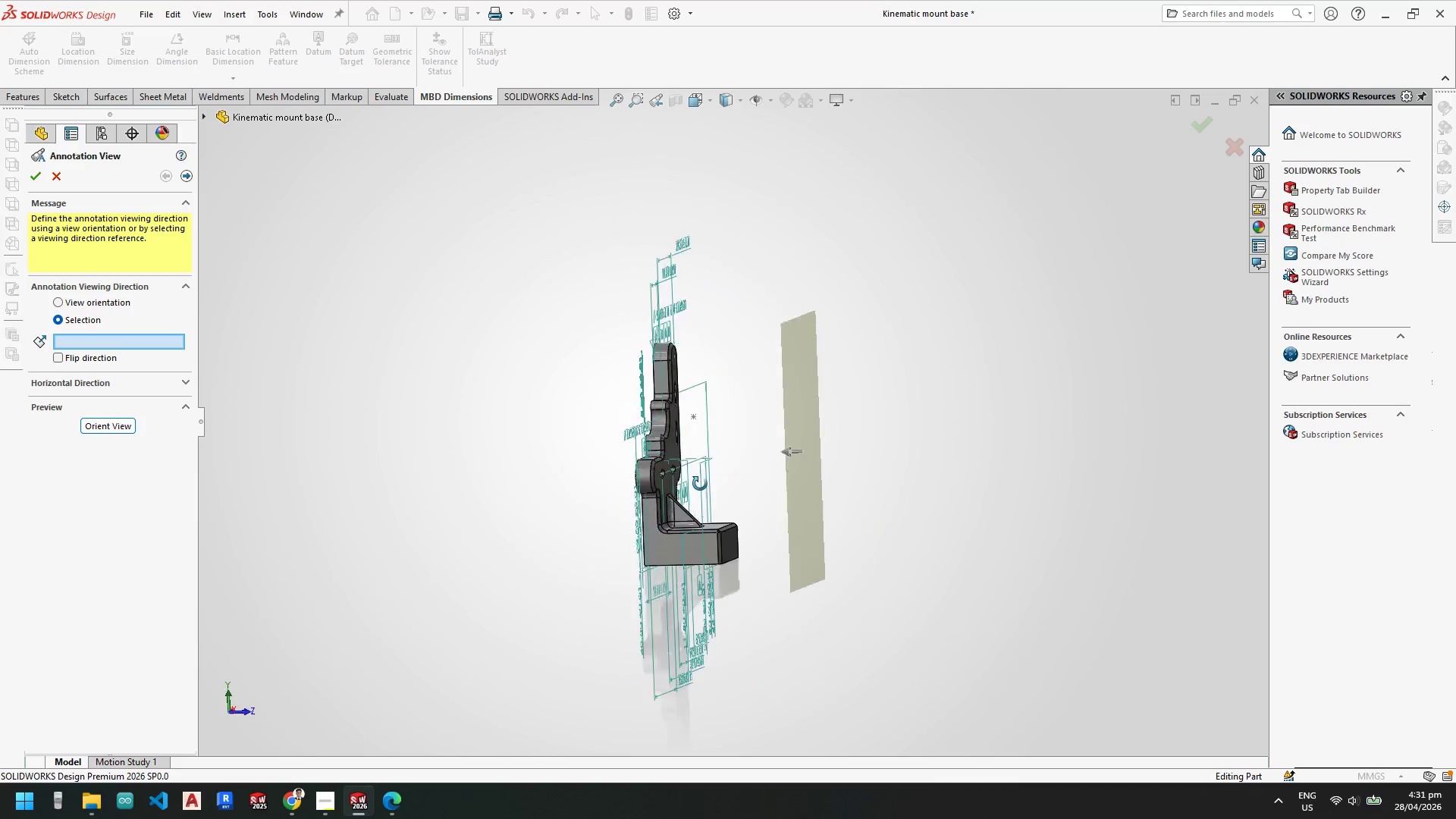 
key(Space)
 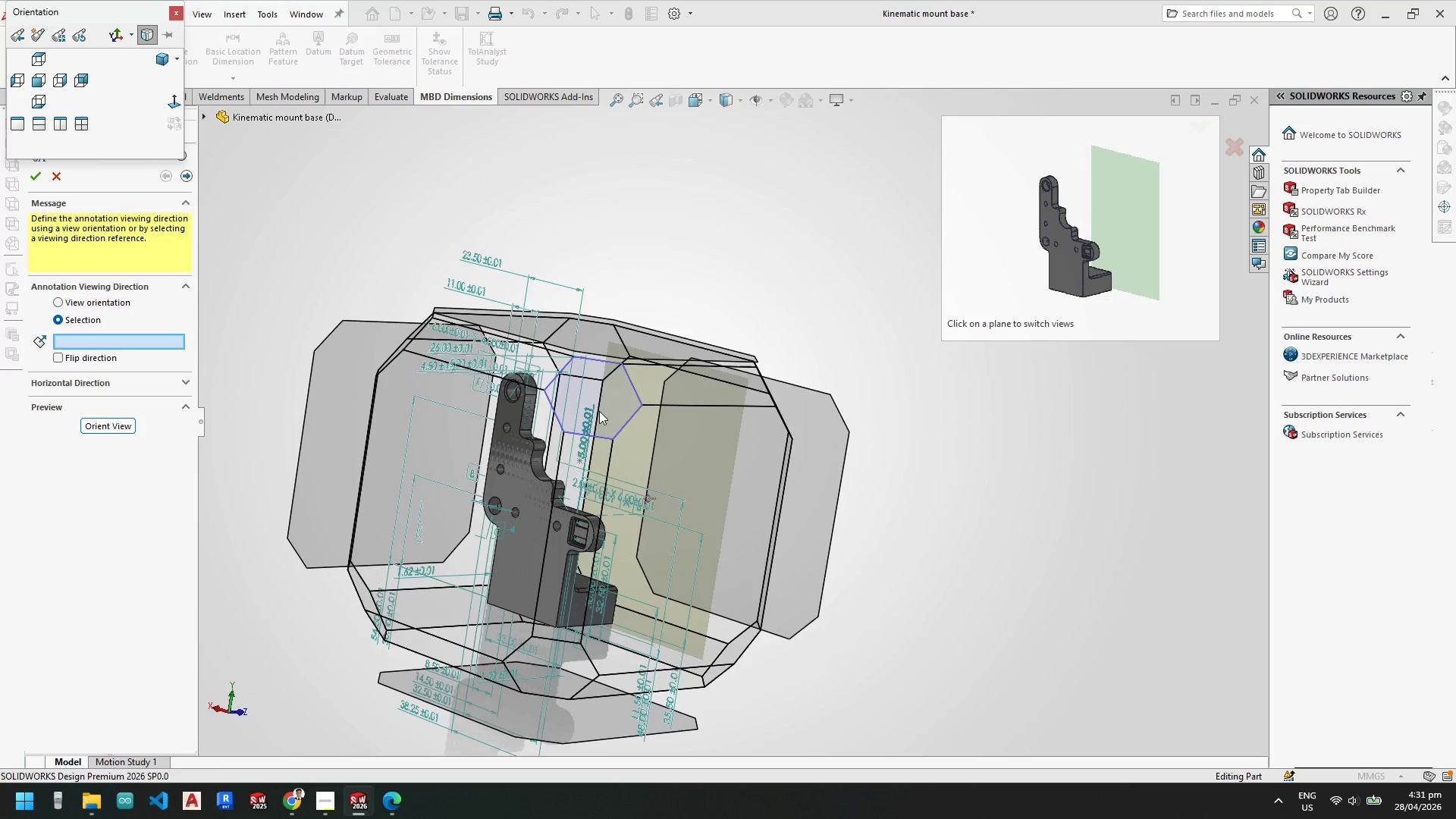 
left_click([593, 410])
 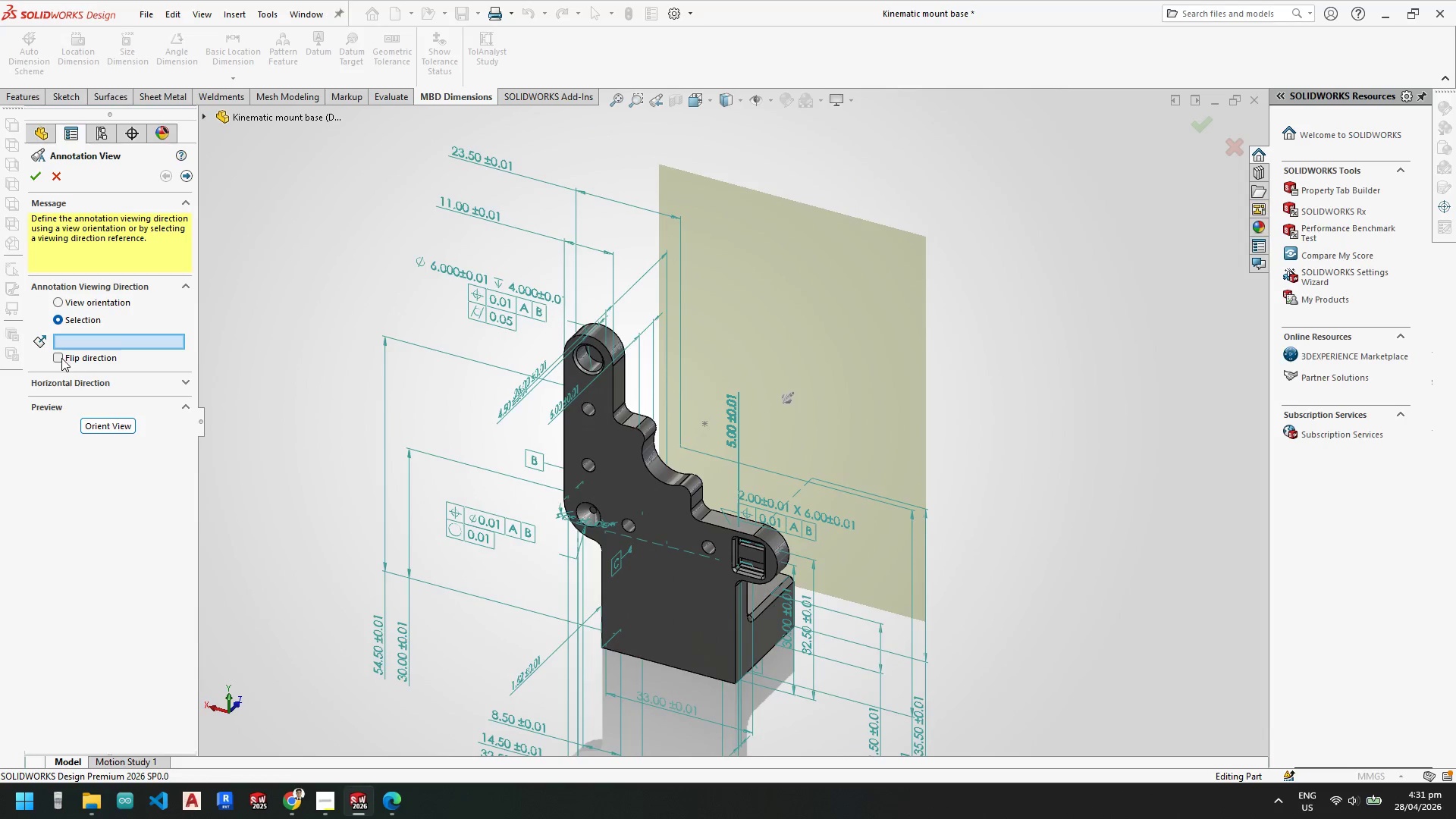 
left_click([61, 356])
 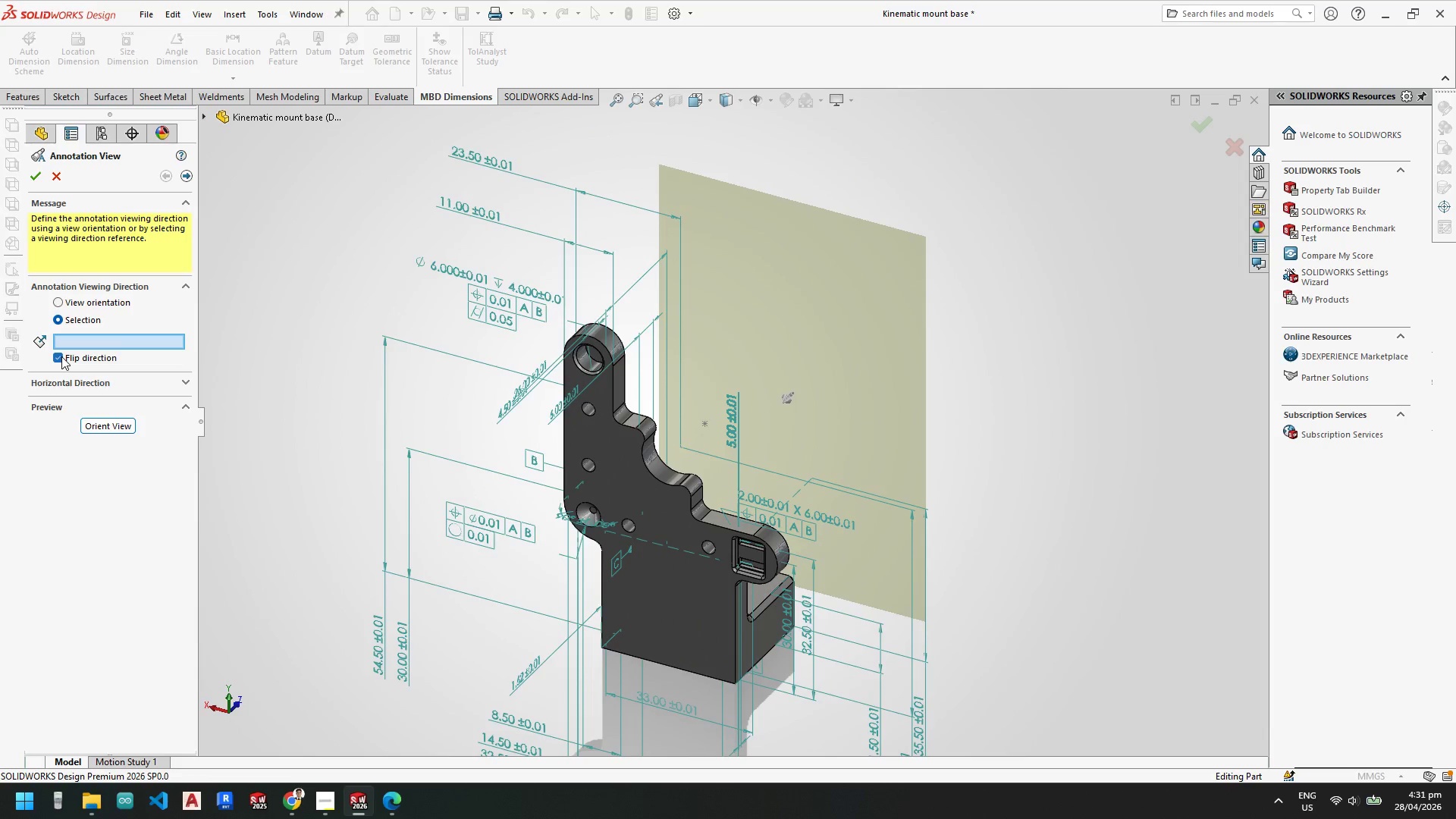 
left_click([61, 356])
 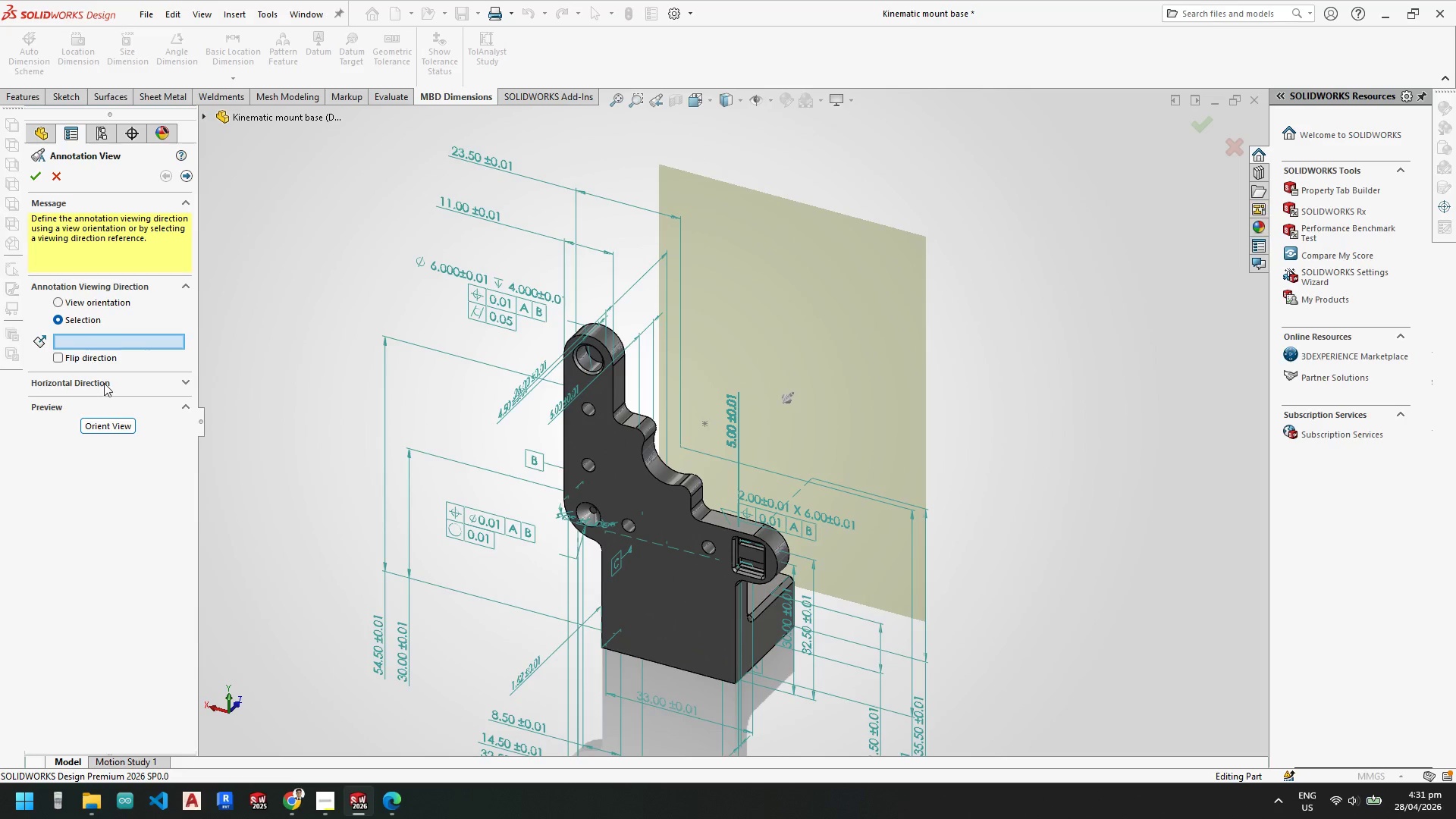 
double_click([114, 543])
 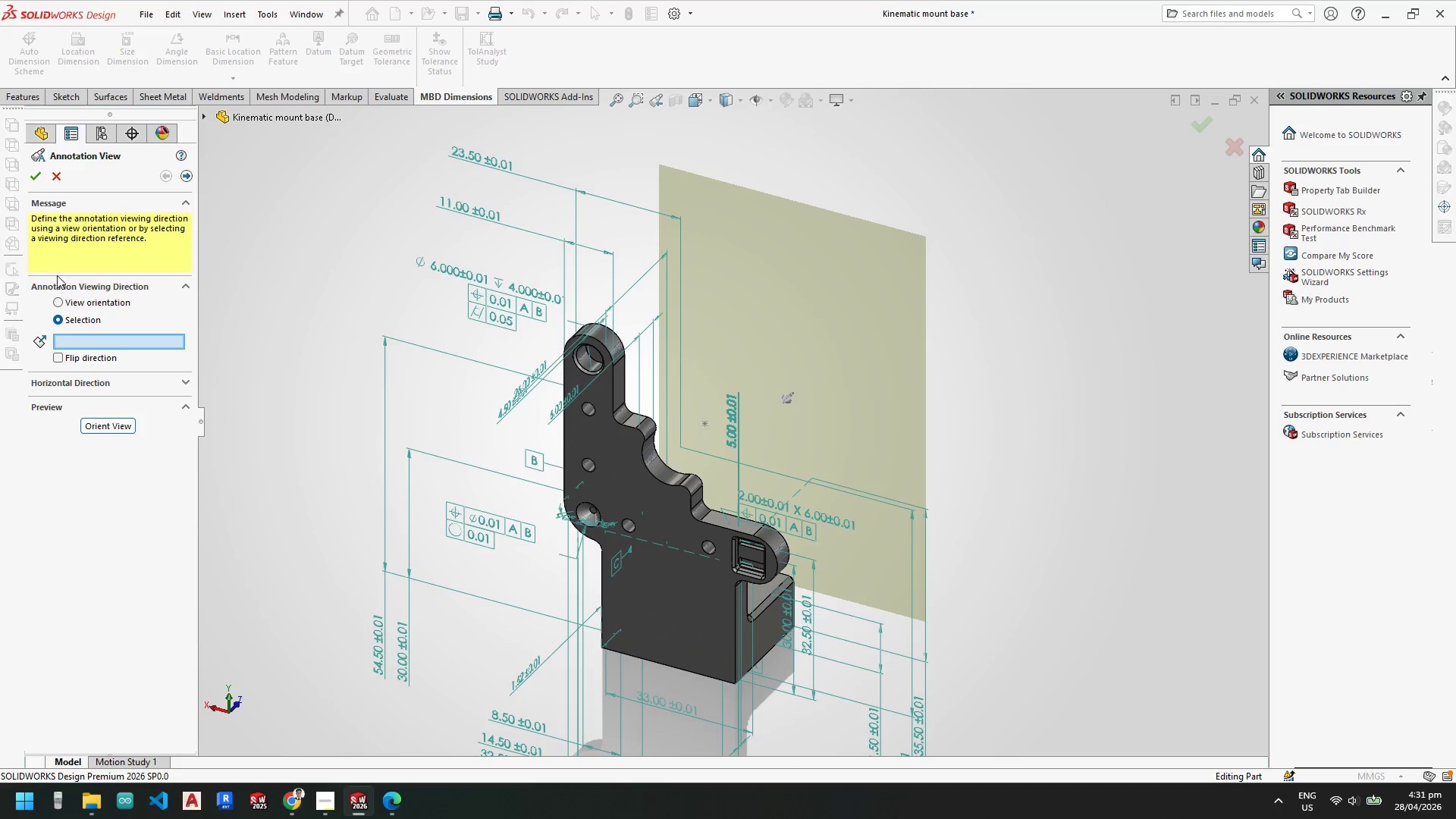 
left_click([56, 302])
 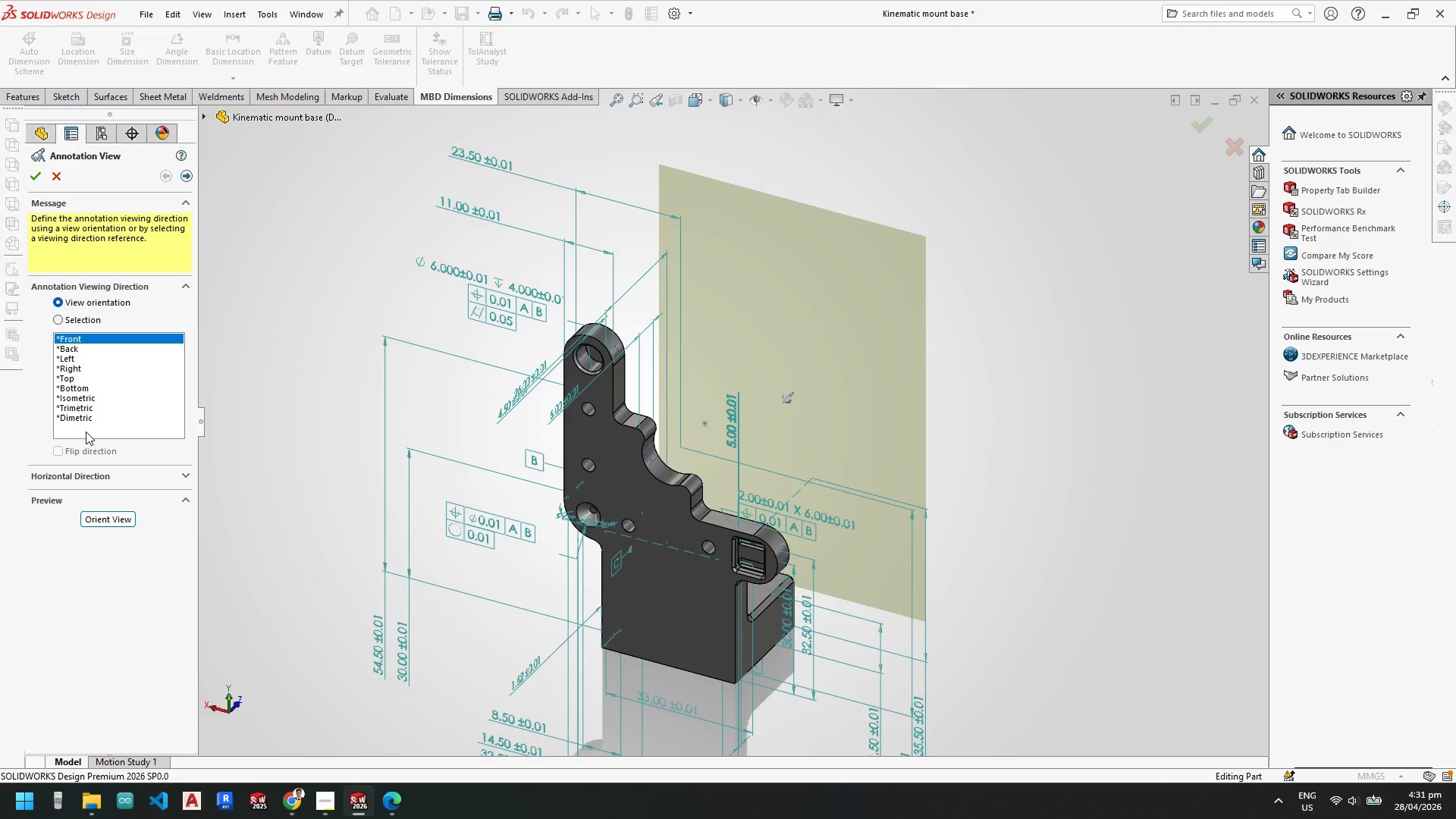 
left_click([68, 352])
 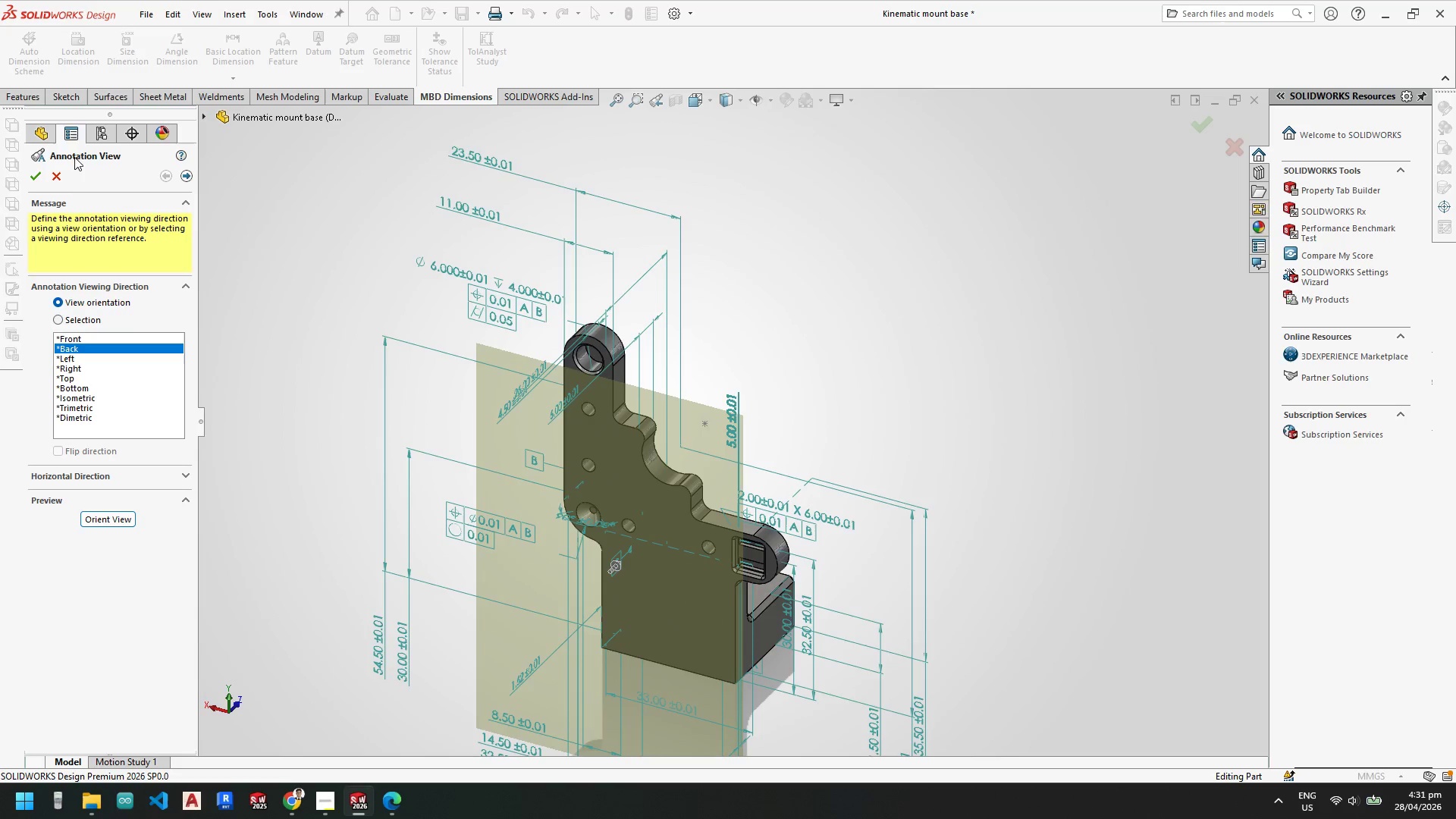 
left_click([34, 174])
 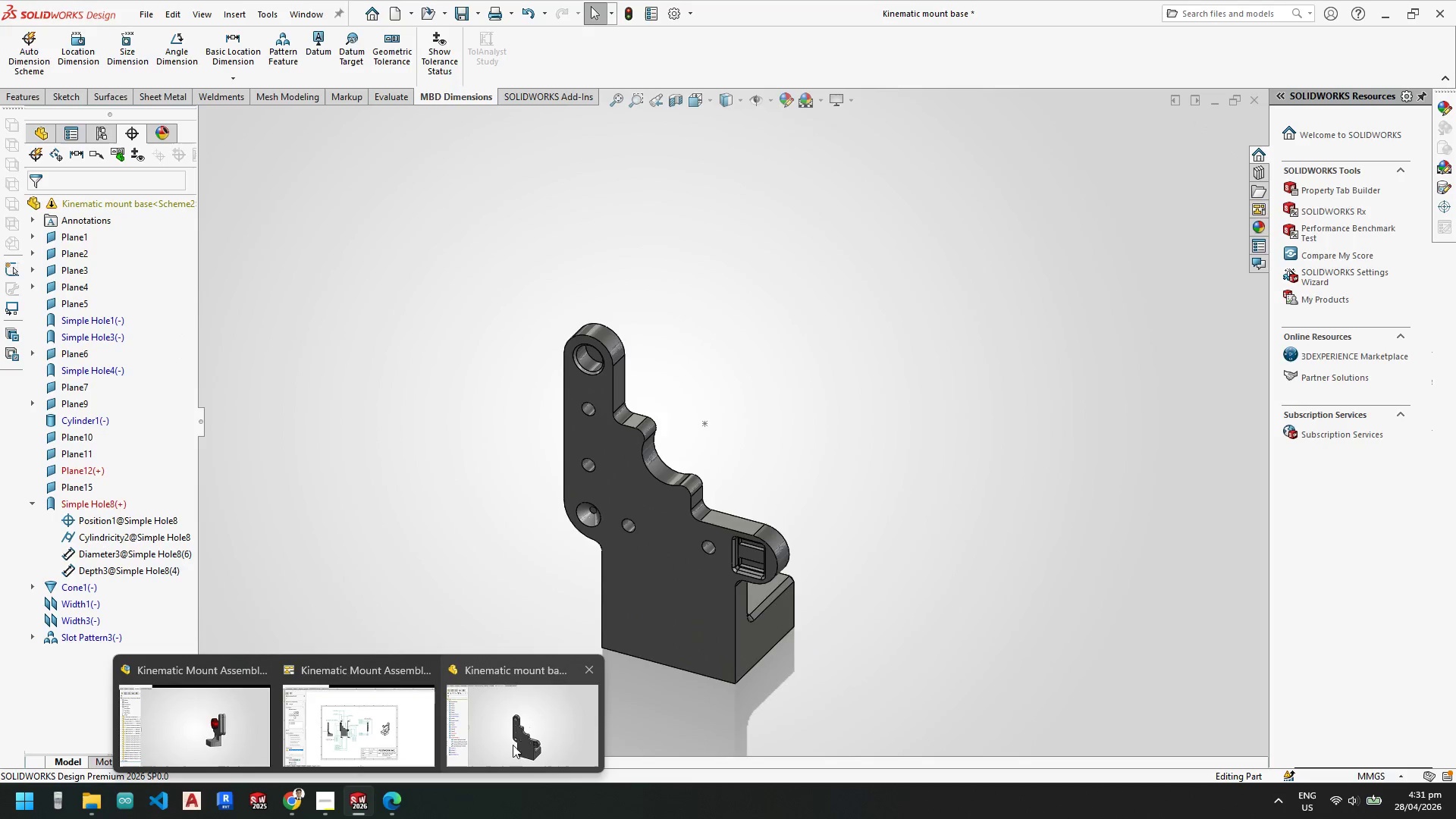 
left_click([516, 742])
 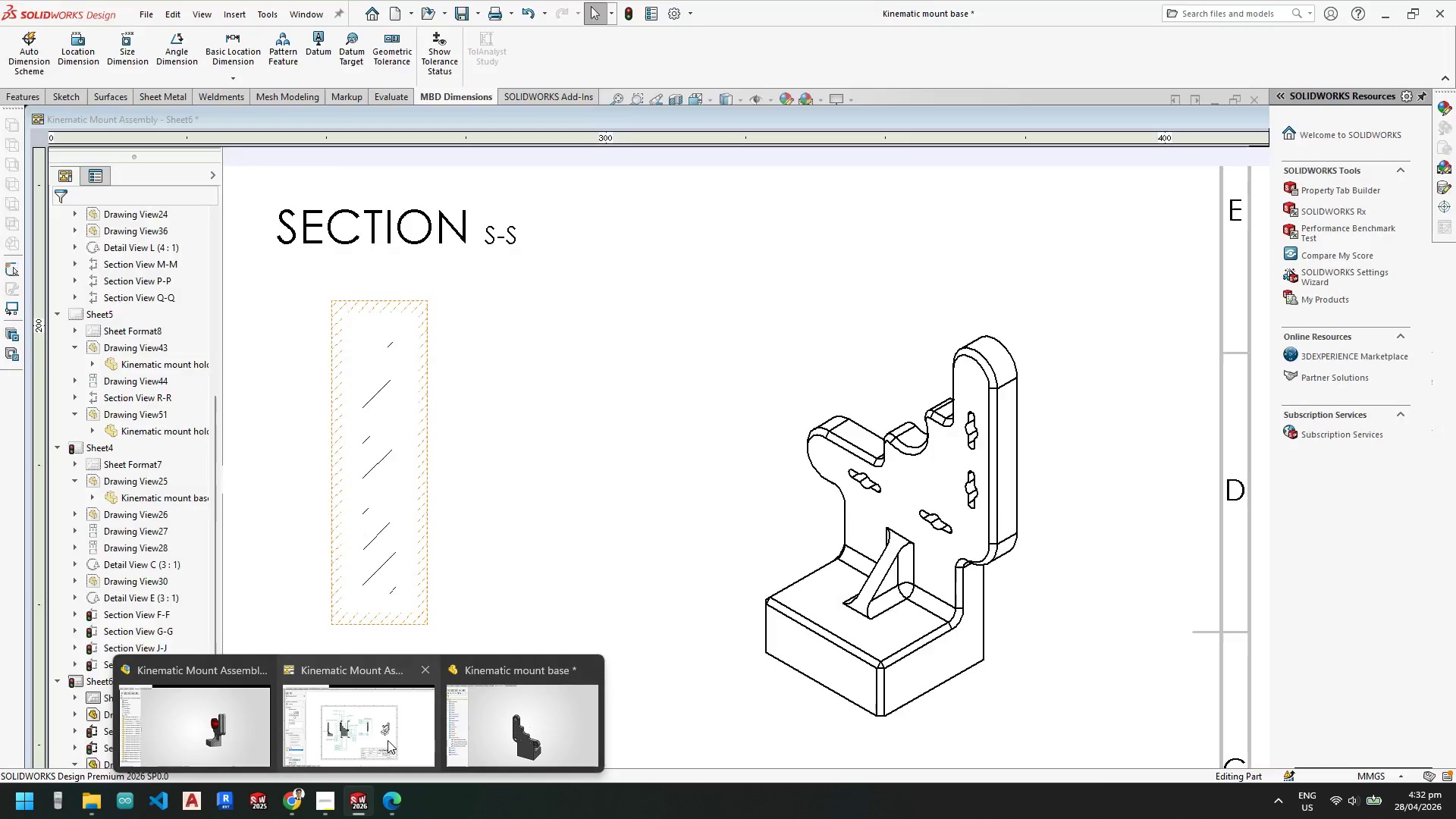 
left_click([388, 740])
 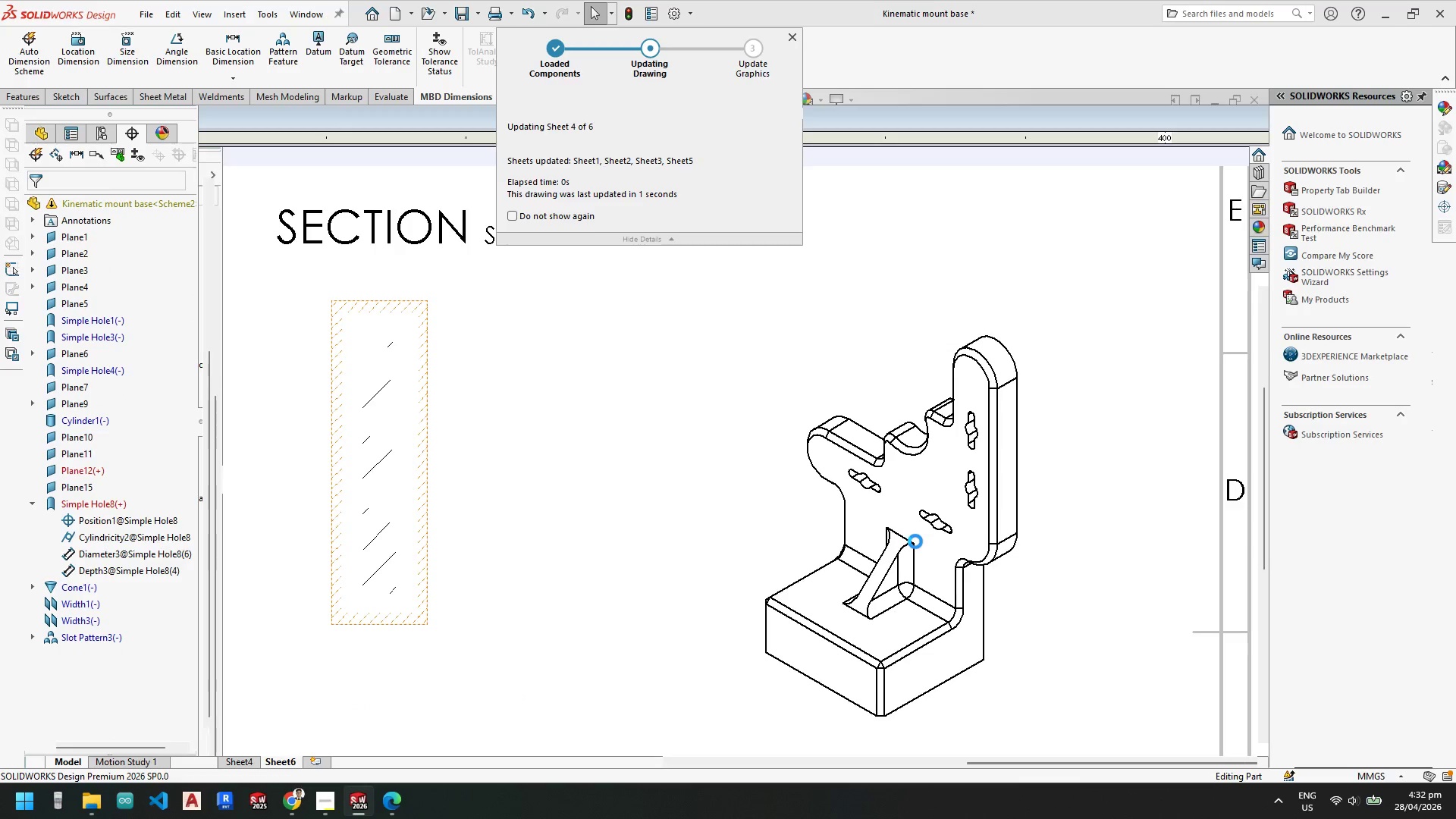 
scroll: coordinate [915, 541], scroll_direction: up, amount: 2.0
 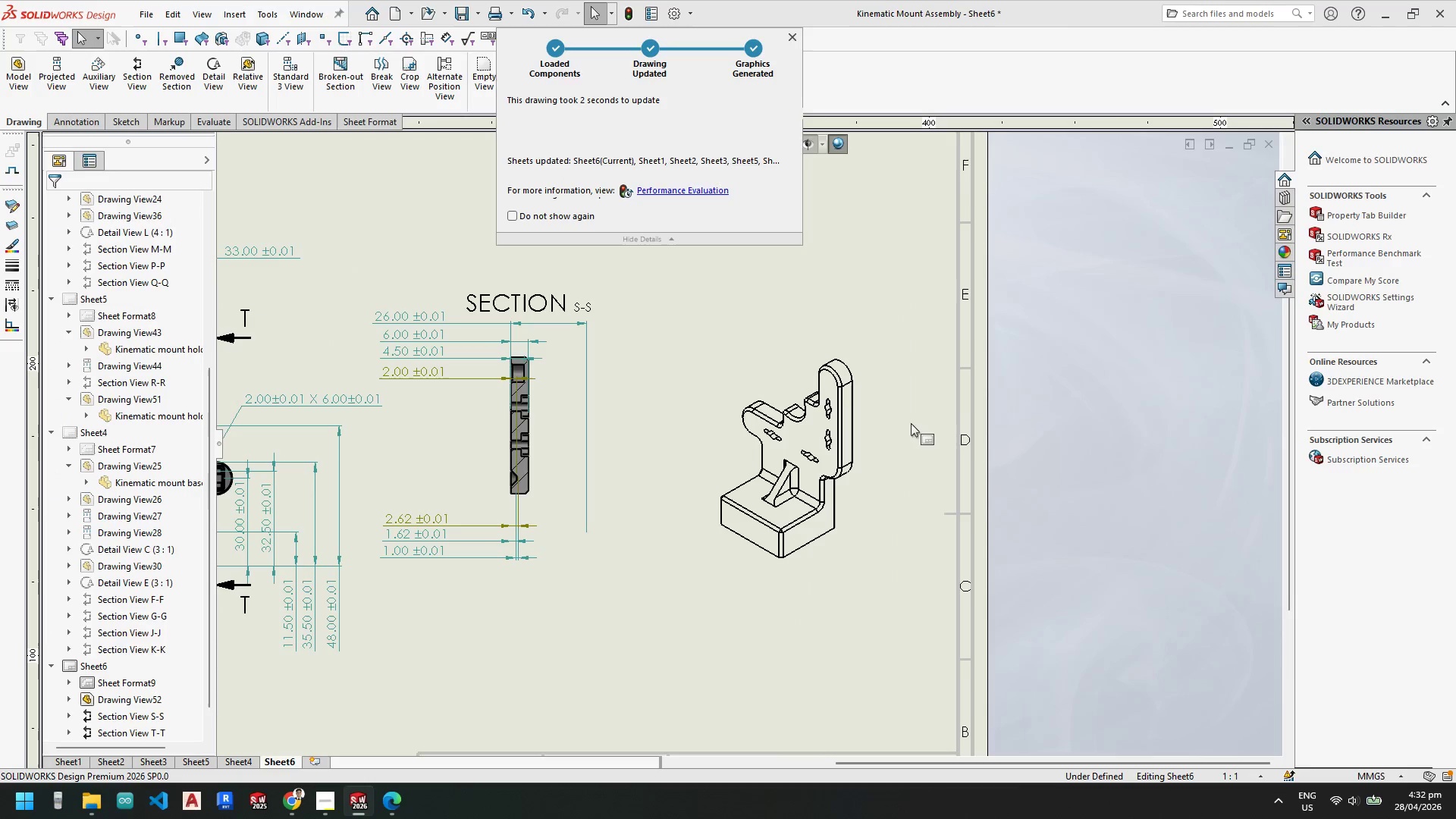 
left_click([854, 400])
 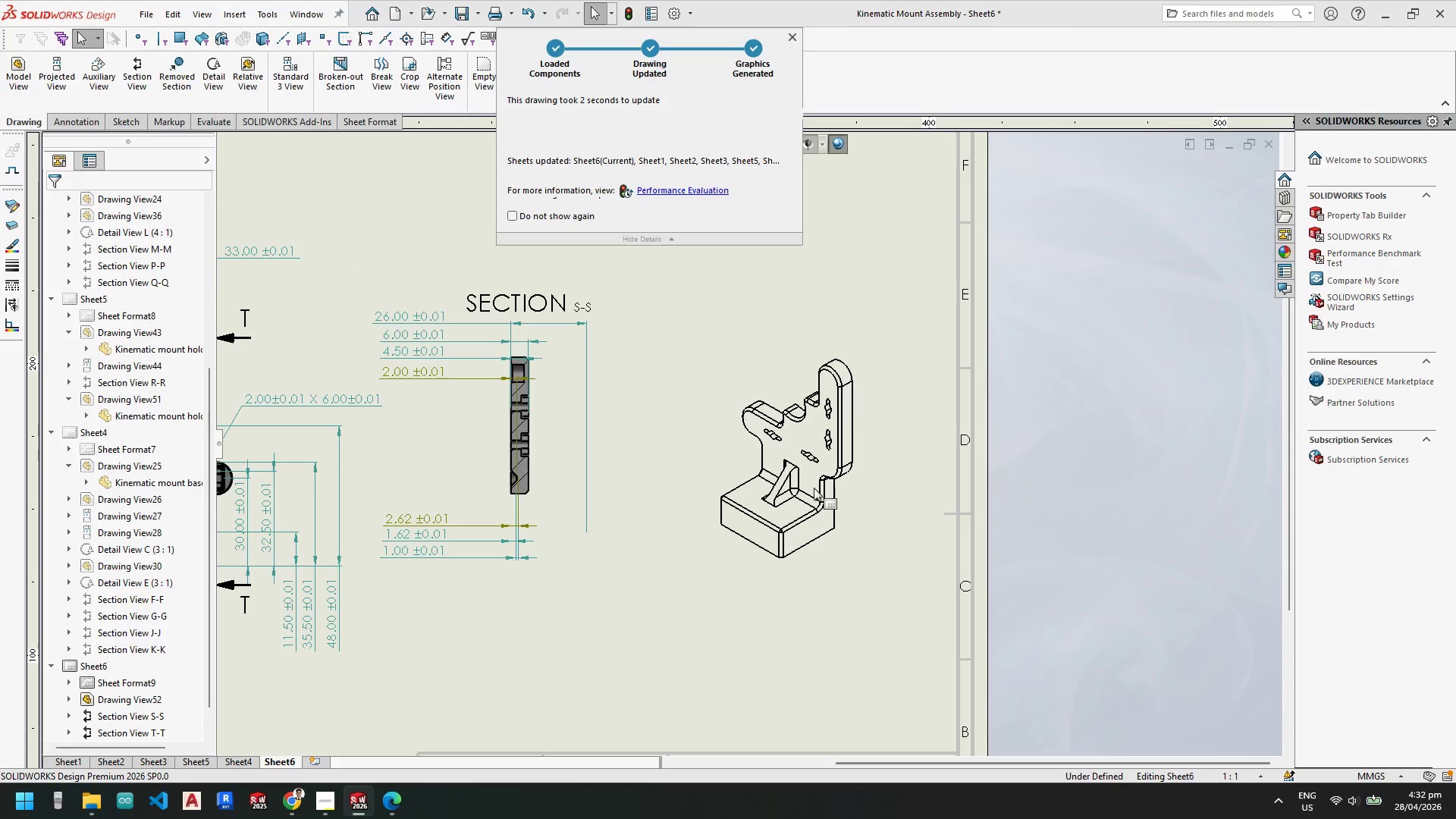 
scroll: coordinate [811, 492], scroll_direction: down, amount: 2.0
 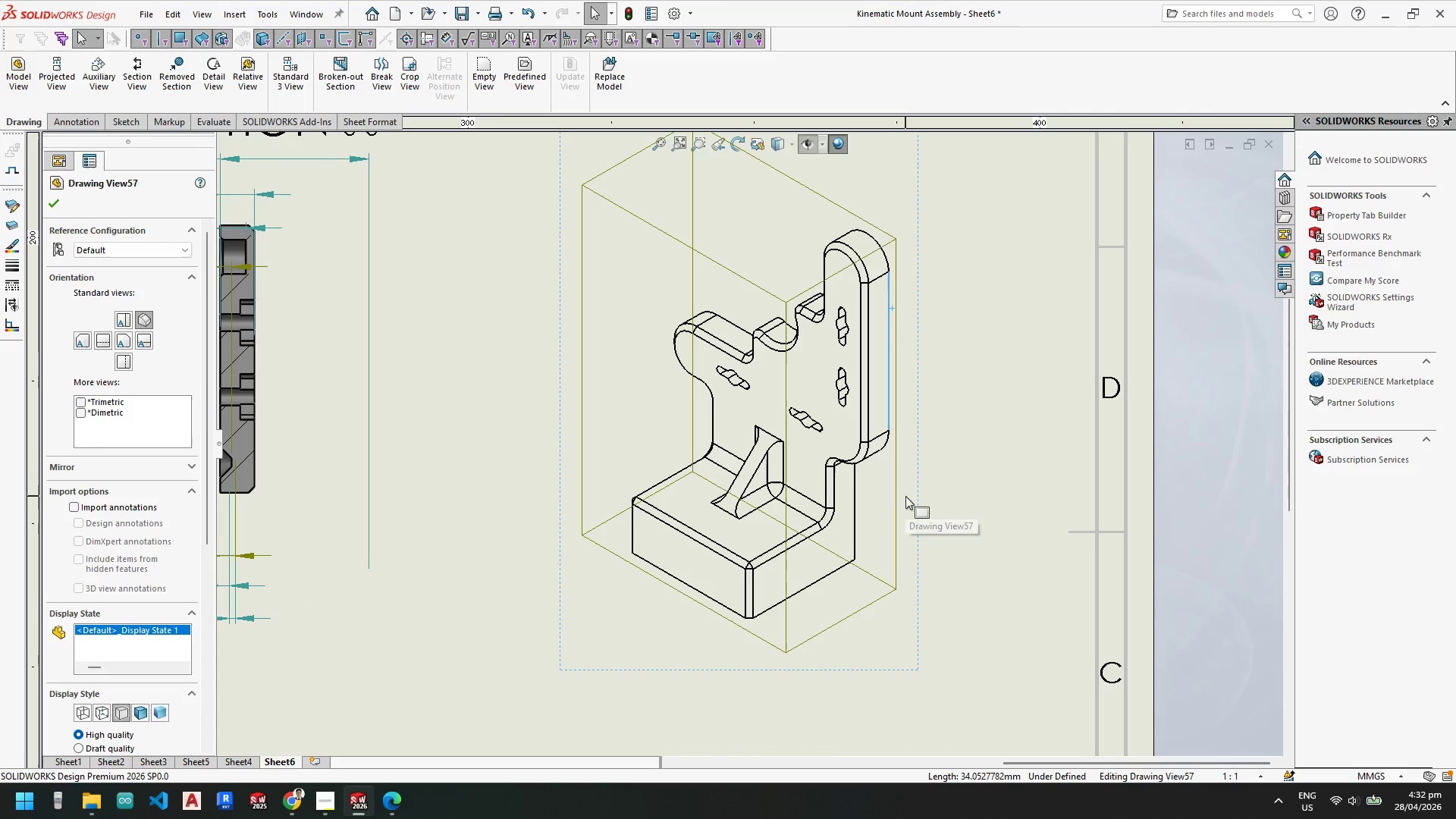 
right_click([896, 497])
 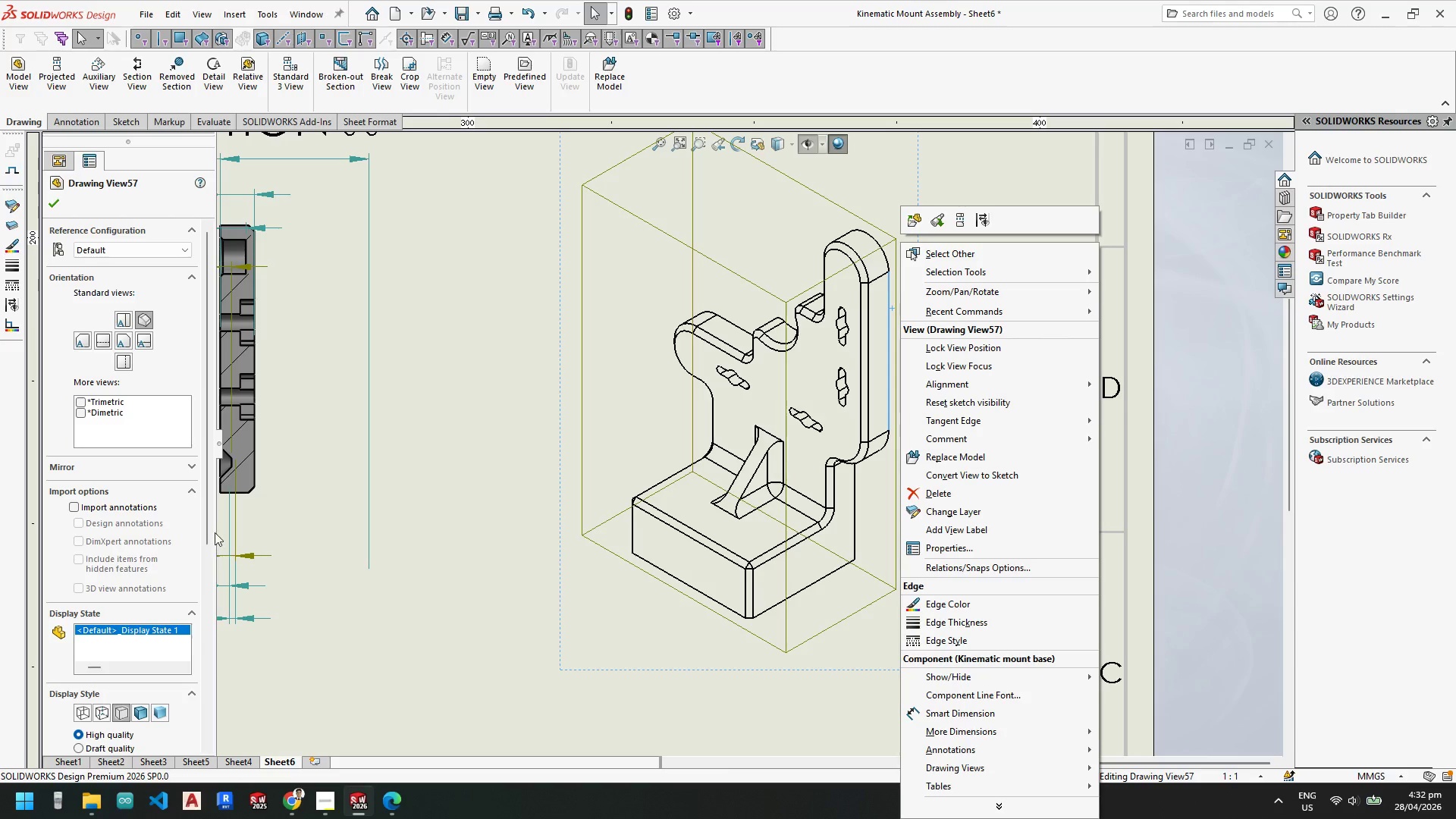 
left_click_drag(start_coordinate=[208, 522], to_coordinate=[212, 560])
 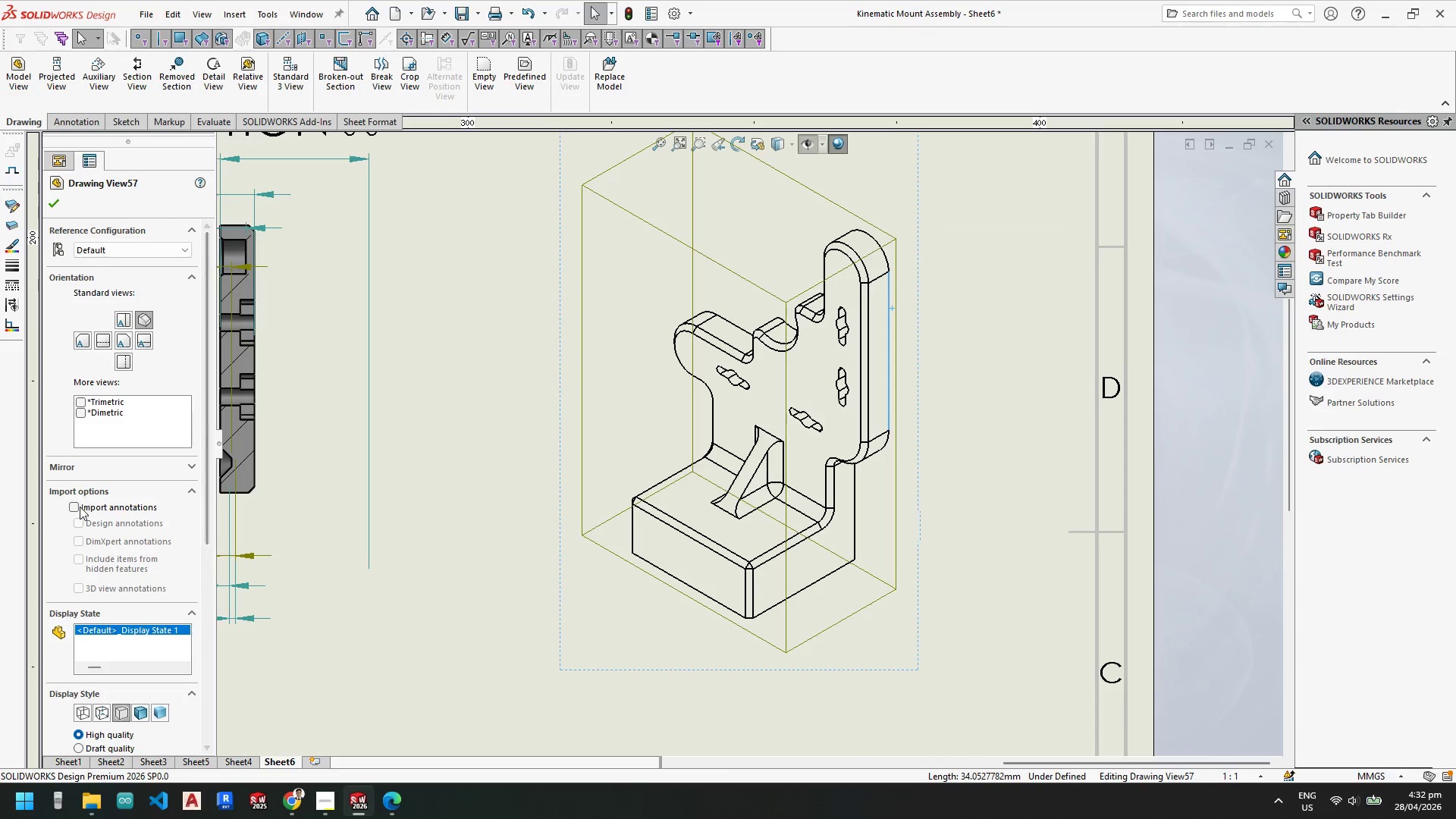 
left_click([77, 507])
 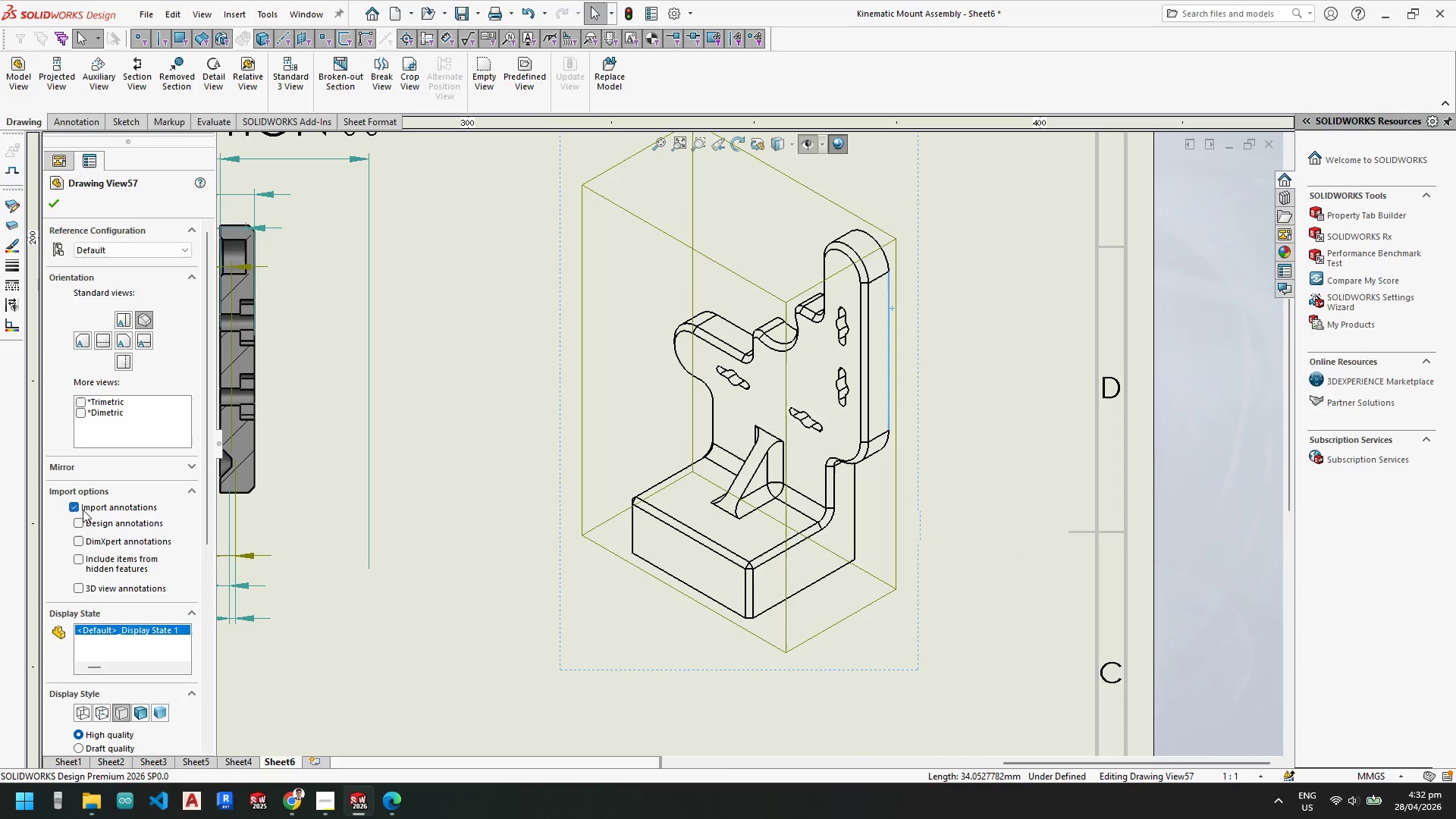 
double_click([79, 534])
 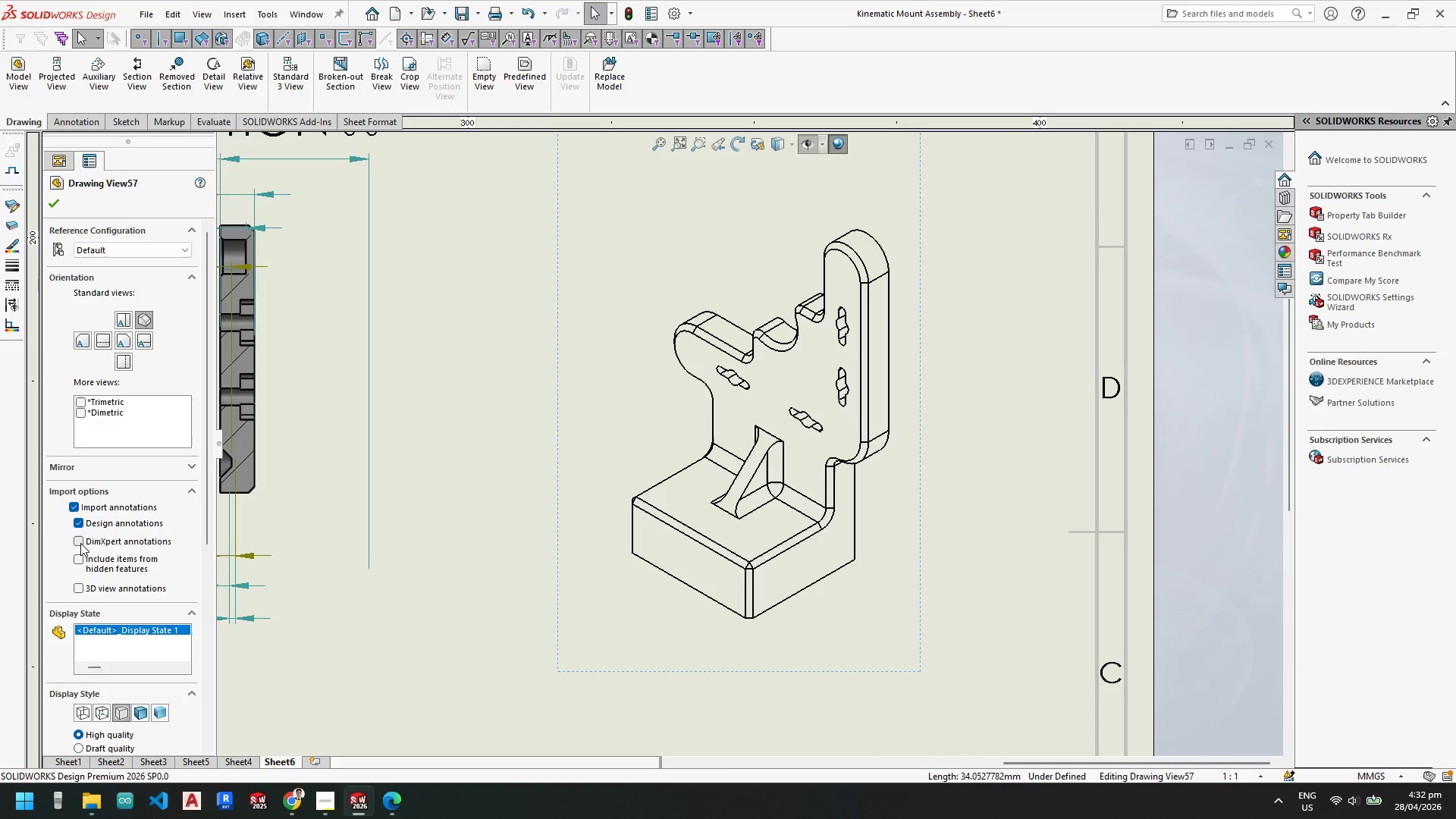 
triple_click([80, 541])
 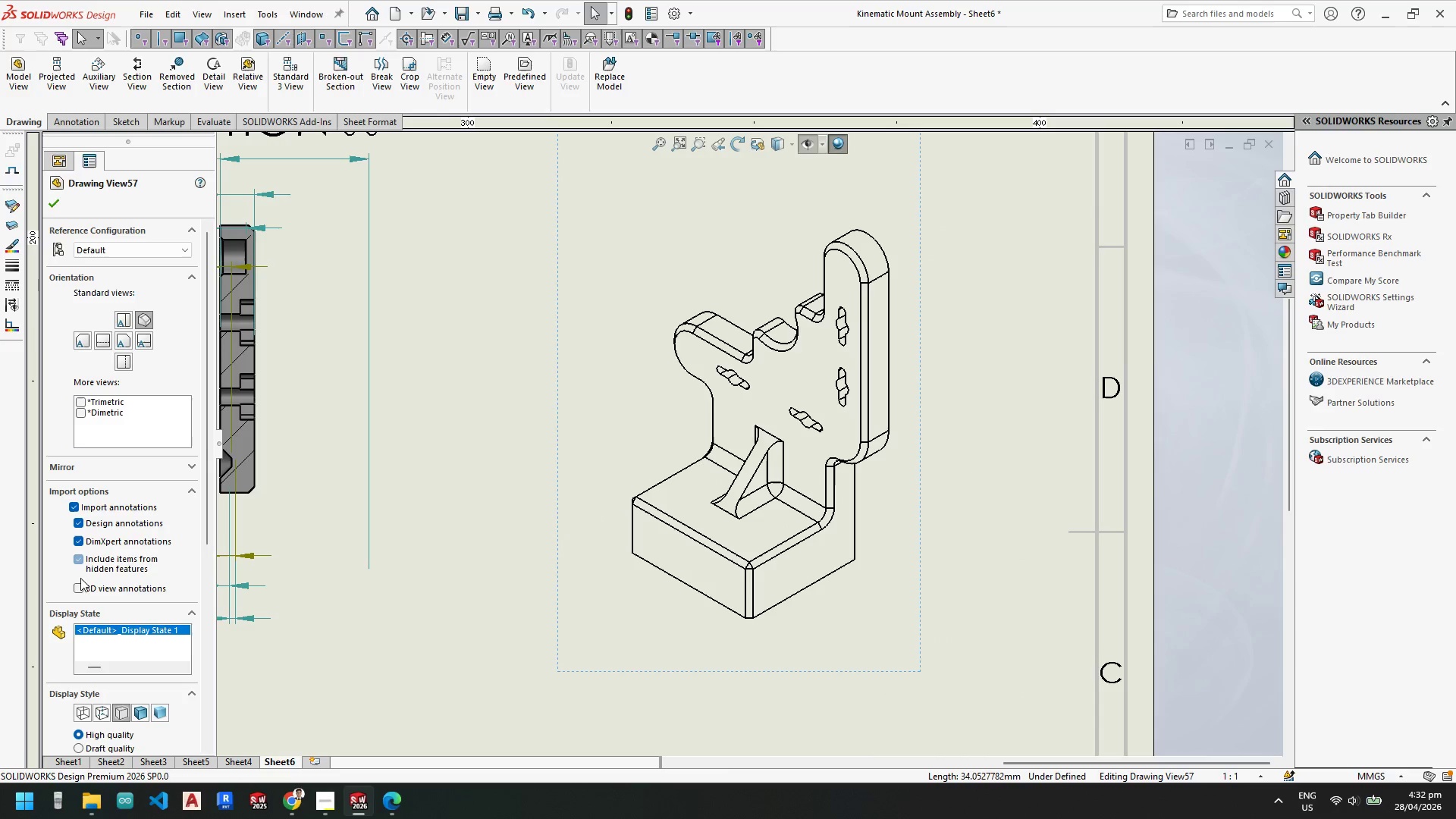 
left_click([80, 589])
 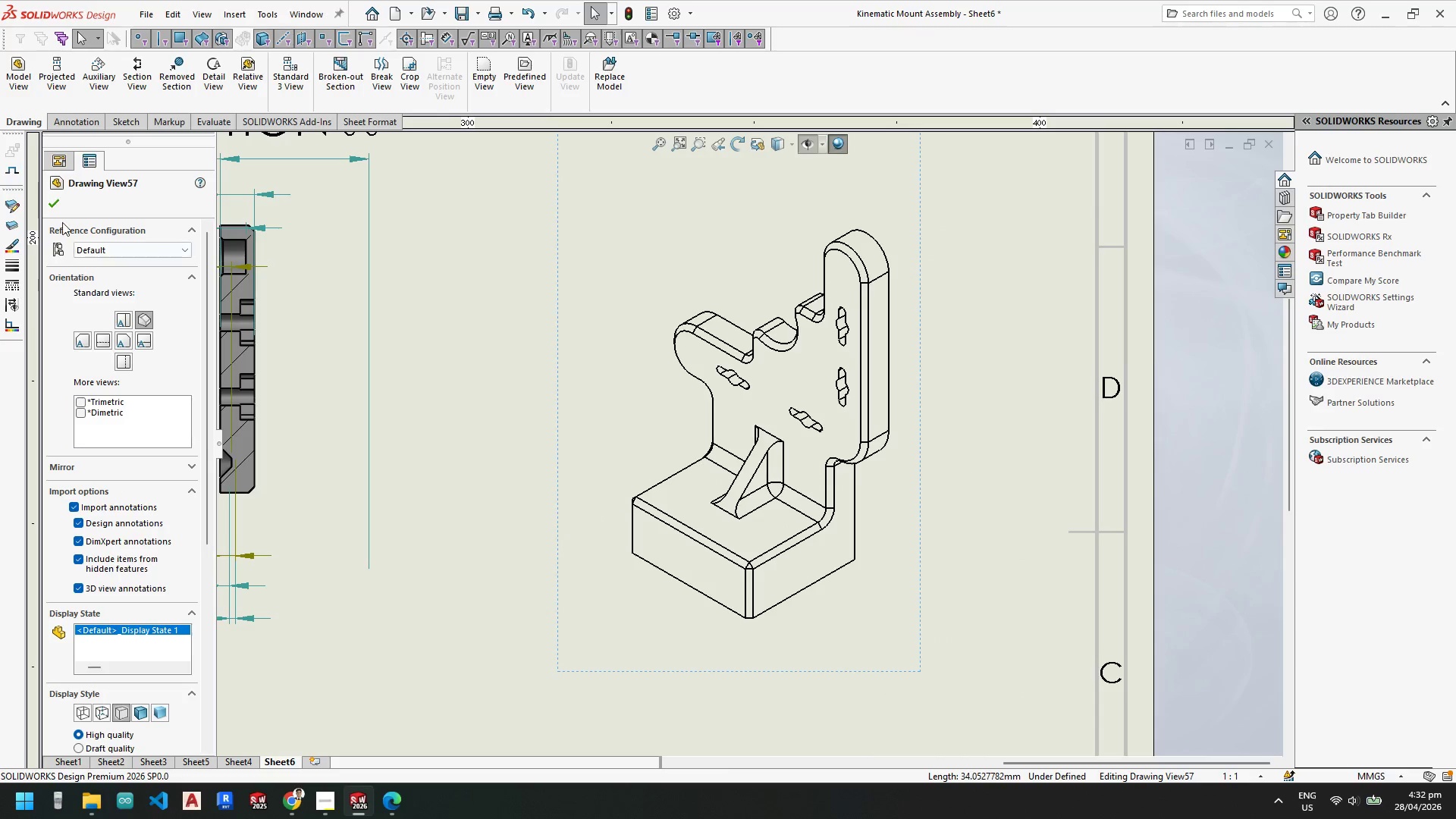 
left_click([55, 205])
 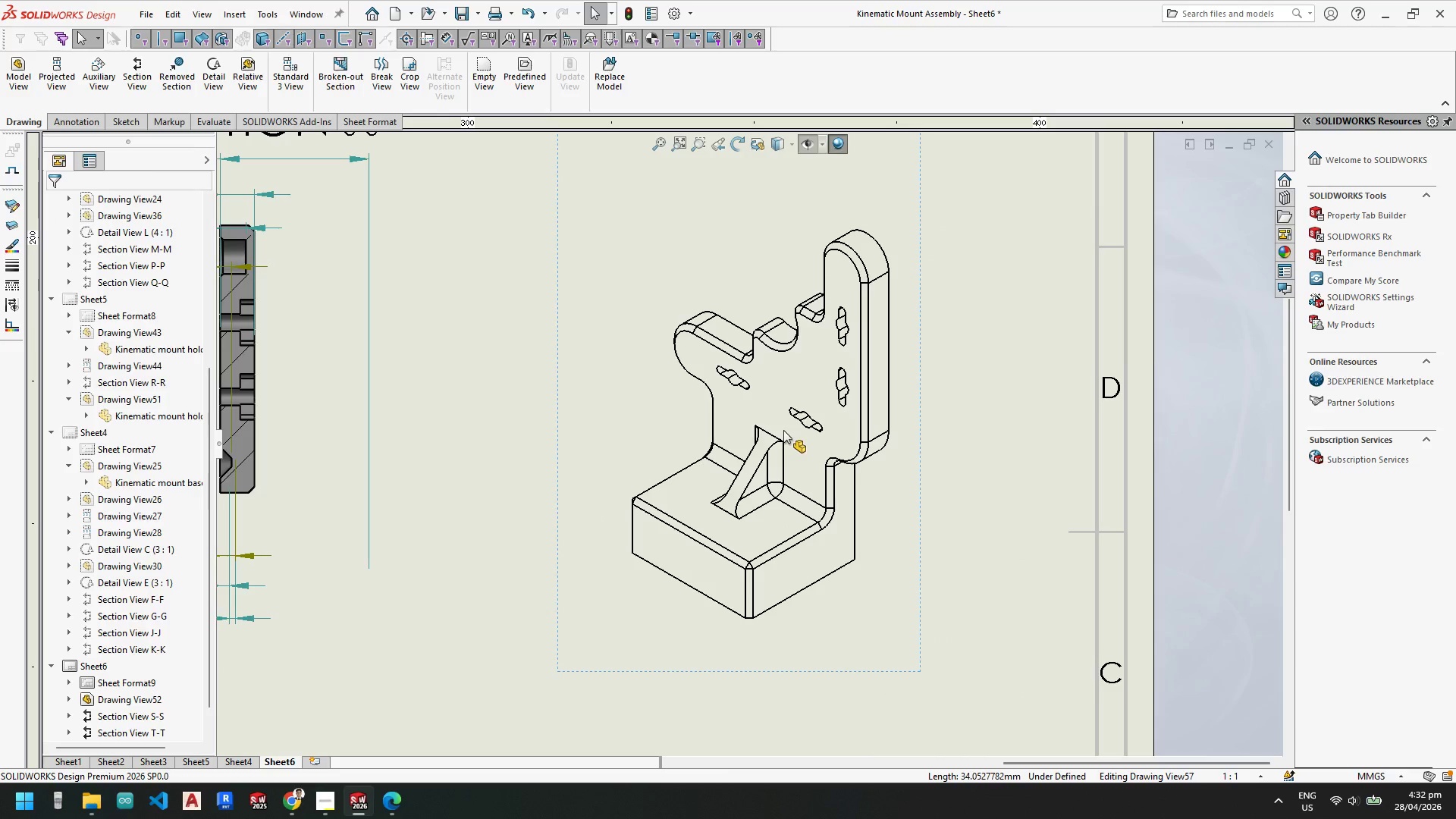 
scroll: coordinate [797, 476], scroll_direction: up, amount: 2.0
 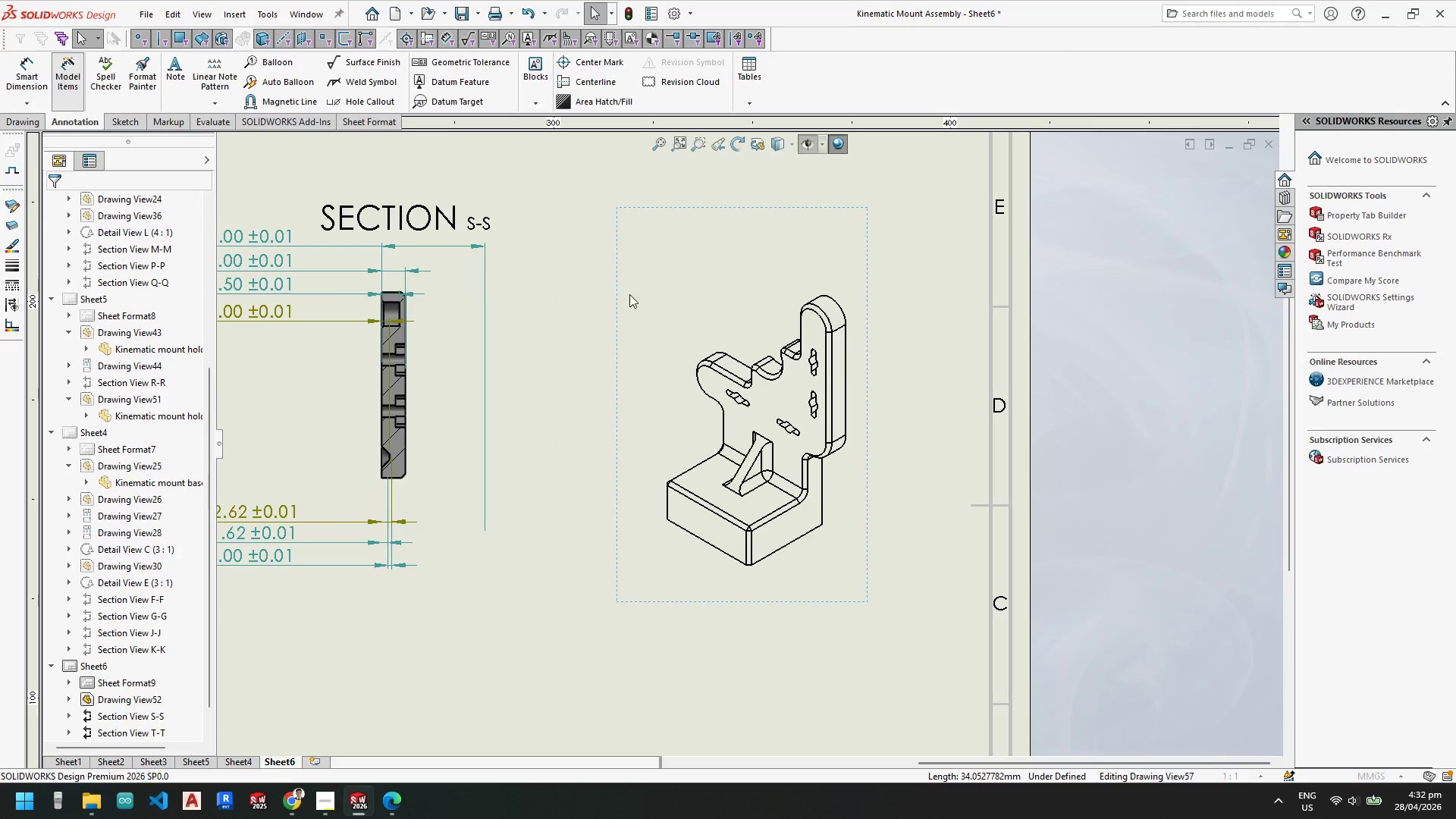 
left_click([872, 435])
 